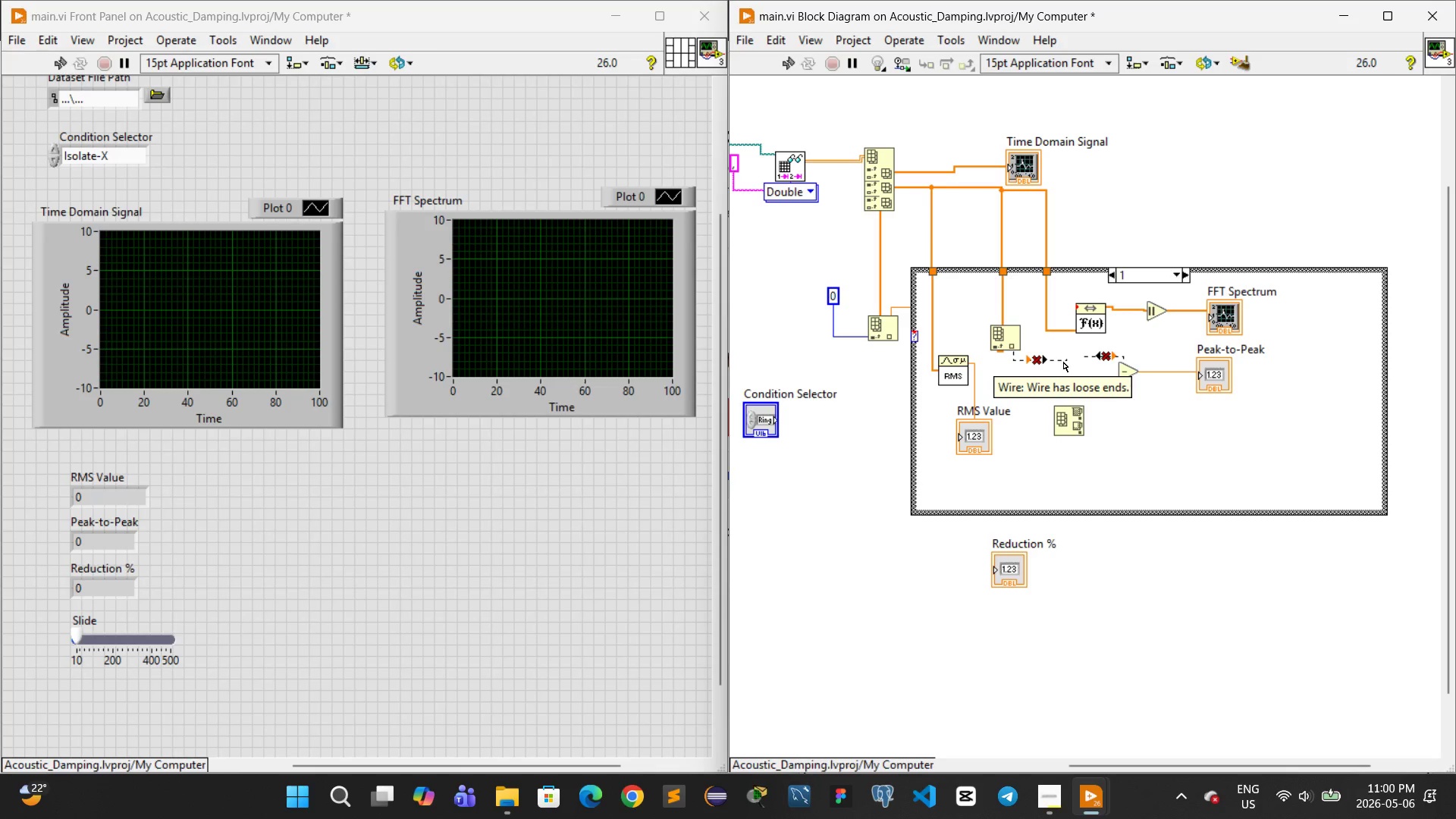 
left_click_drag(start_coordinate=[1061, 362], to_coordinate=[1050, 420])
 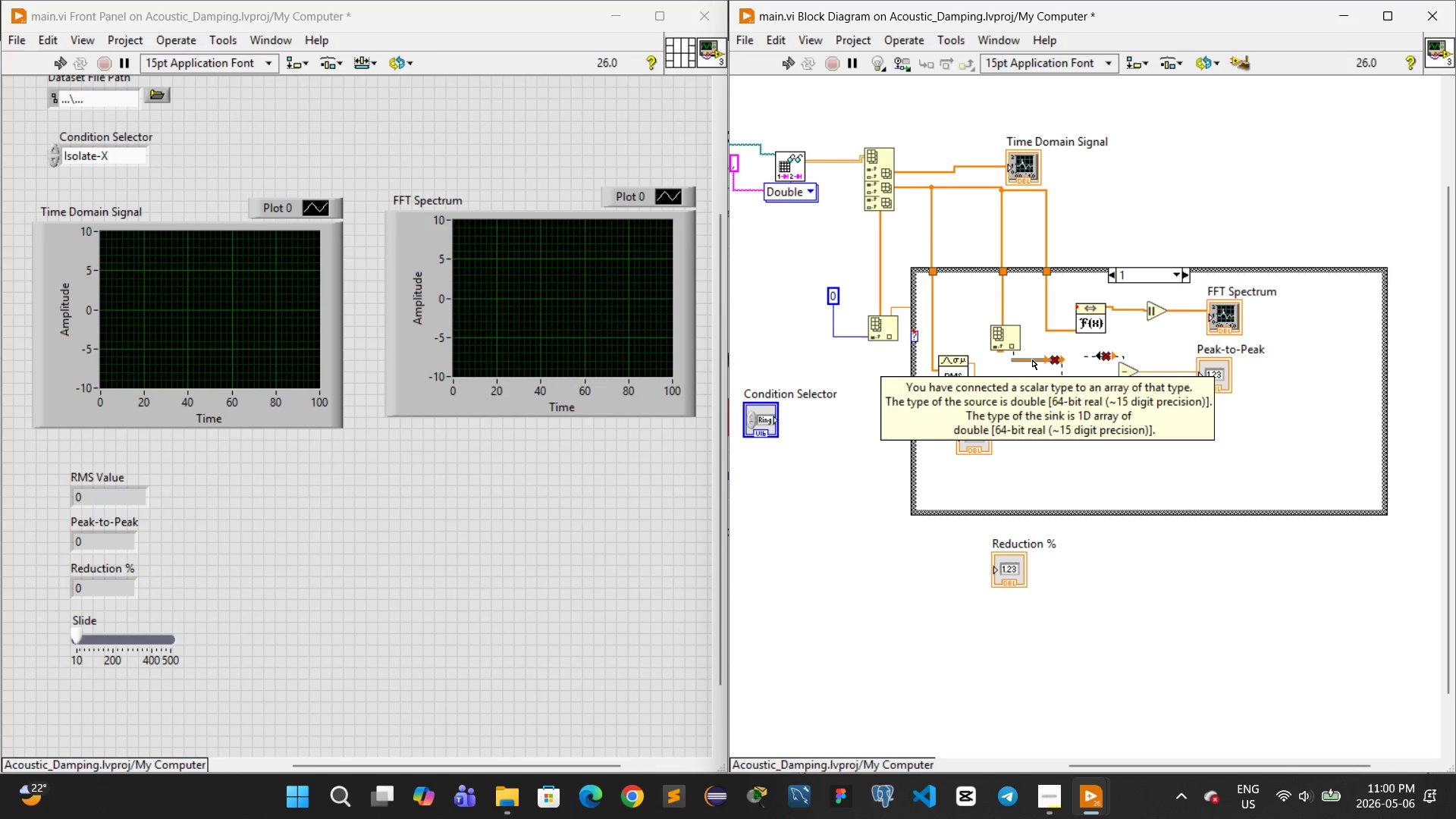 
wait(14.48)
 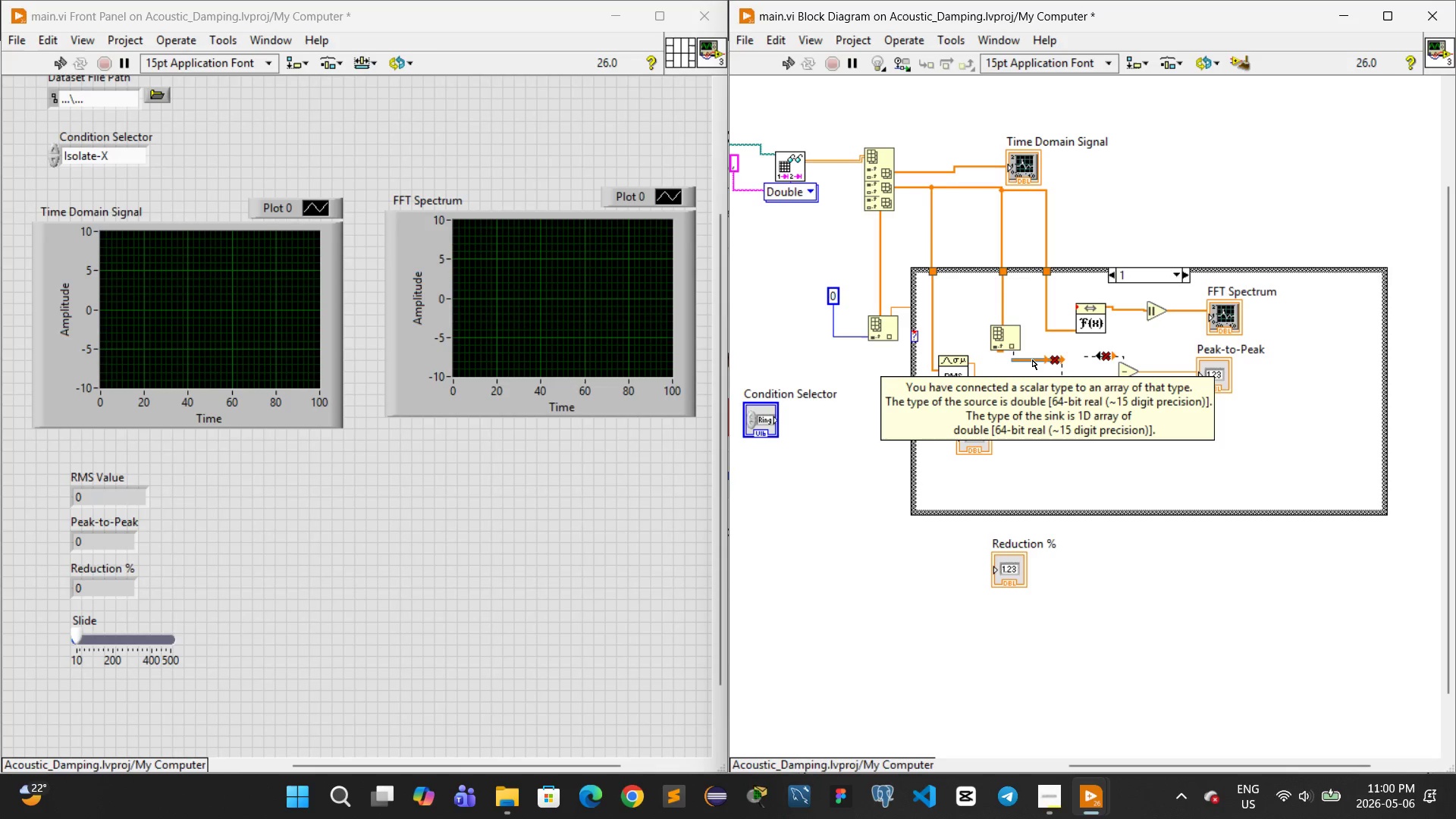 
mouse_move([1016, 346])
 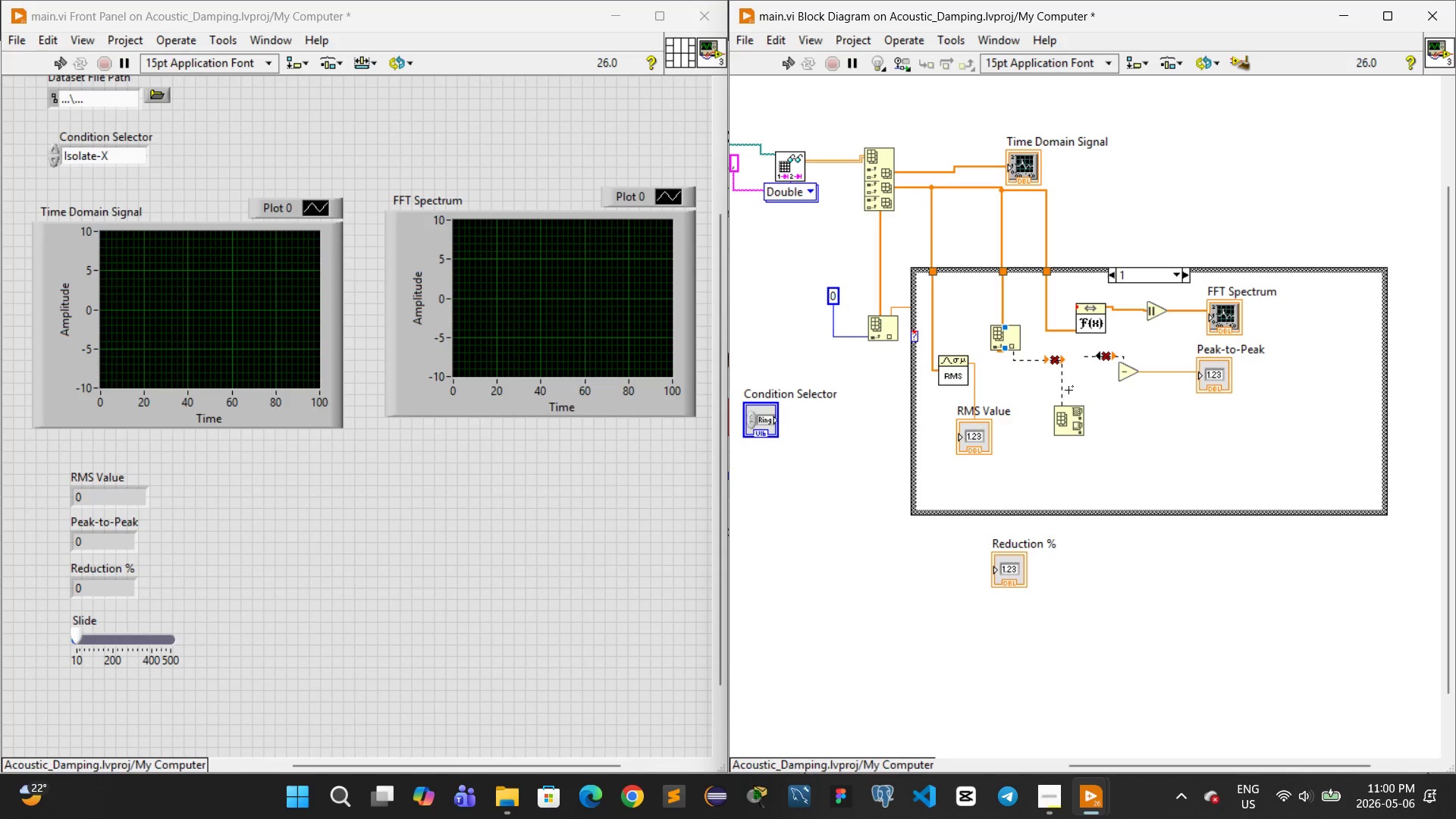 
left_click([1068, 387])
 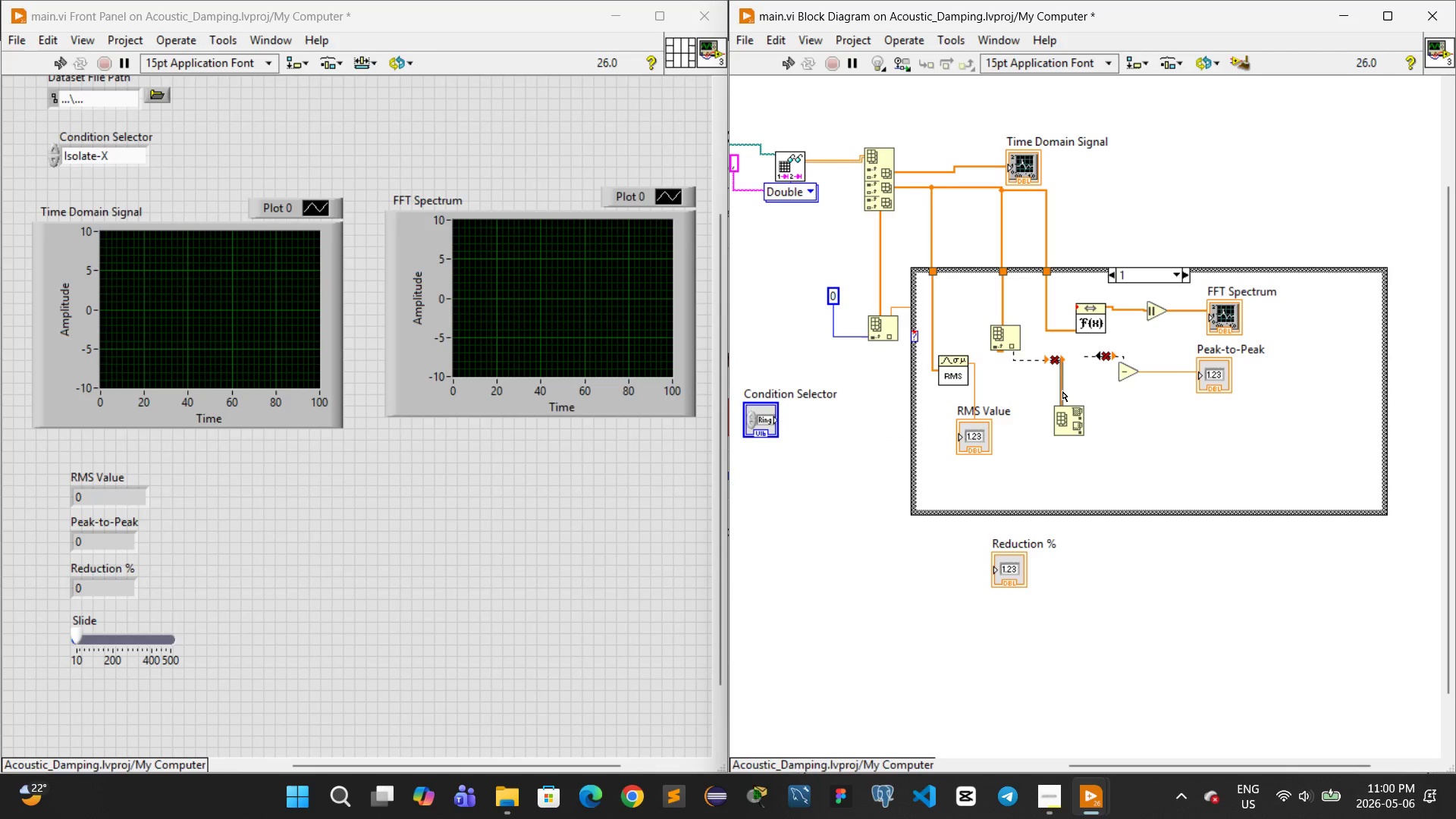 
left_click([1062, 391])
 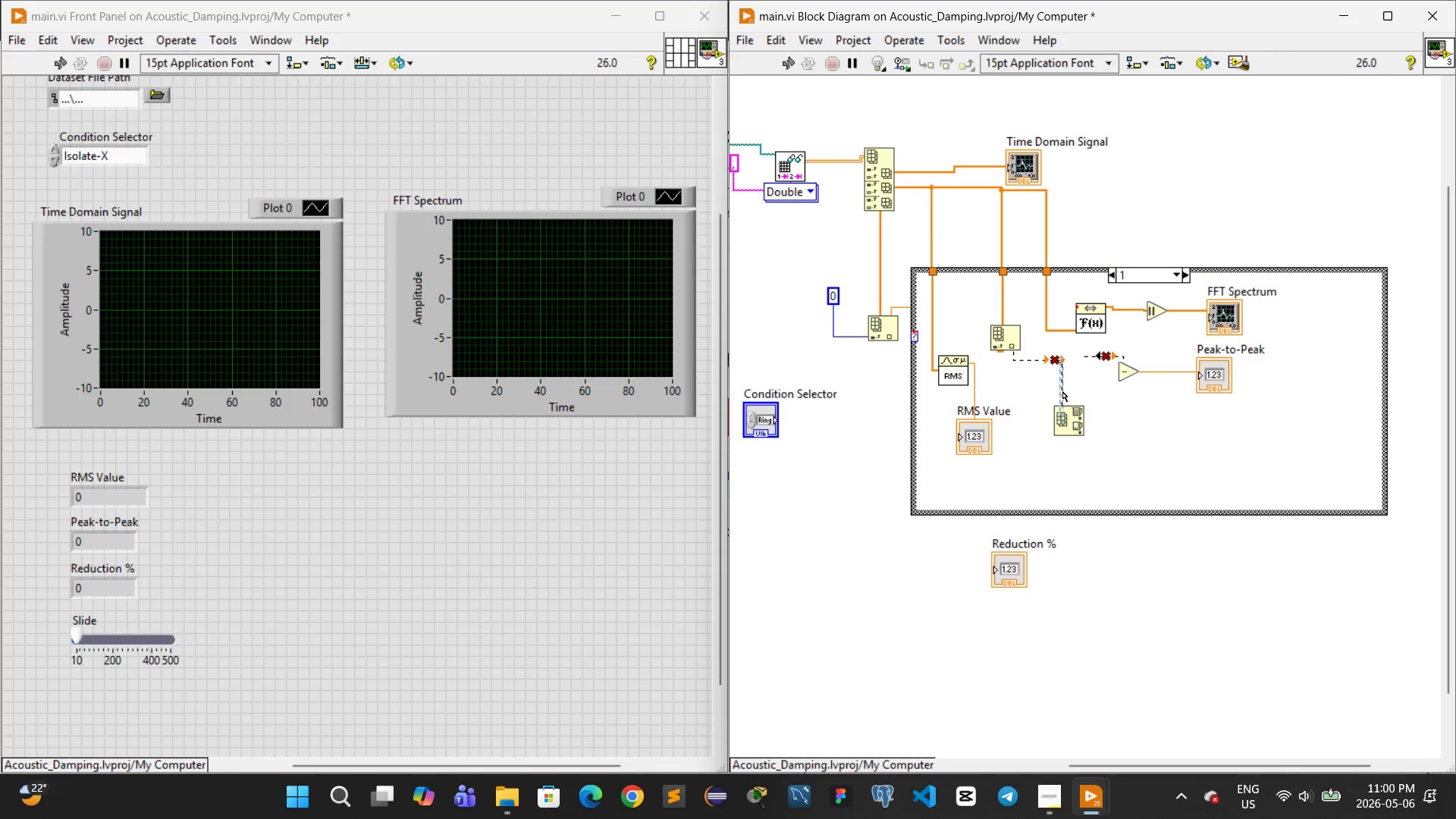 
key(Control+X)
 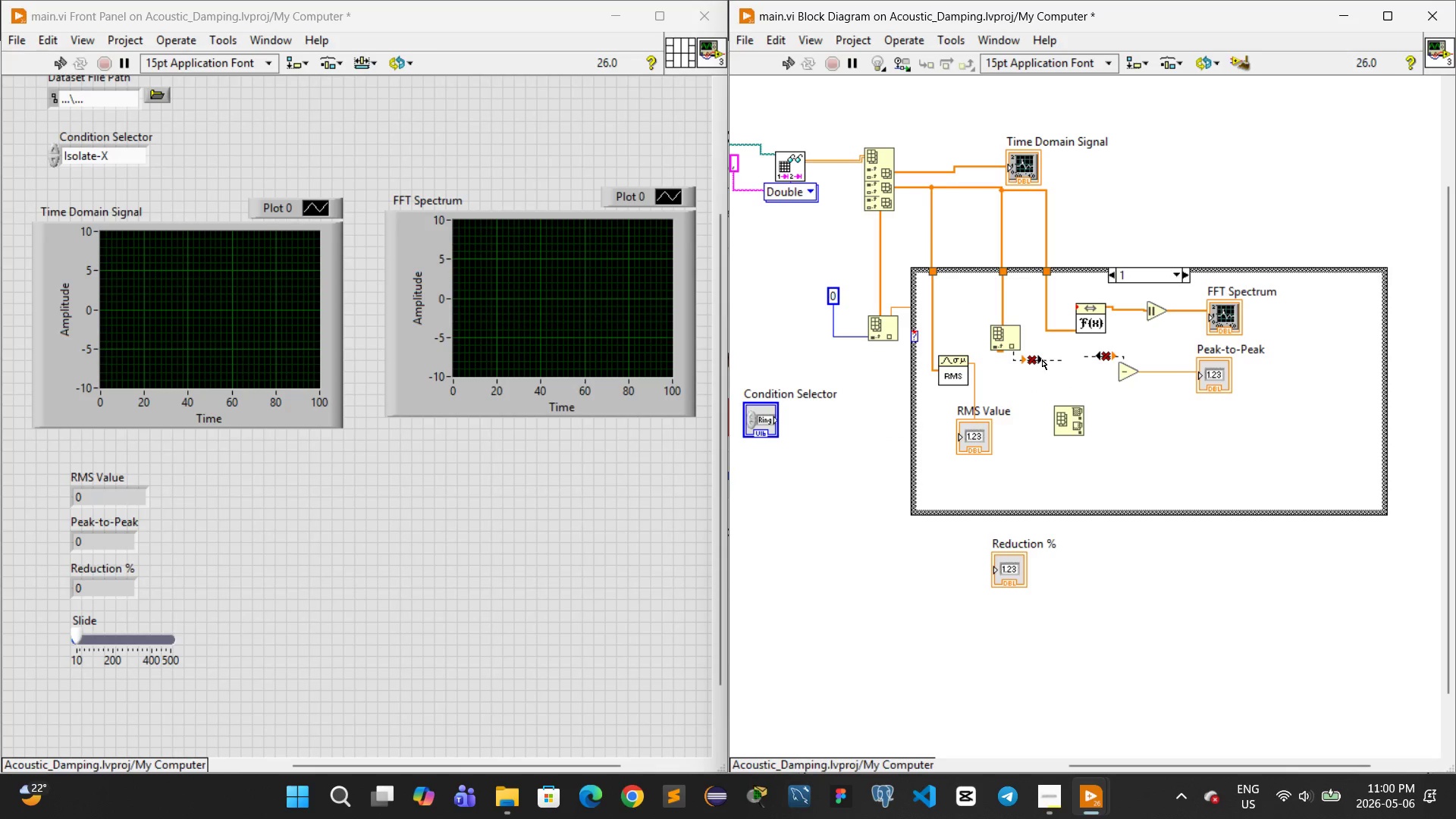 
left_click([1043, 359])
 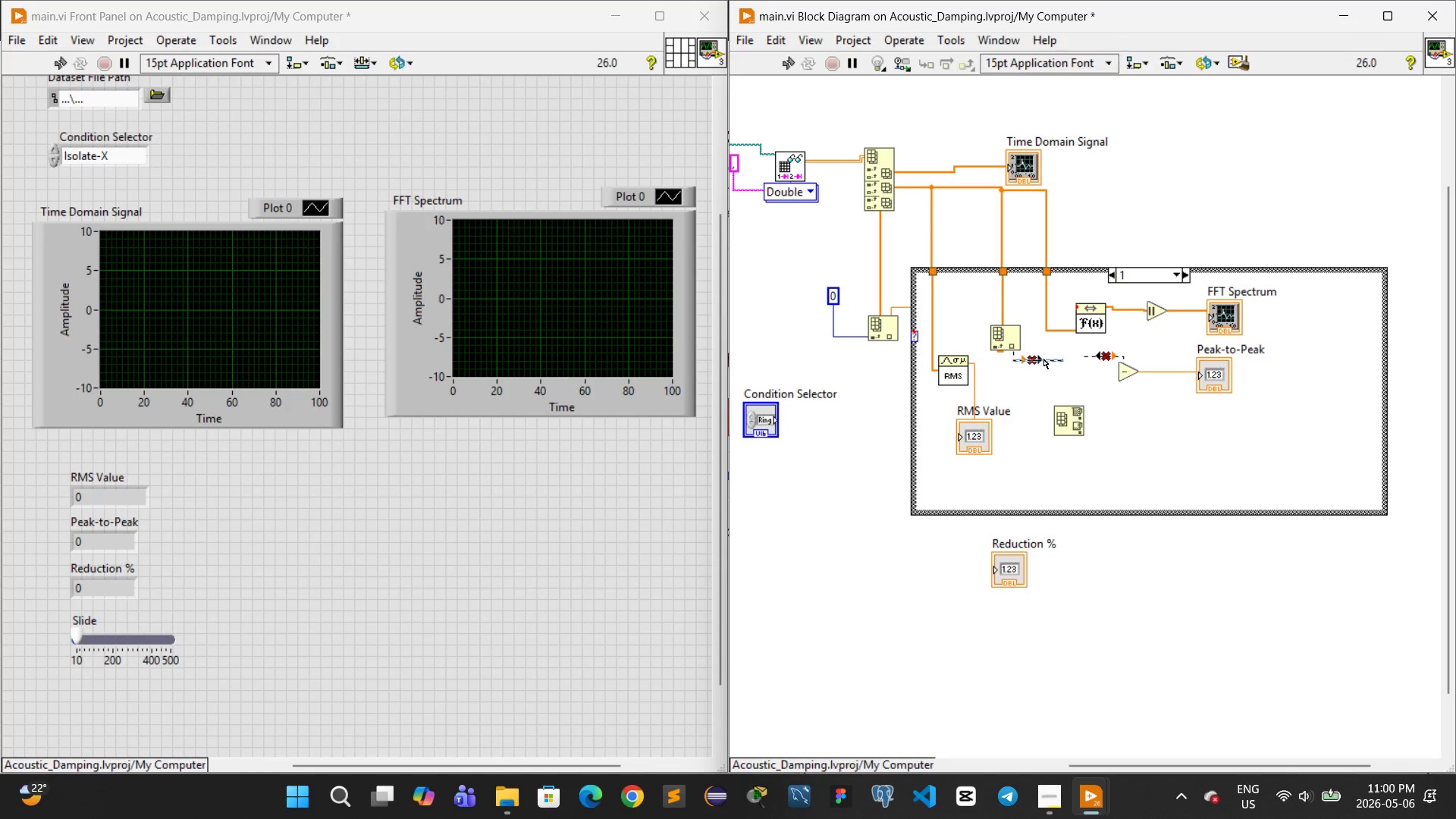 
key(Control+X)
 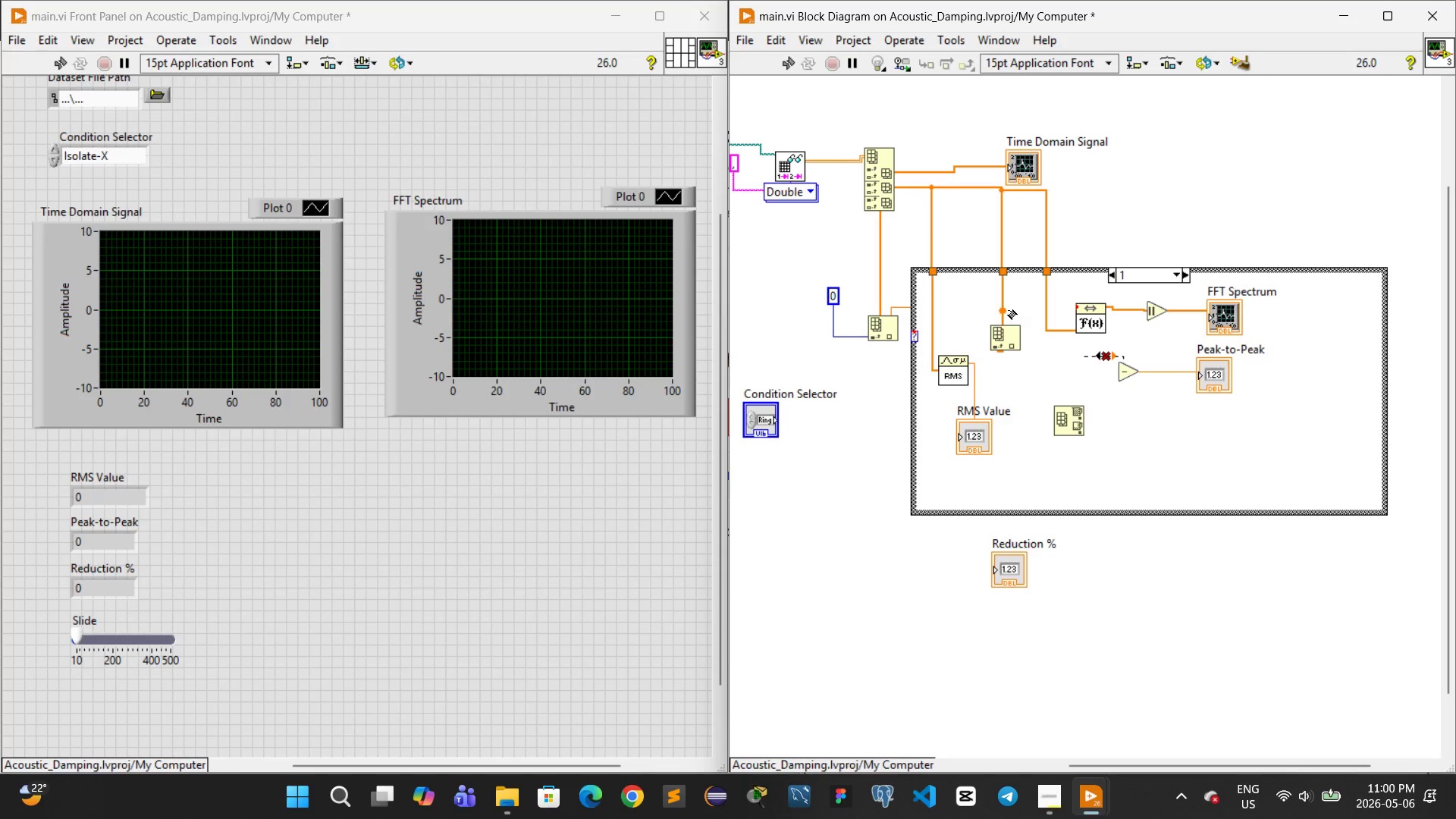 
left_click_drag(start_coordinate=[1008, 310], to_coordinate=[1056, 412])
 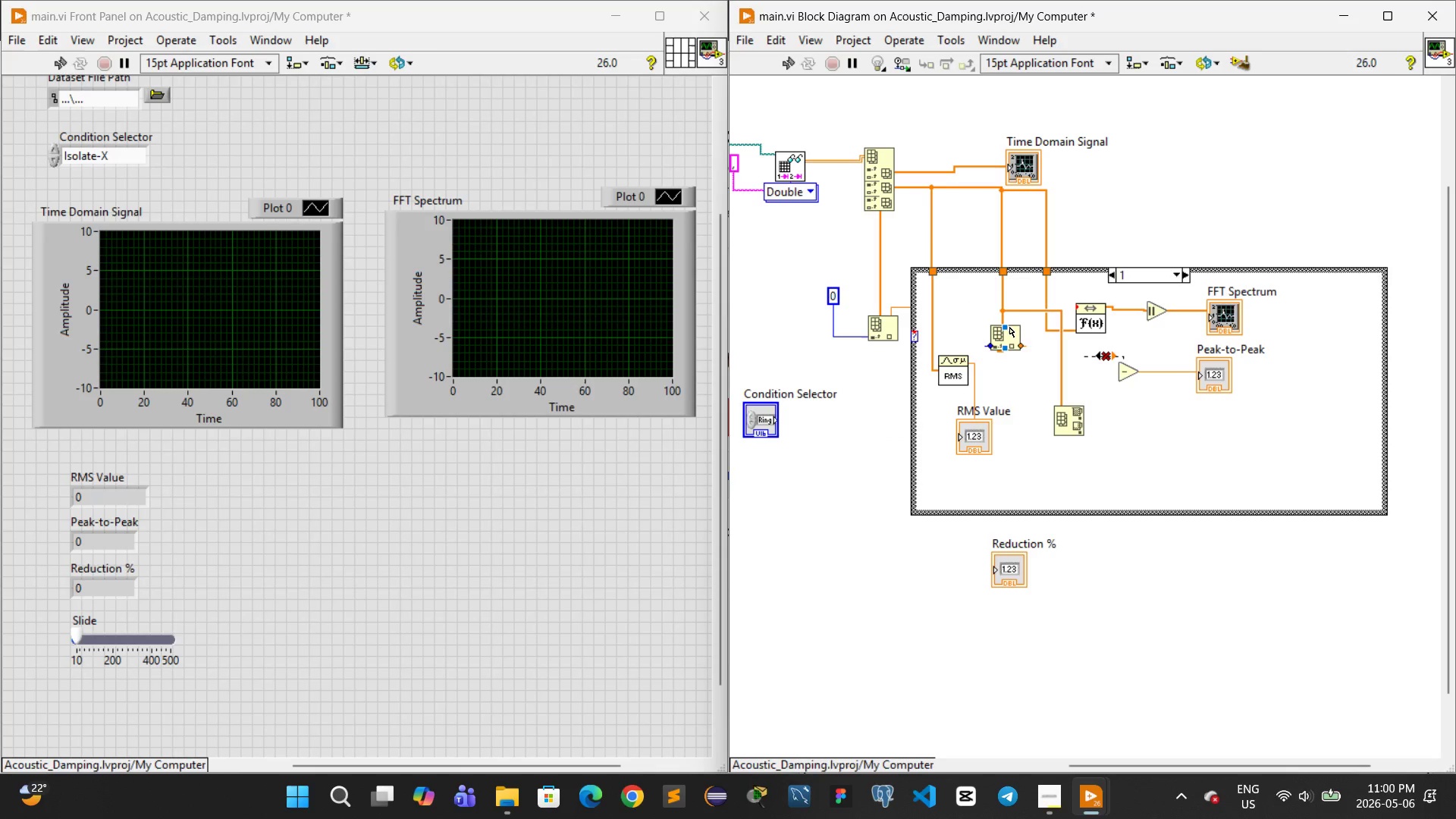 
left_click([1016, 337])
 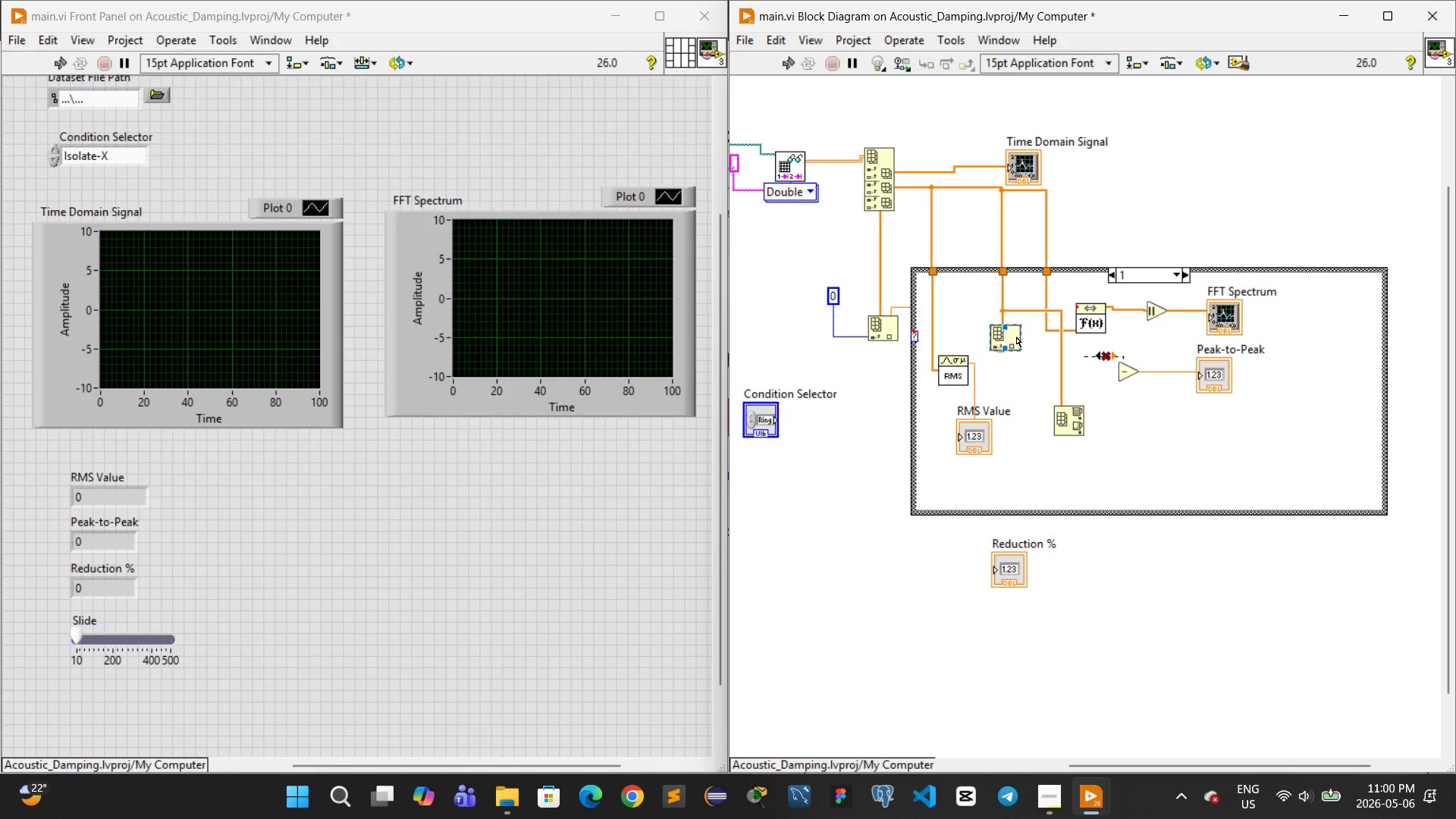 
key(Control+X)
 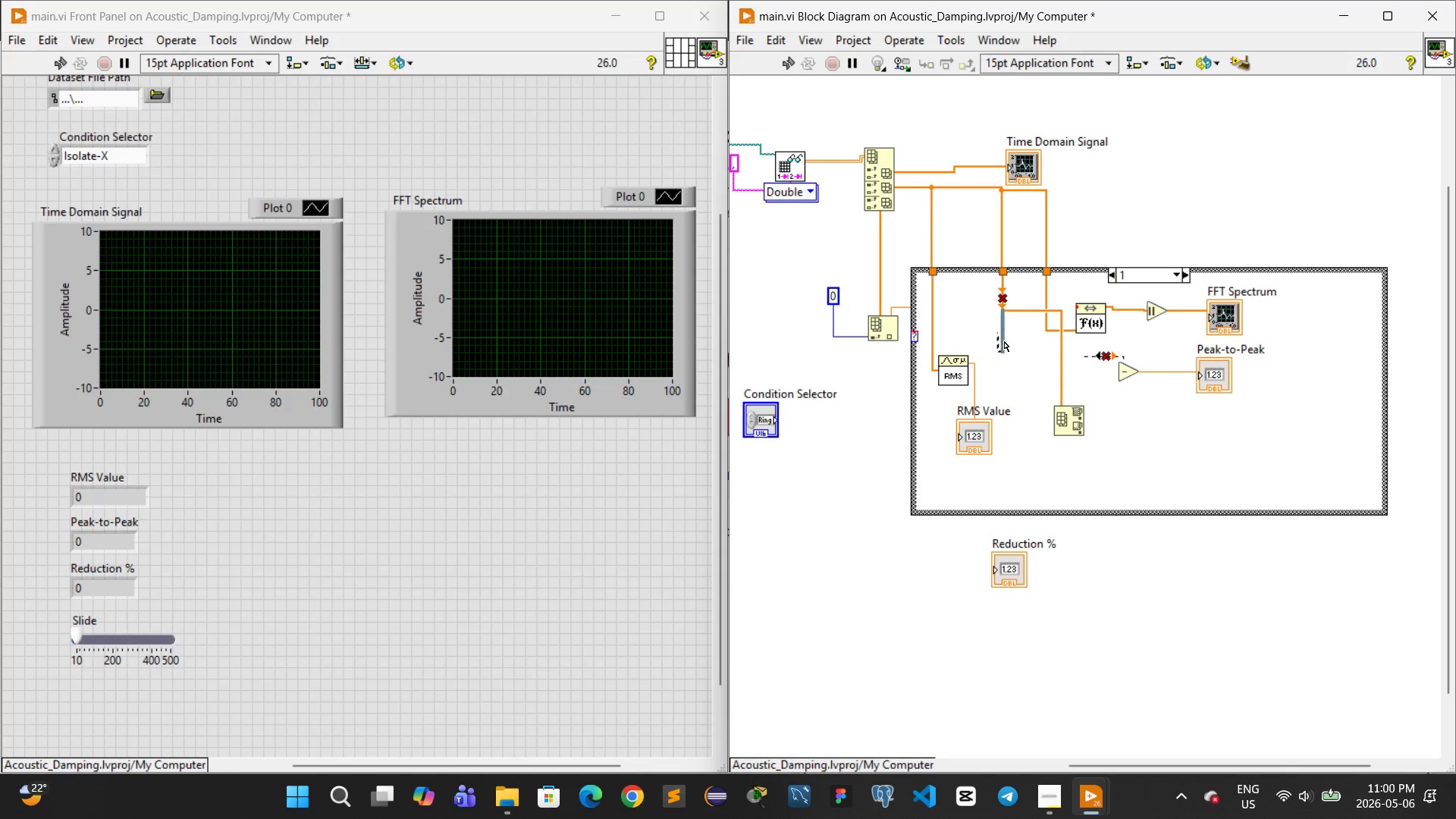 
left_click([1004, 341])
 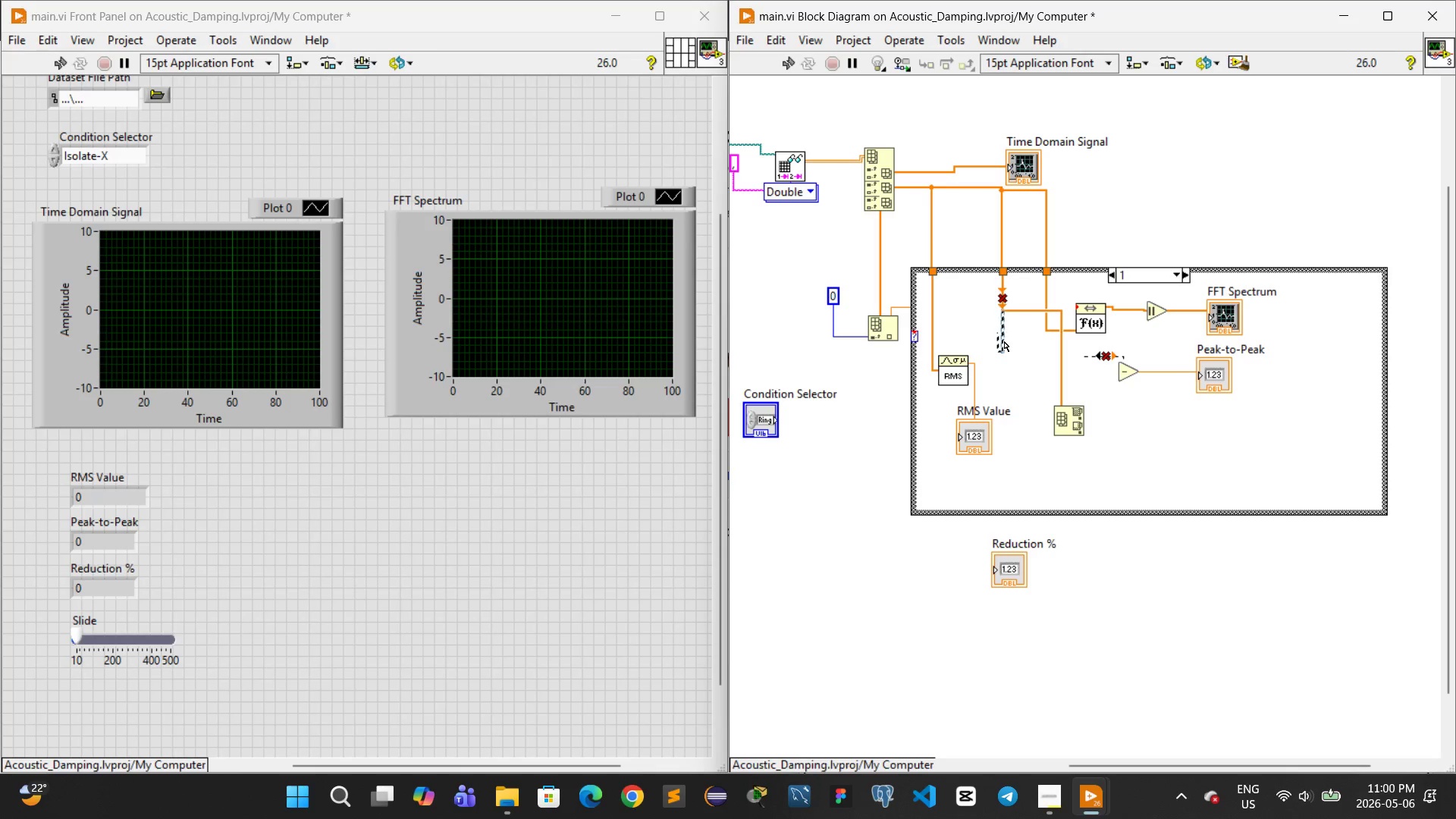 
key(Control+X)
 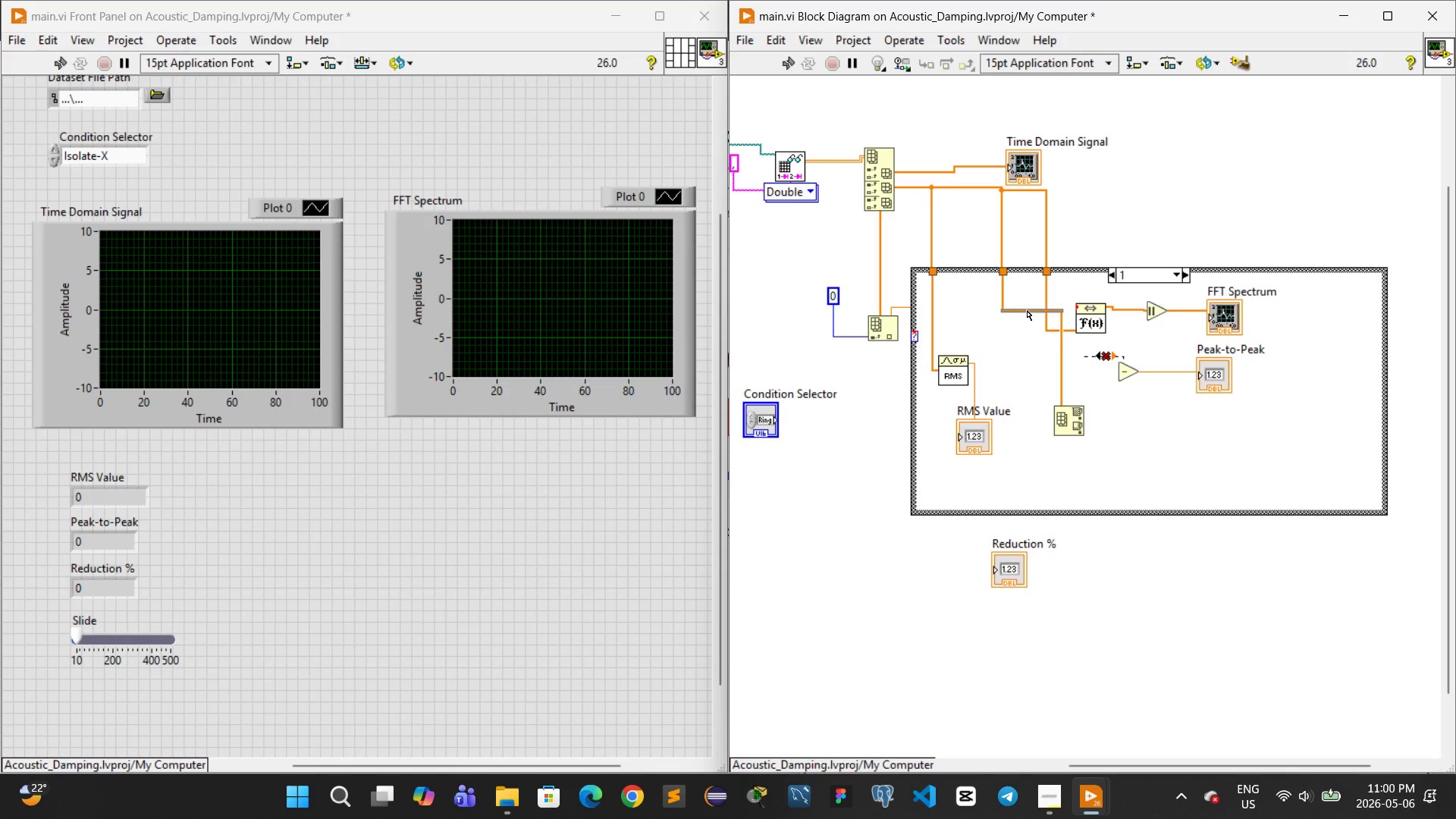 
left_click_drag(start_coordinate=[1027, 310], to_coordinate=[1019, 358])
 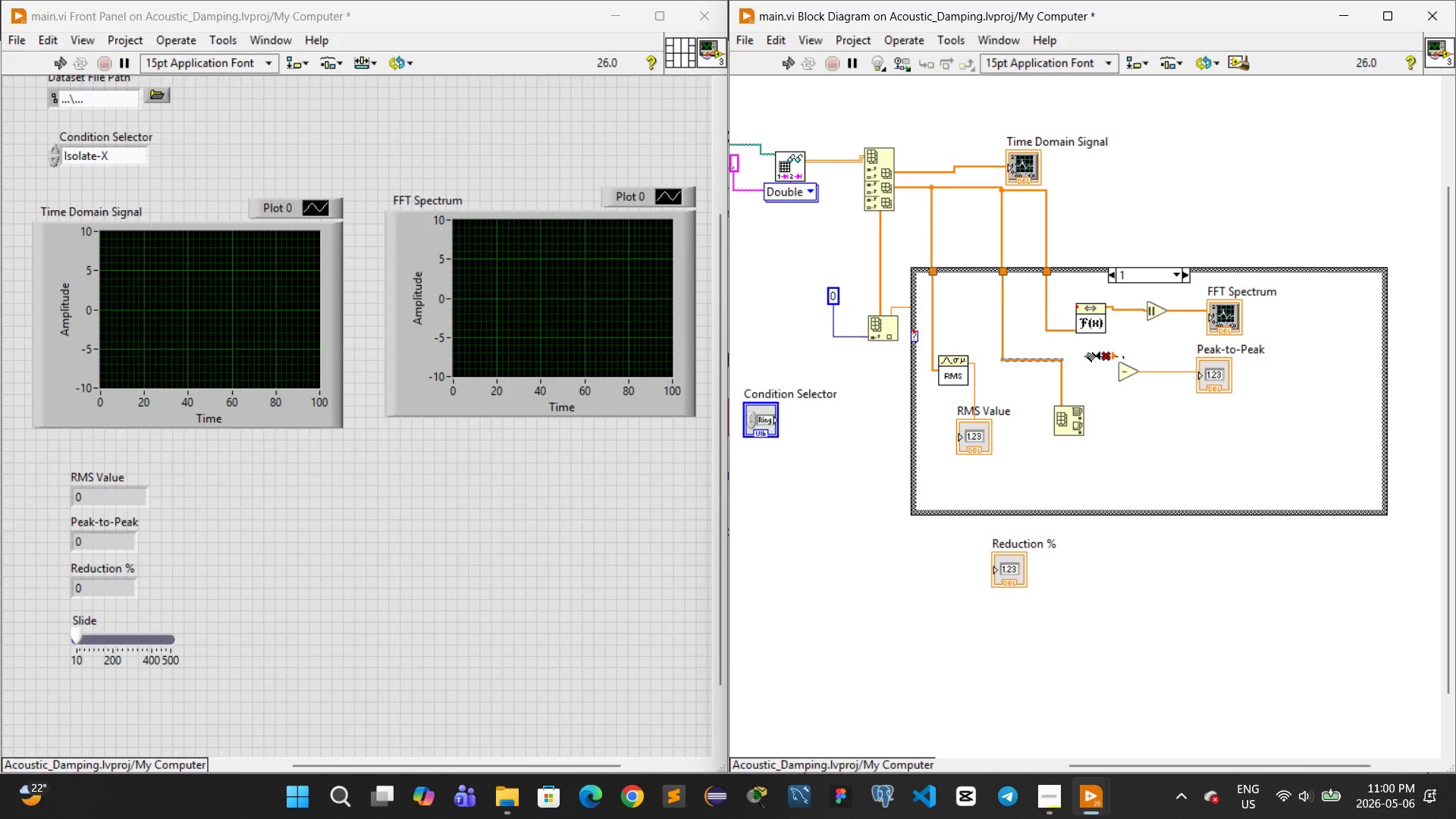 
left_click([1094, 354])
 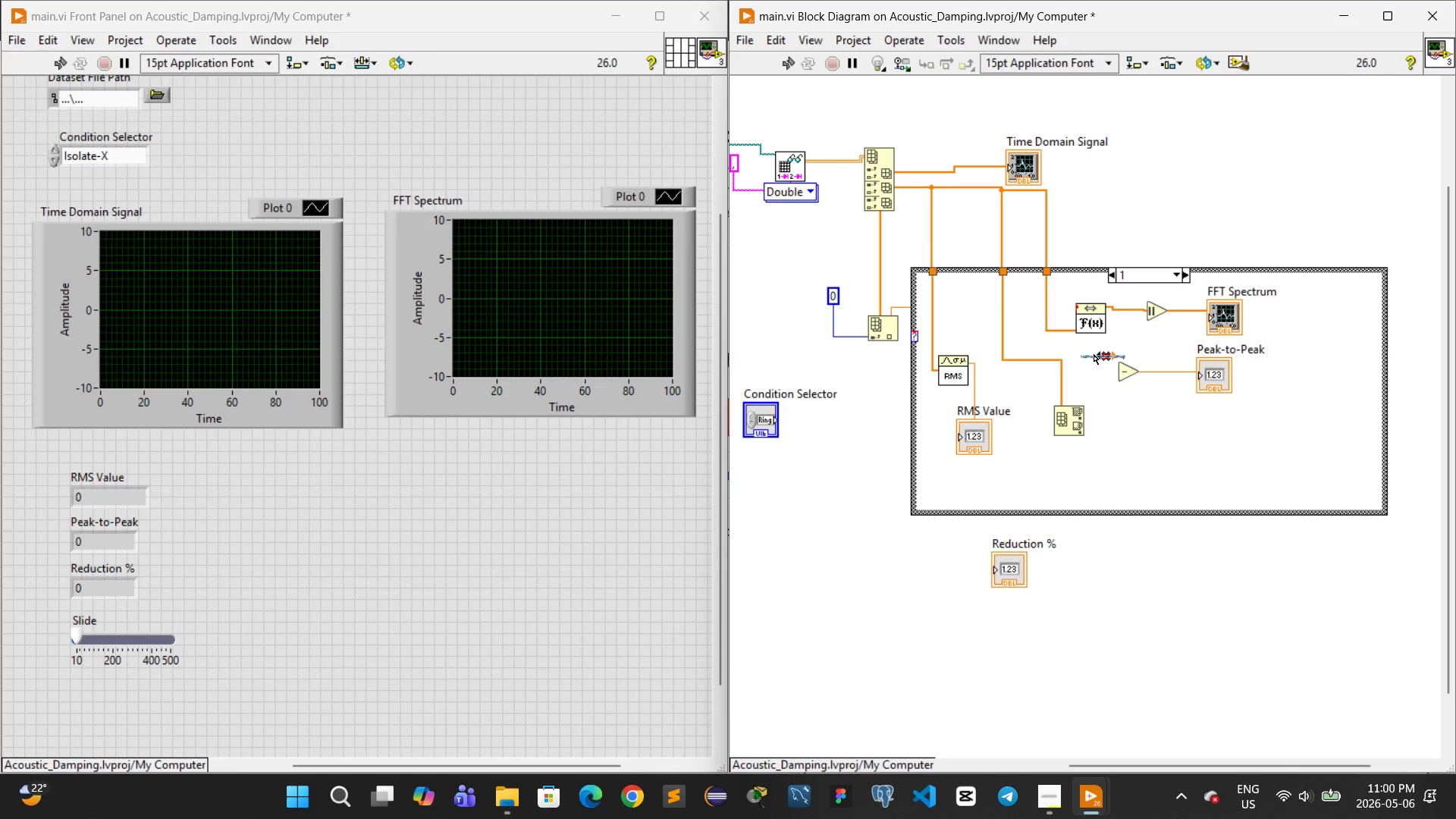 
key(Control+X)
 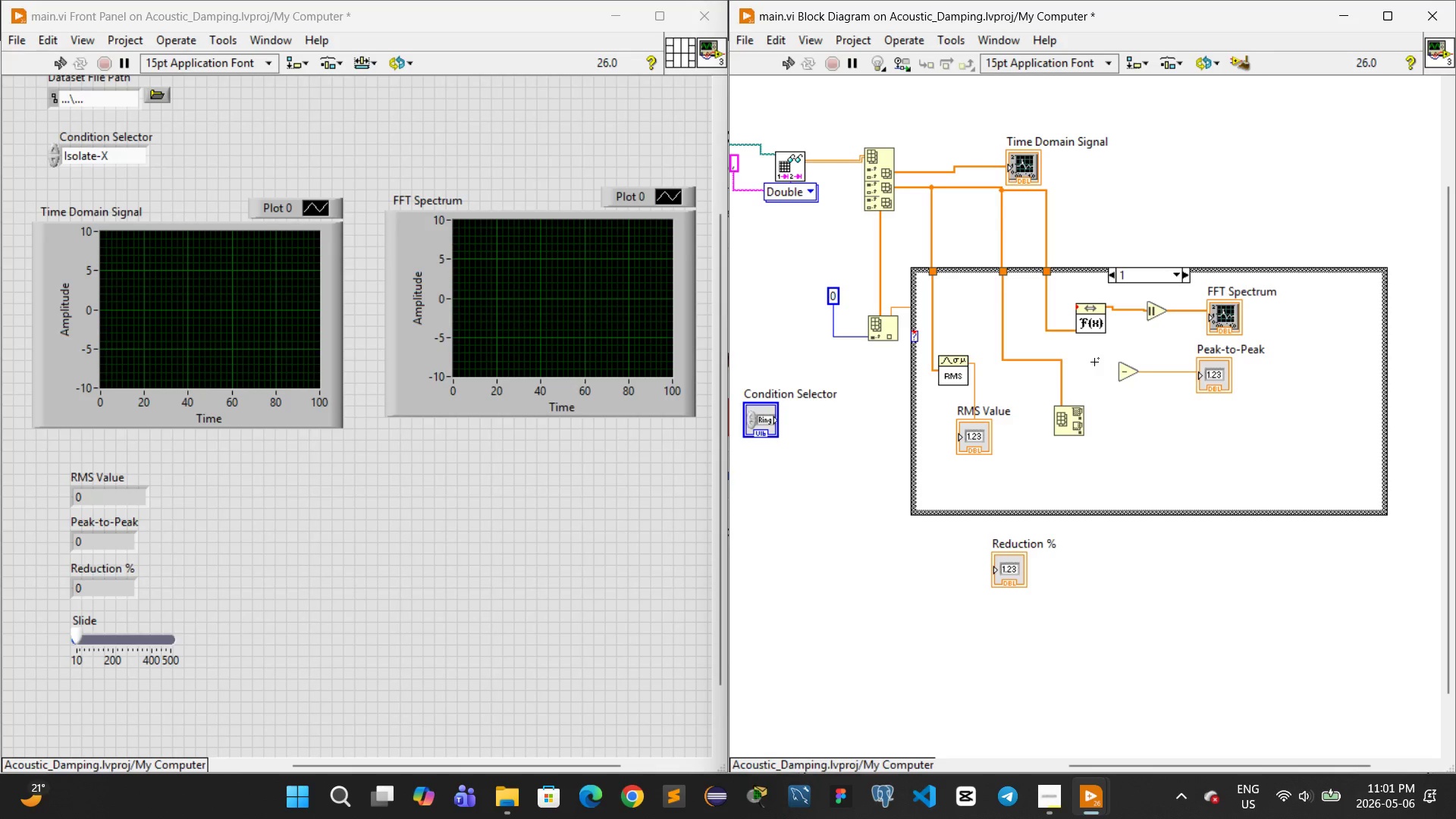 
wait(9.3)
 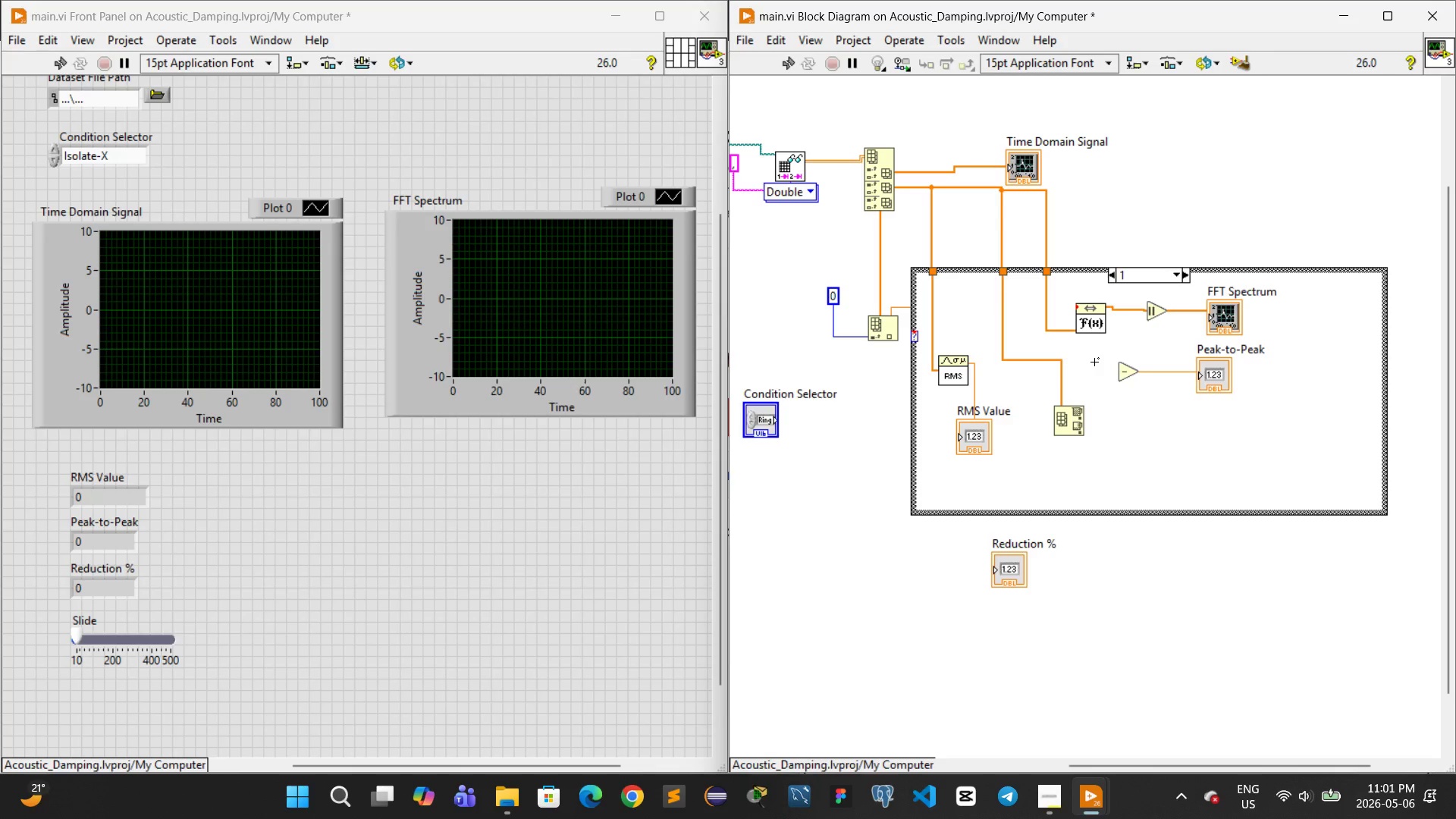 
left_click_drag(start_coordinate=[1084, 409], to_coordinate=[1116, 364])
 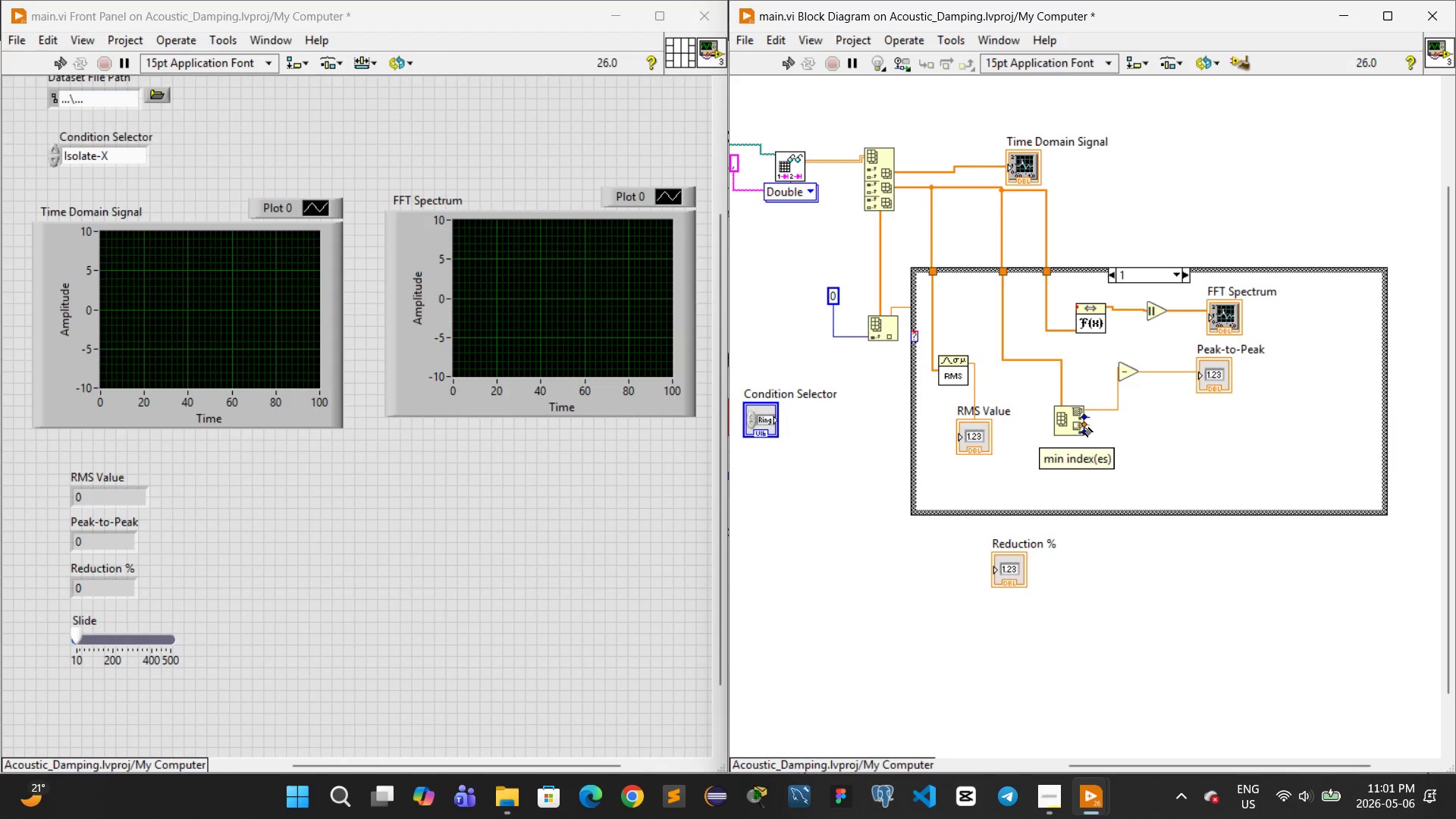 
left_click_drag(start_coordinate=[1081, 424], to_coordinate=[1119, 374])
 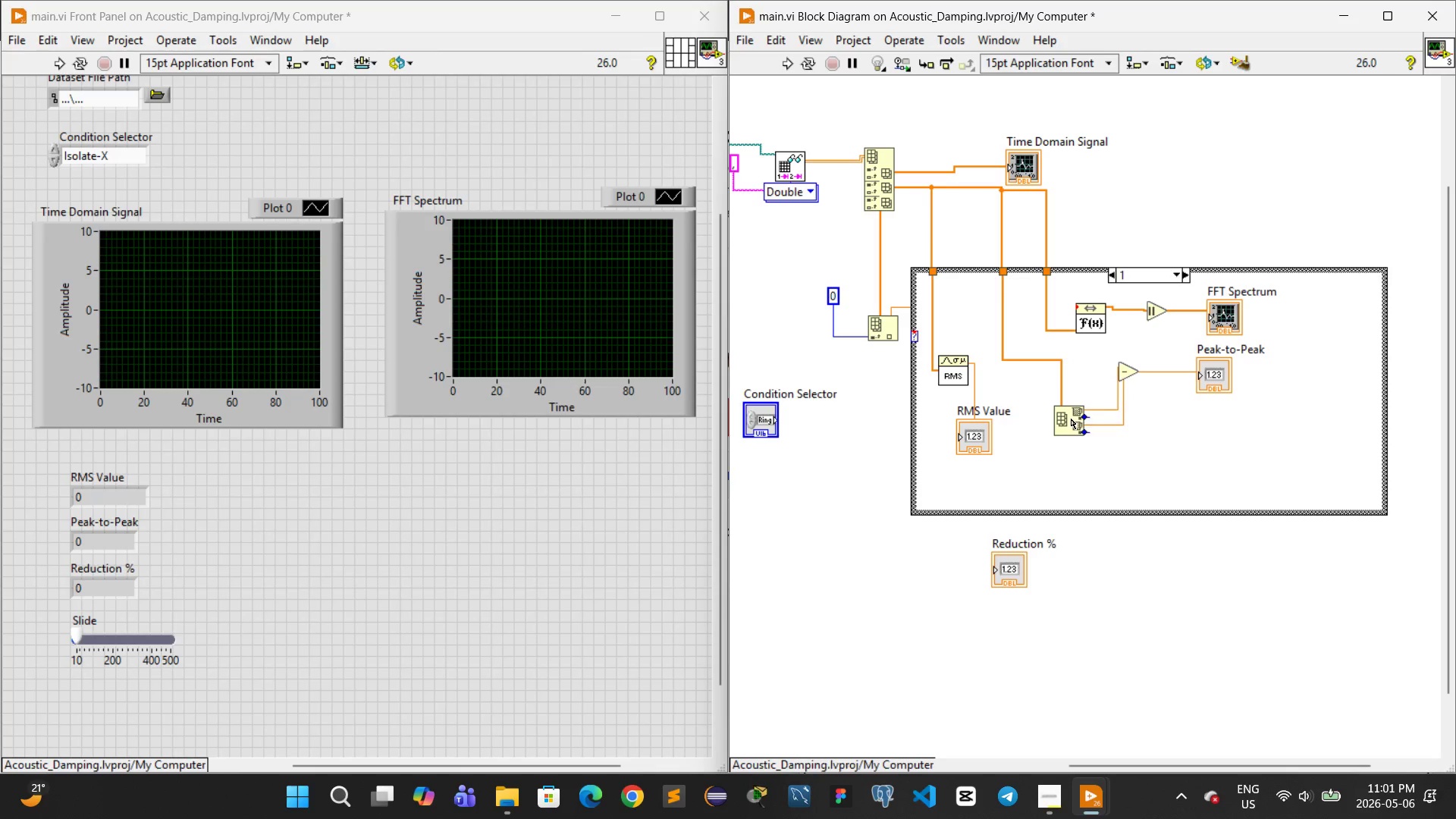 
left_click_drag(start_coordinate=[1068, 418], to_coordinate=[1059, 366])
 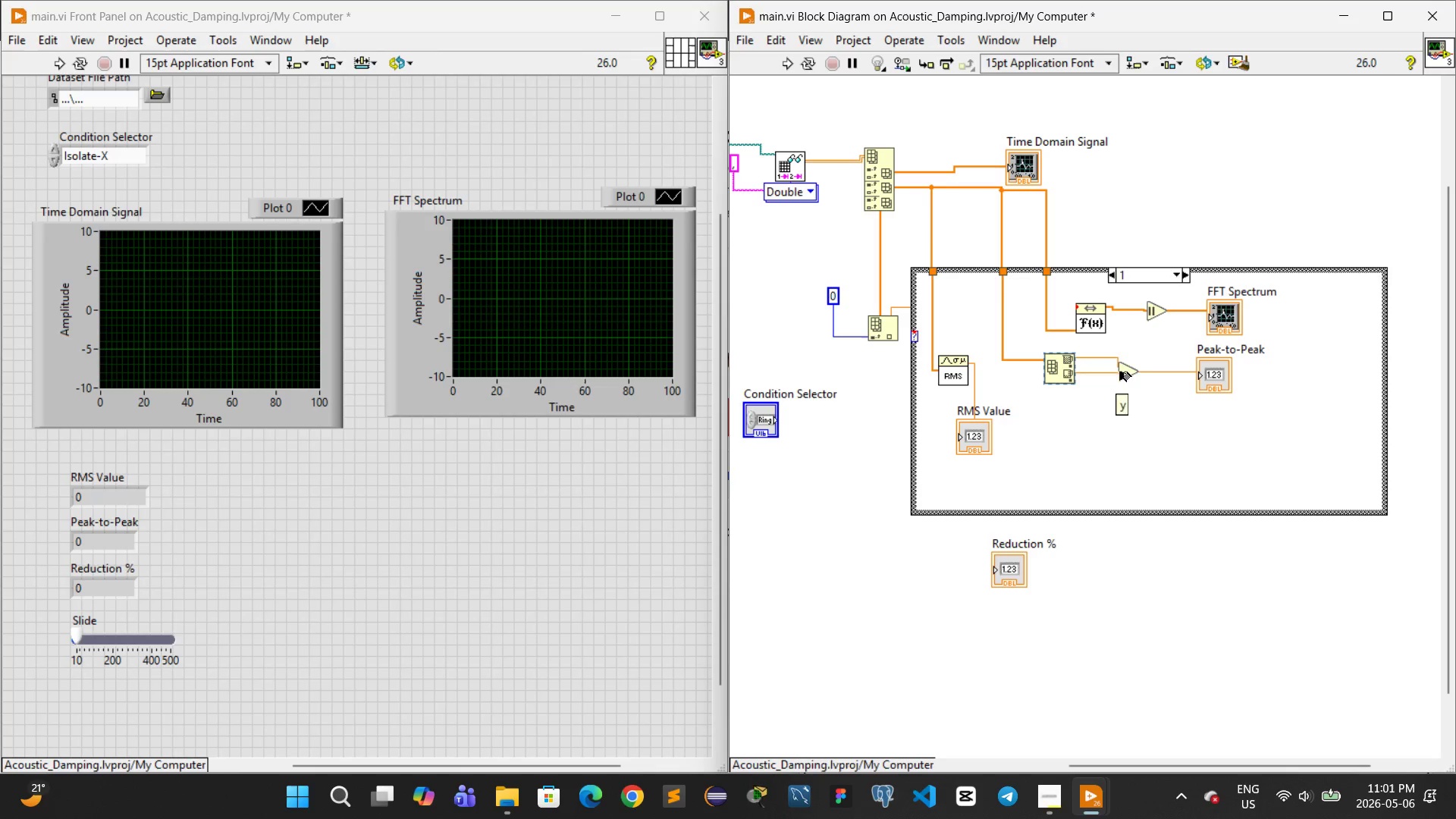 
left_click_drag(start_coordinate=[1125, 369], to_coordinate=[1128, 362])
 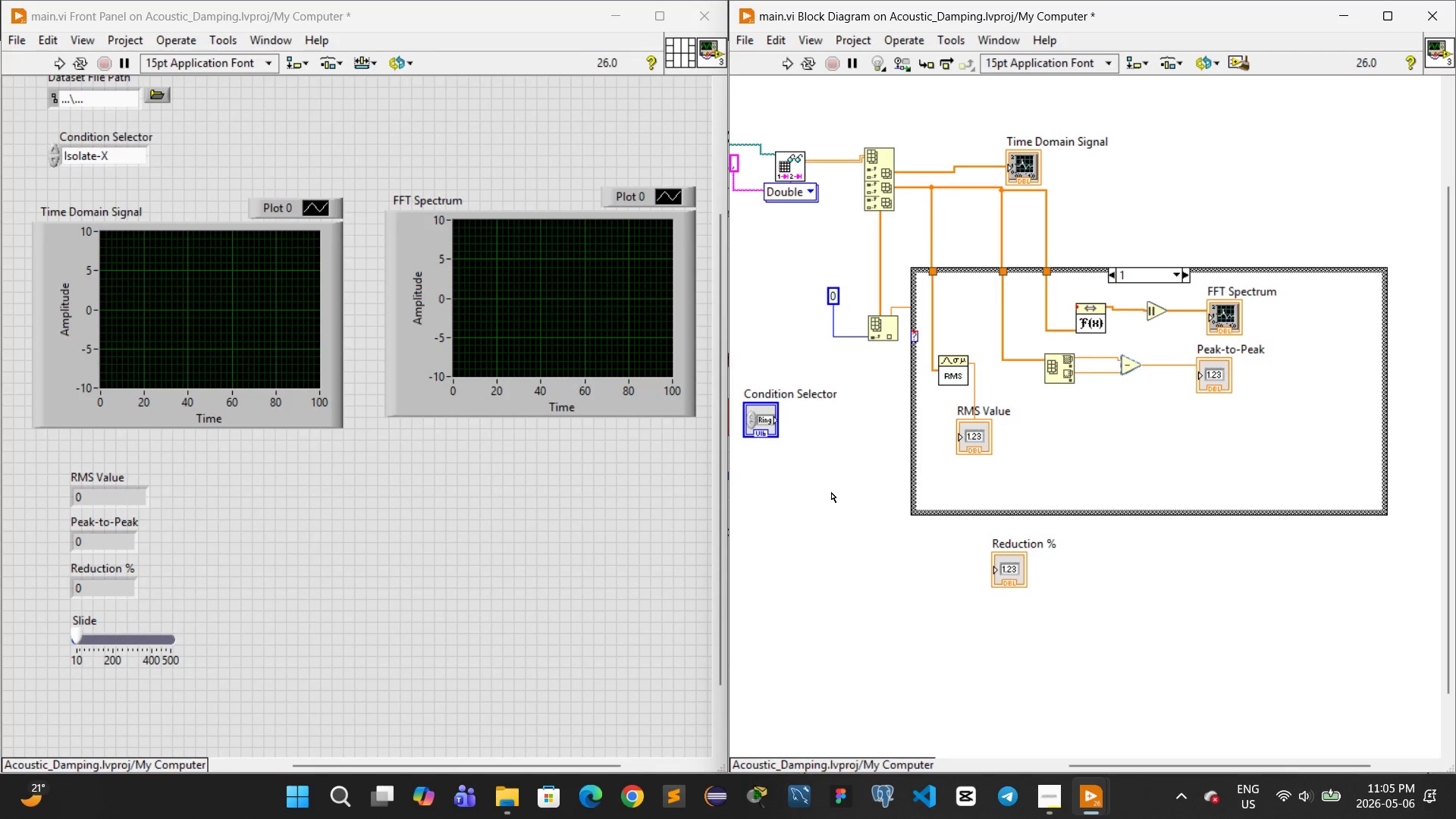 
wait(275.28)
 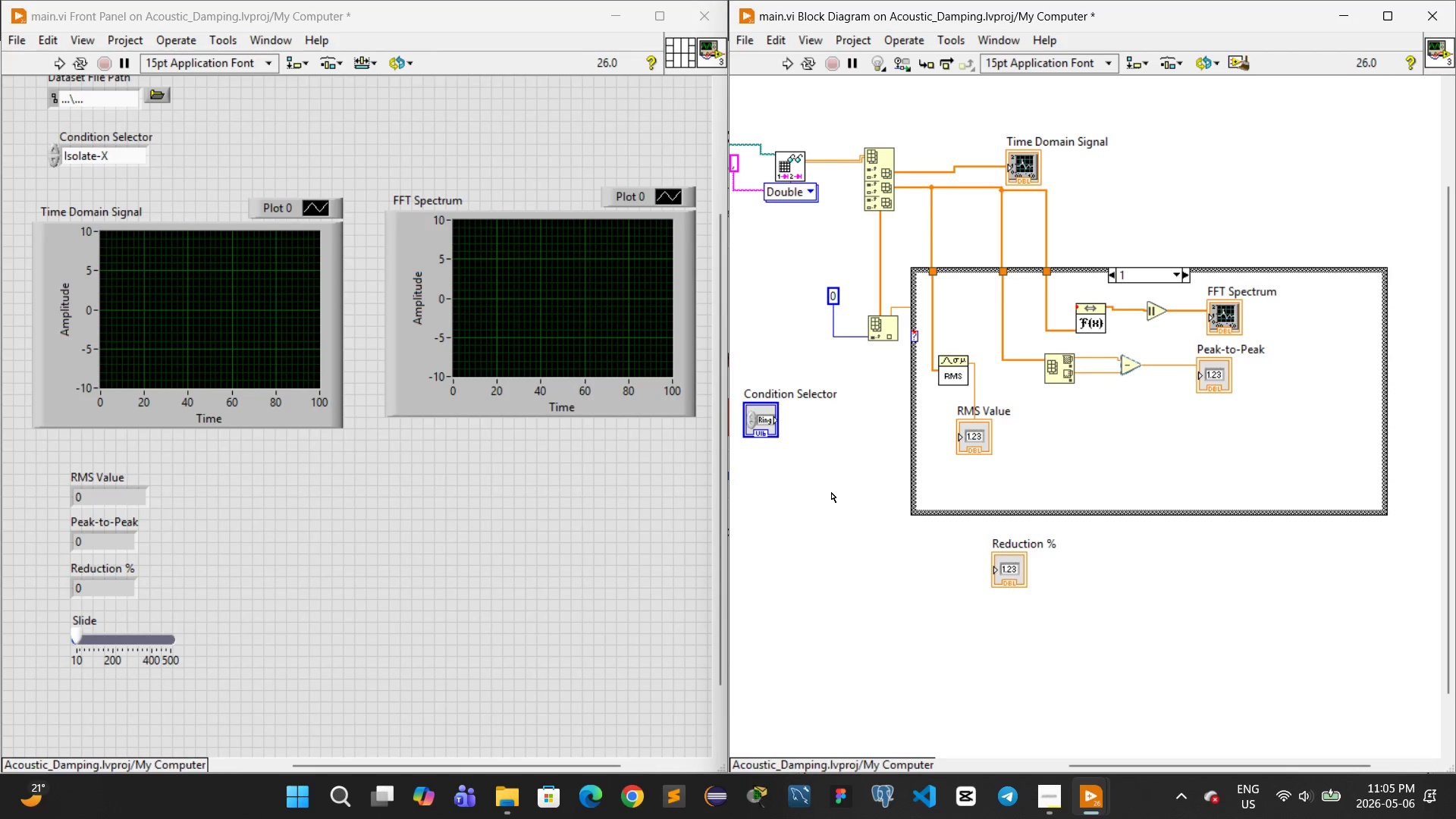 
scroll: coordinate [962, 286], scroll_direction: up, amount: 2.0
 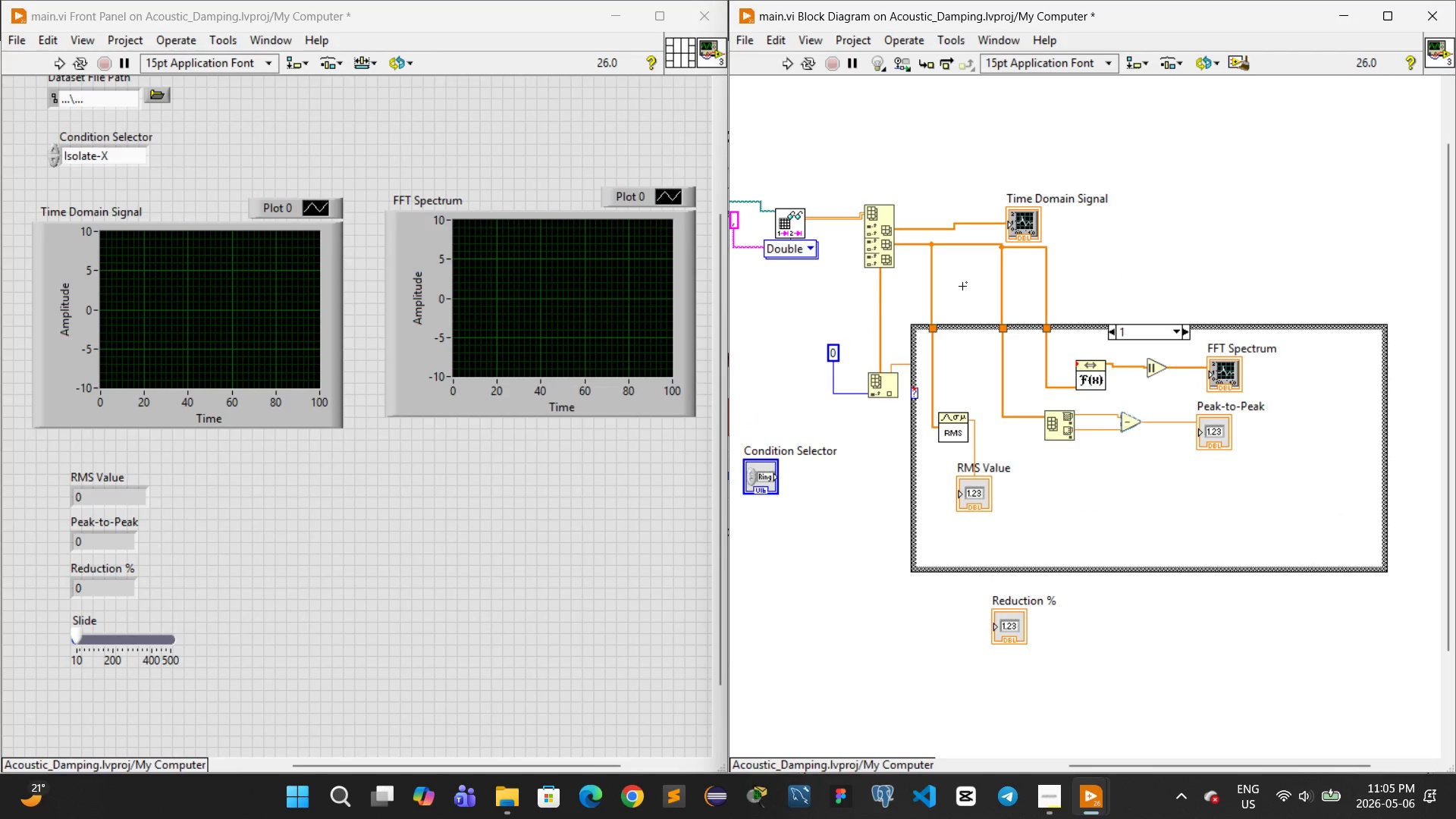 
scroll: coordinate [962, 286], scroll_direction: down, amount: 1.0
 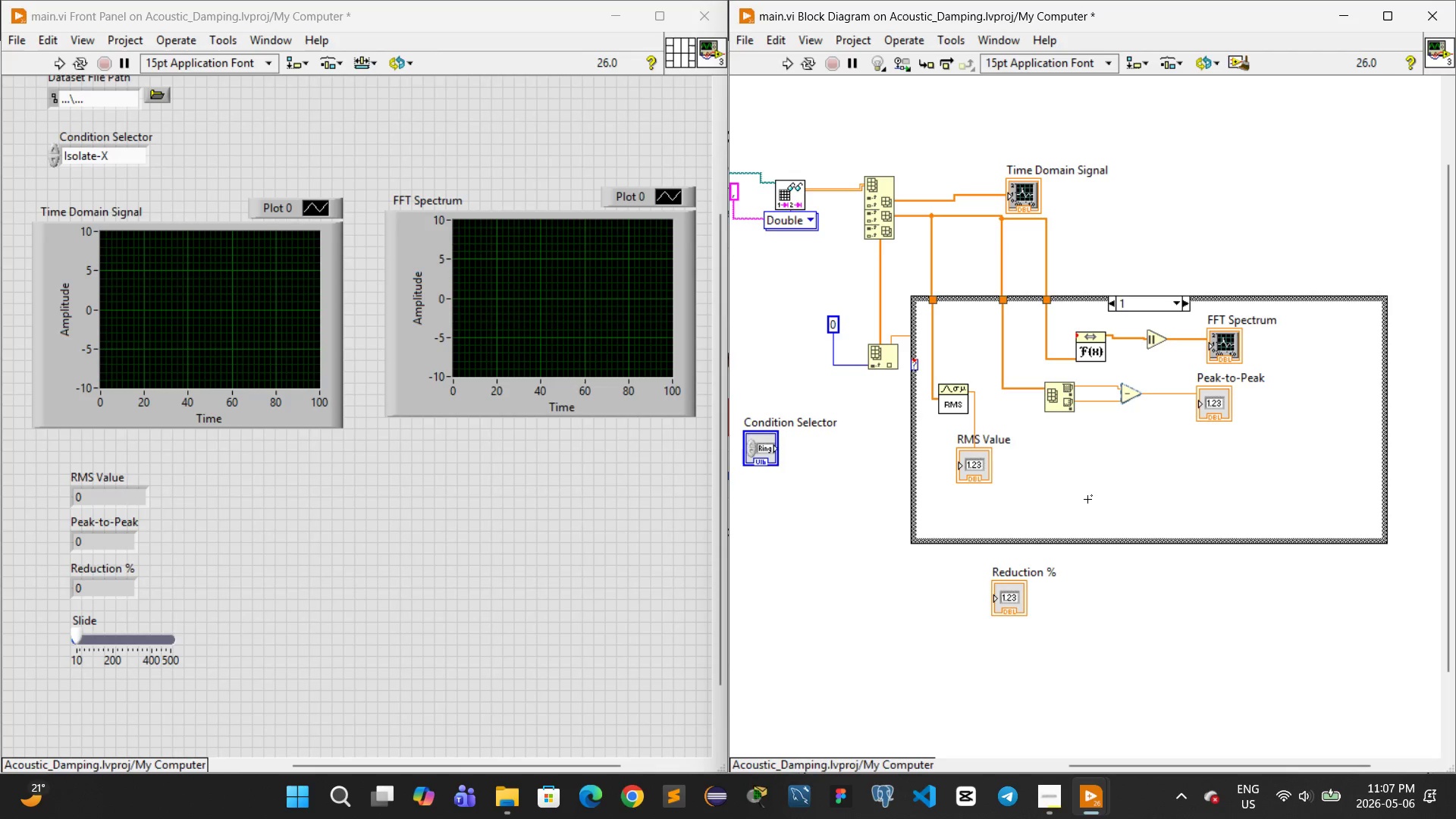 
wait(121.43)
 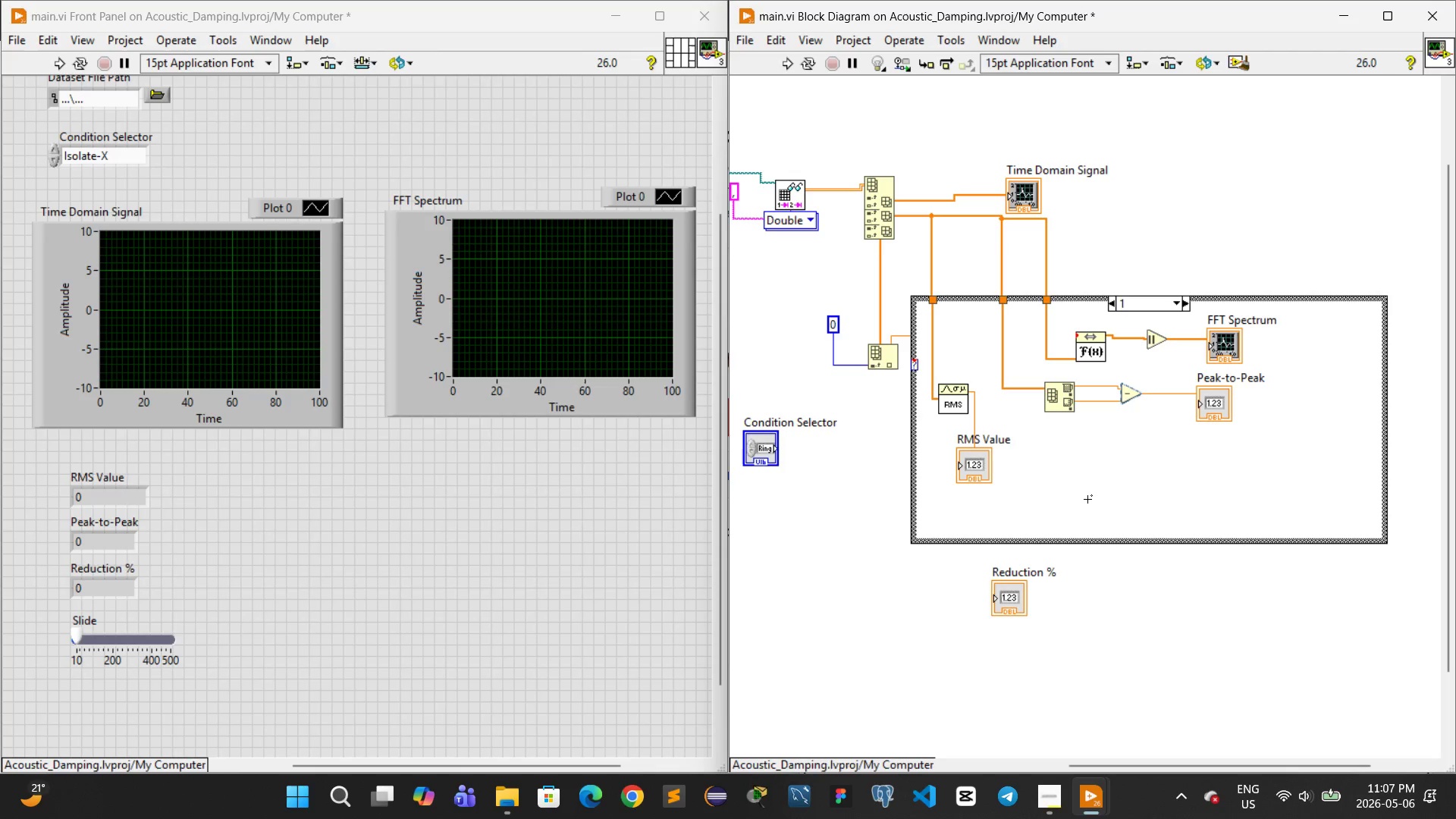 
left_click([1174, 306])
 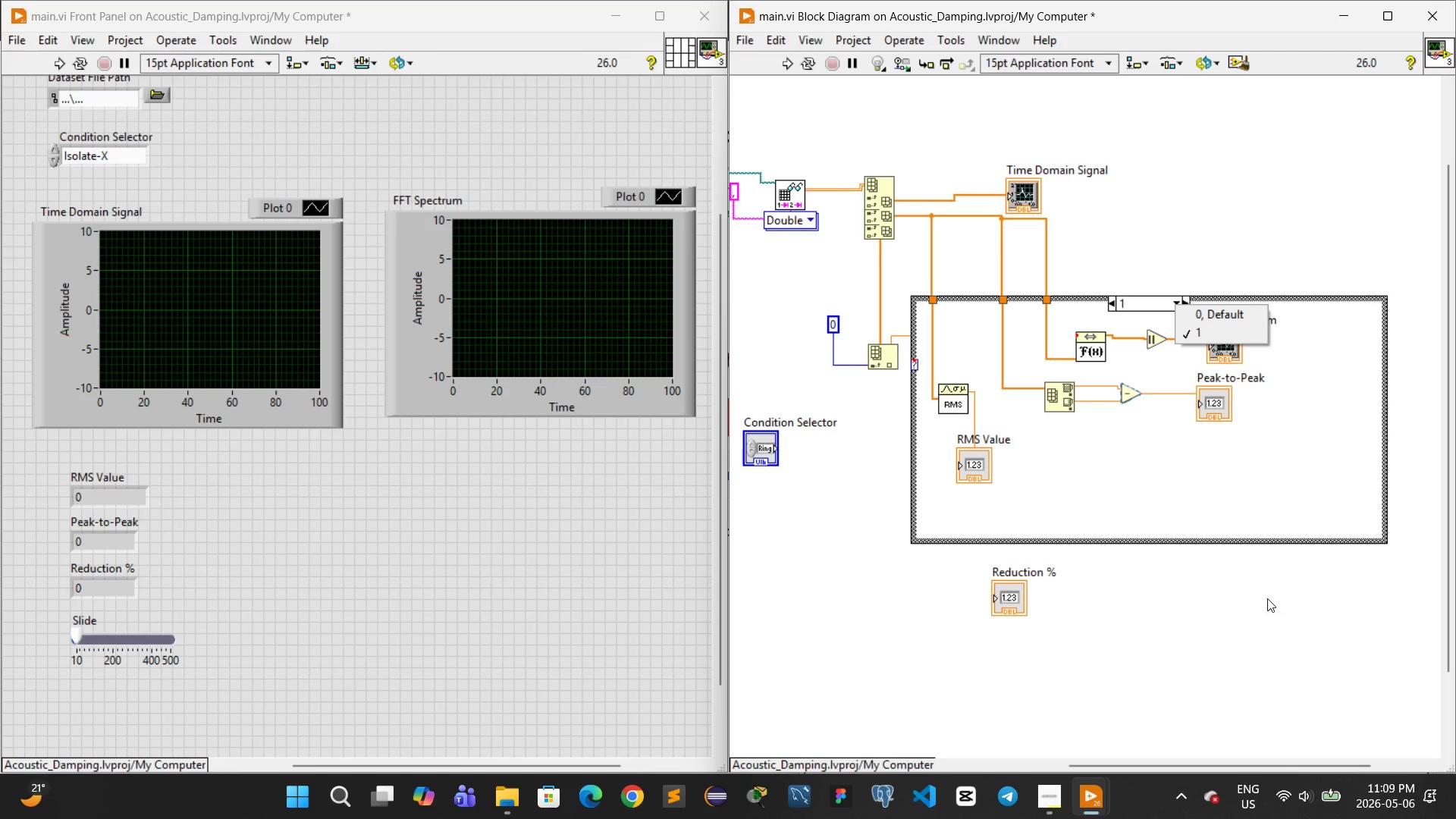 
wait(122.2)
 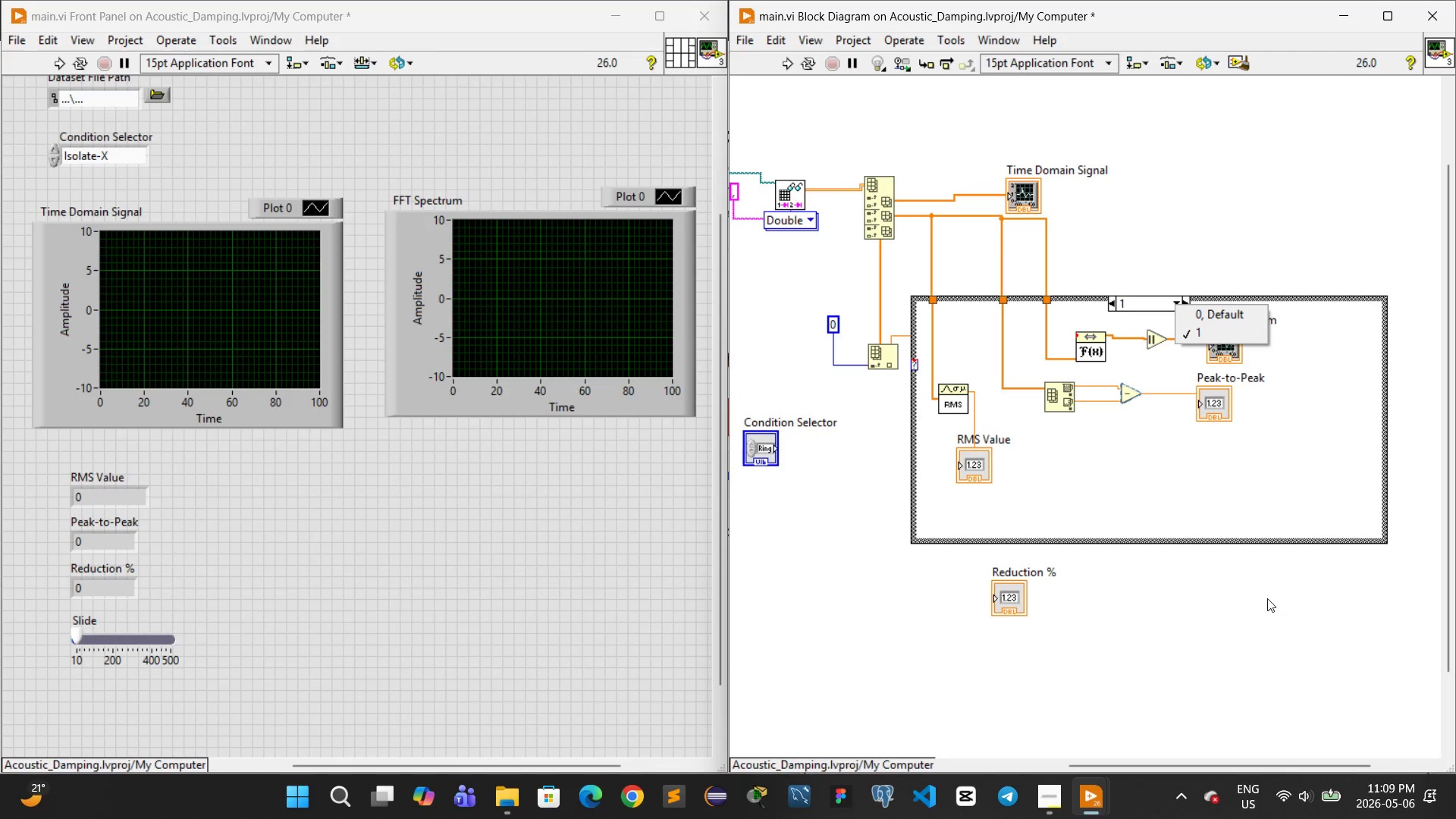 
left_click([913, 434])
 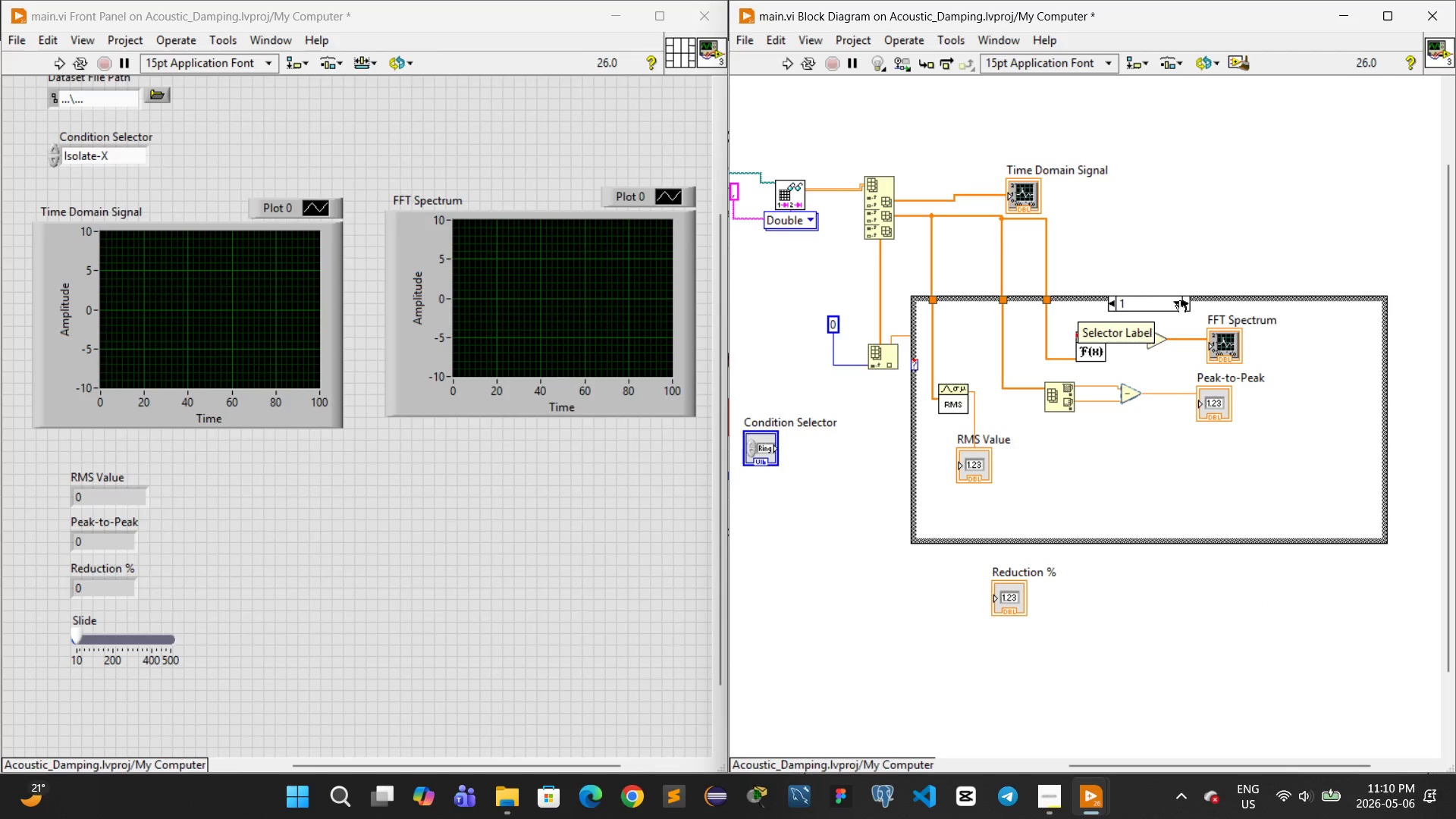 
wait(6.59)
 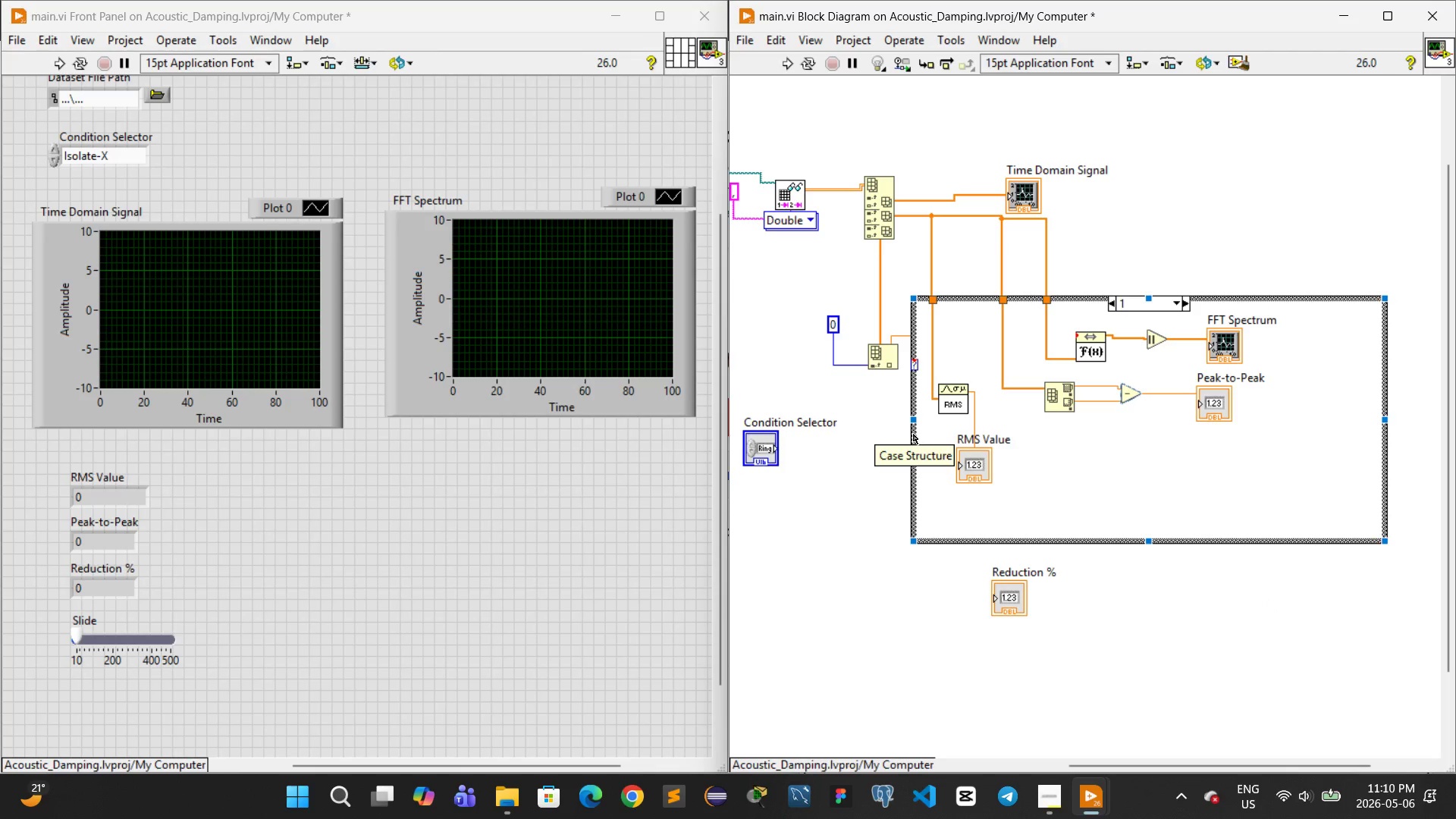 
left_click([1191, 304])
 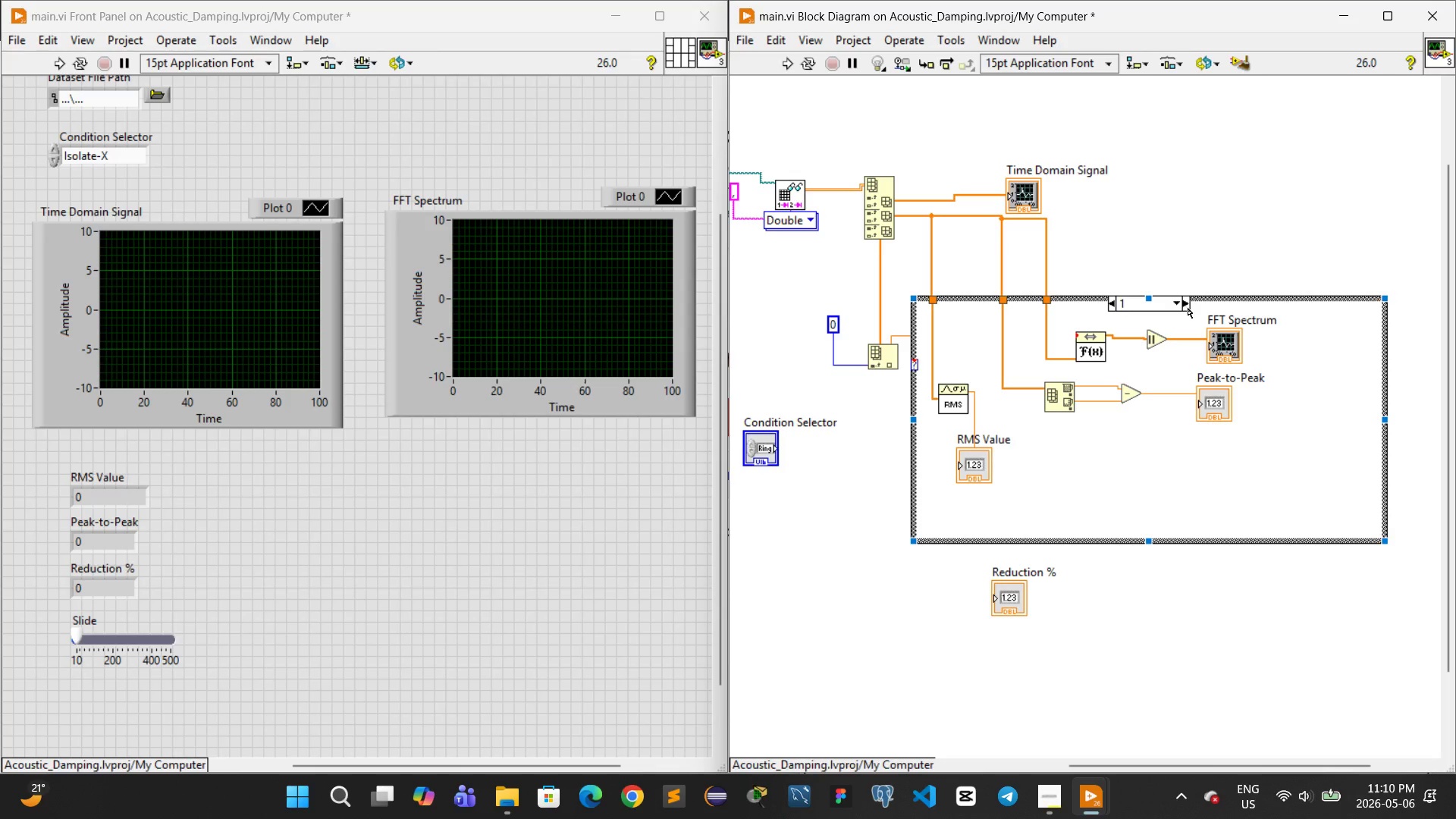 
left_click([1188, 308])
 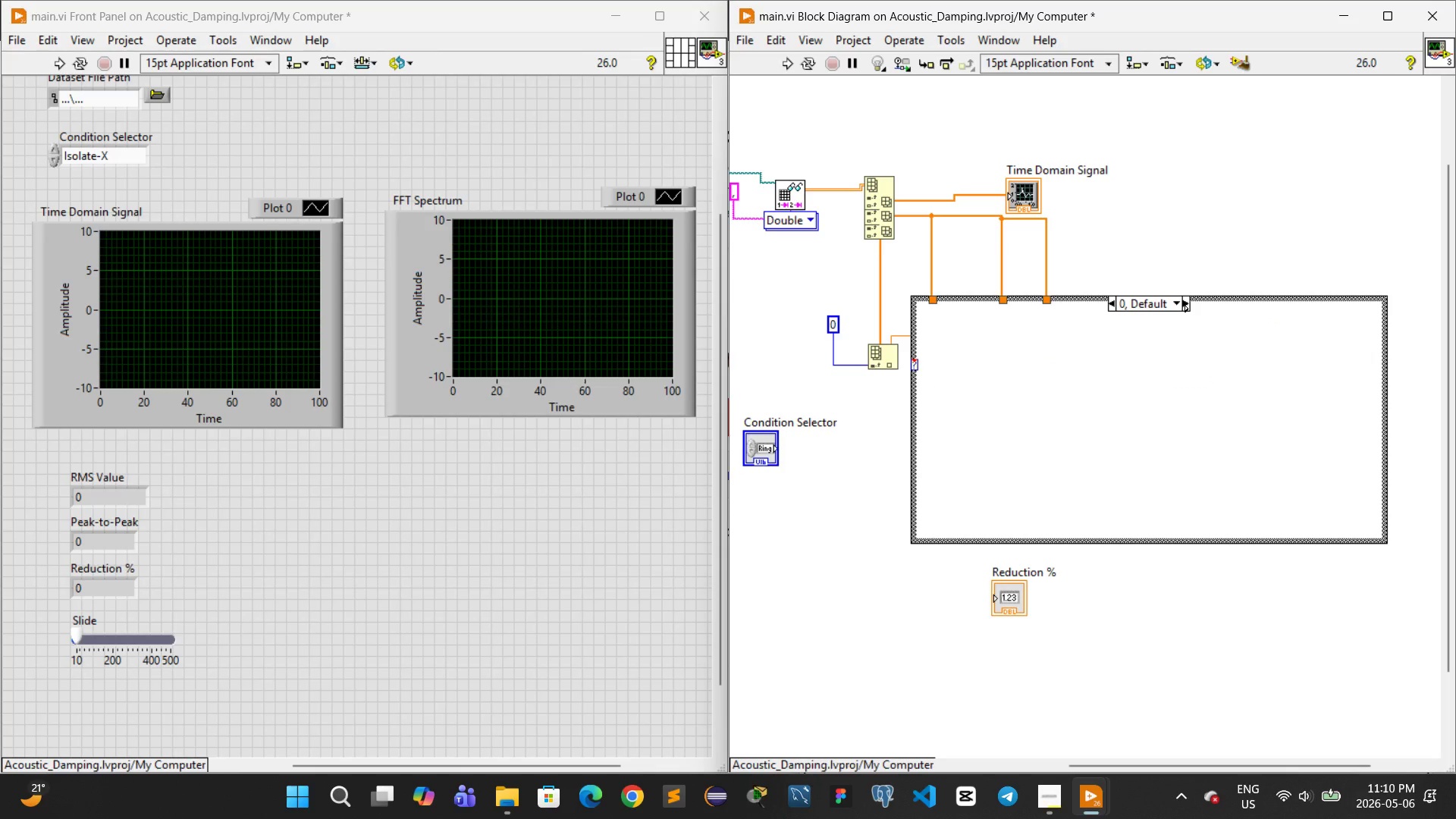 
left_click([1188, 308])
 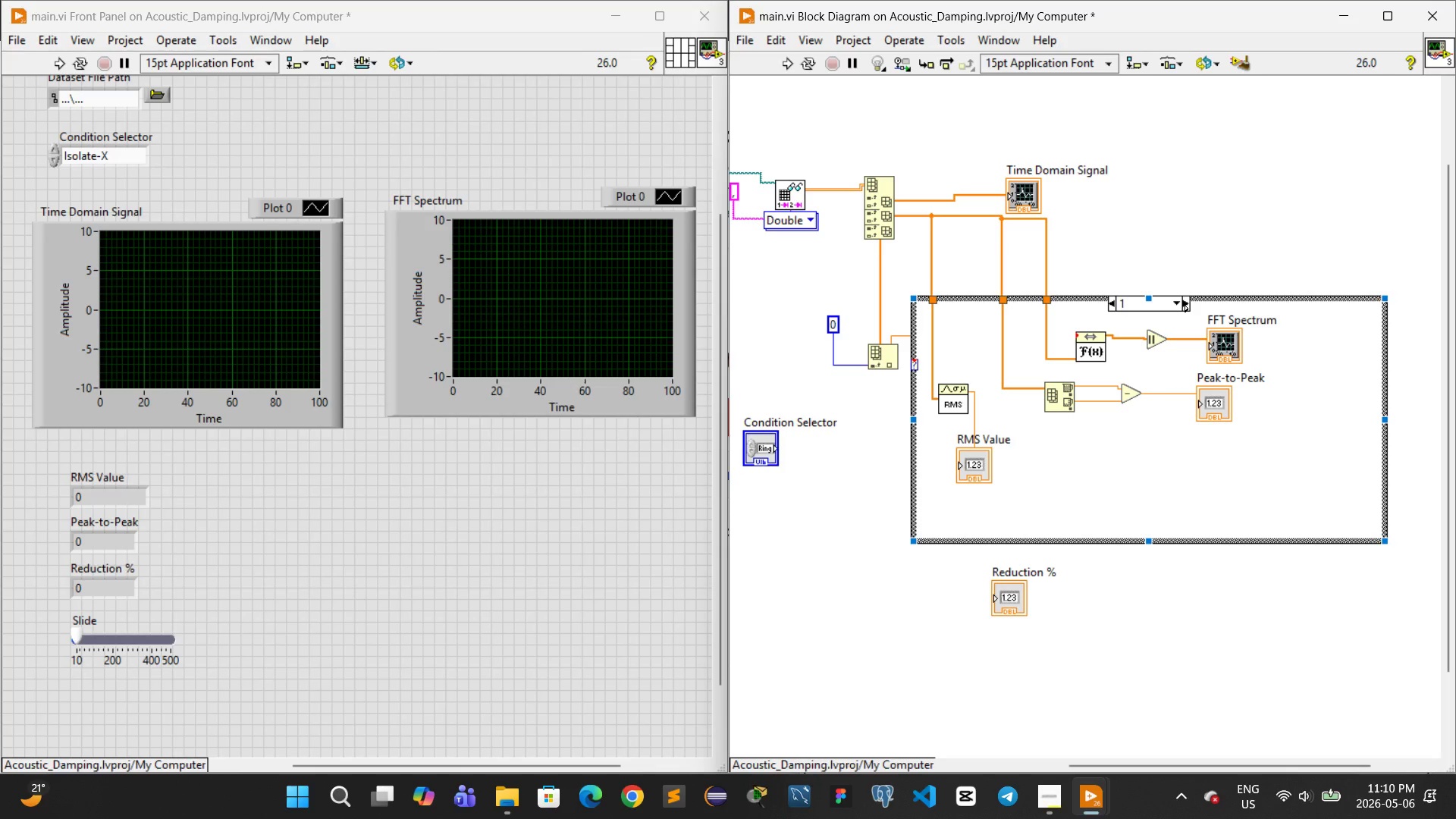 
wait(8.19)
 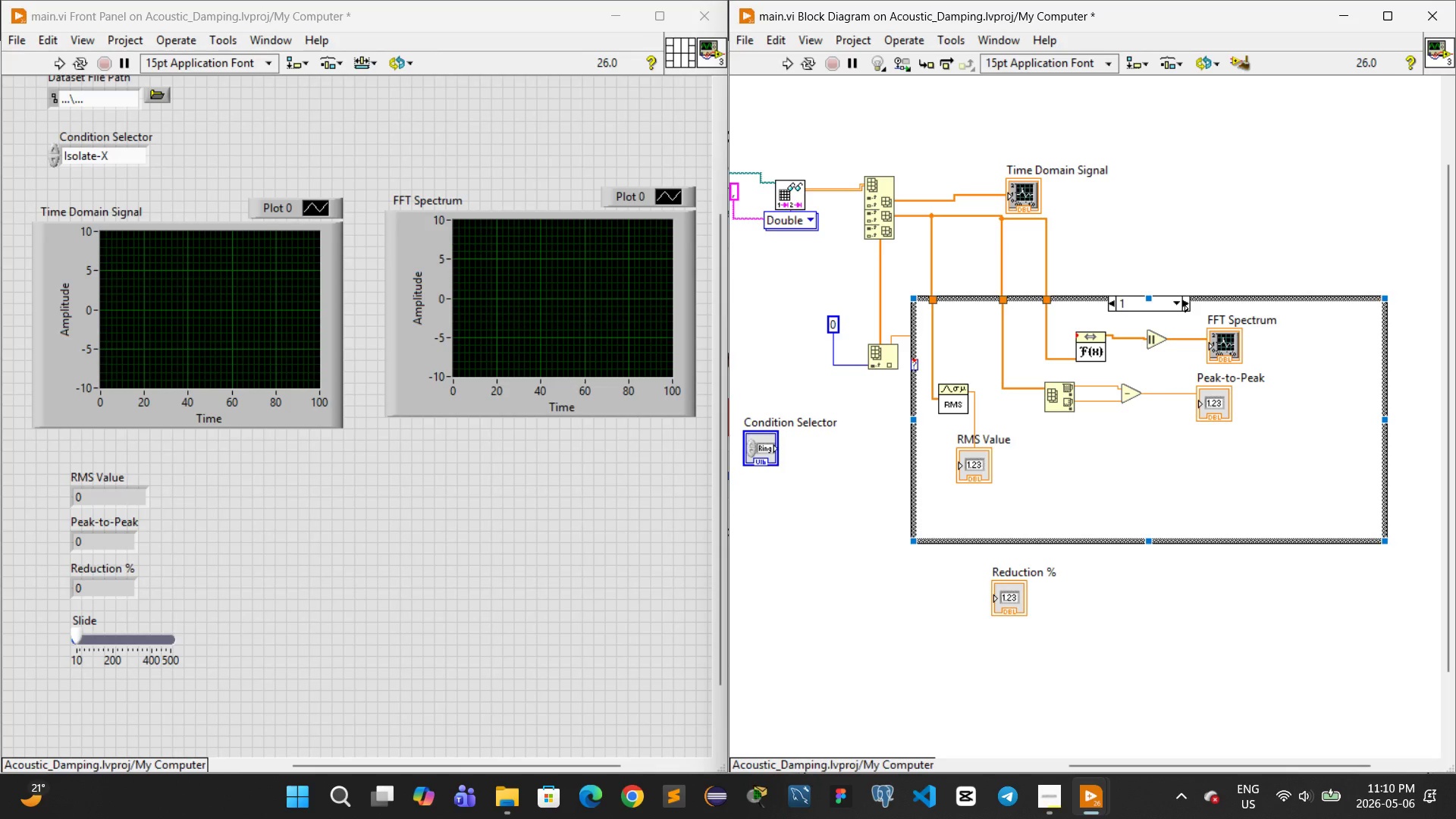 
left_click([1175, 305])
 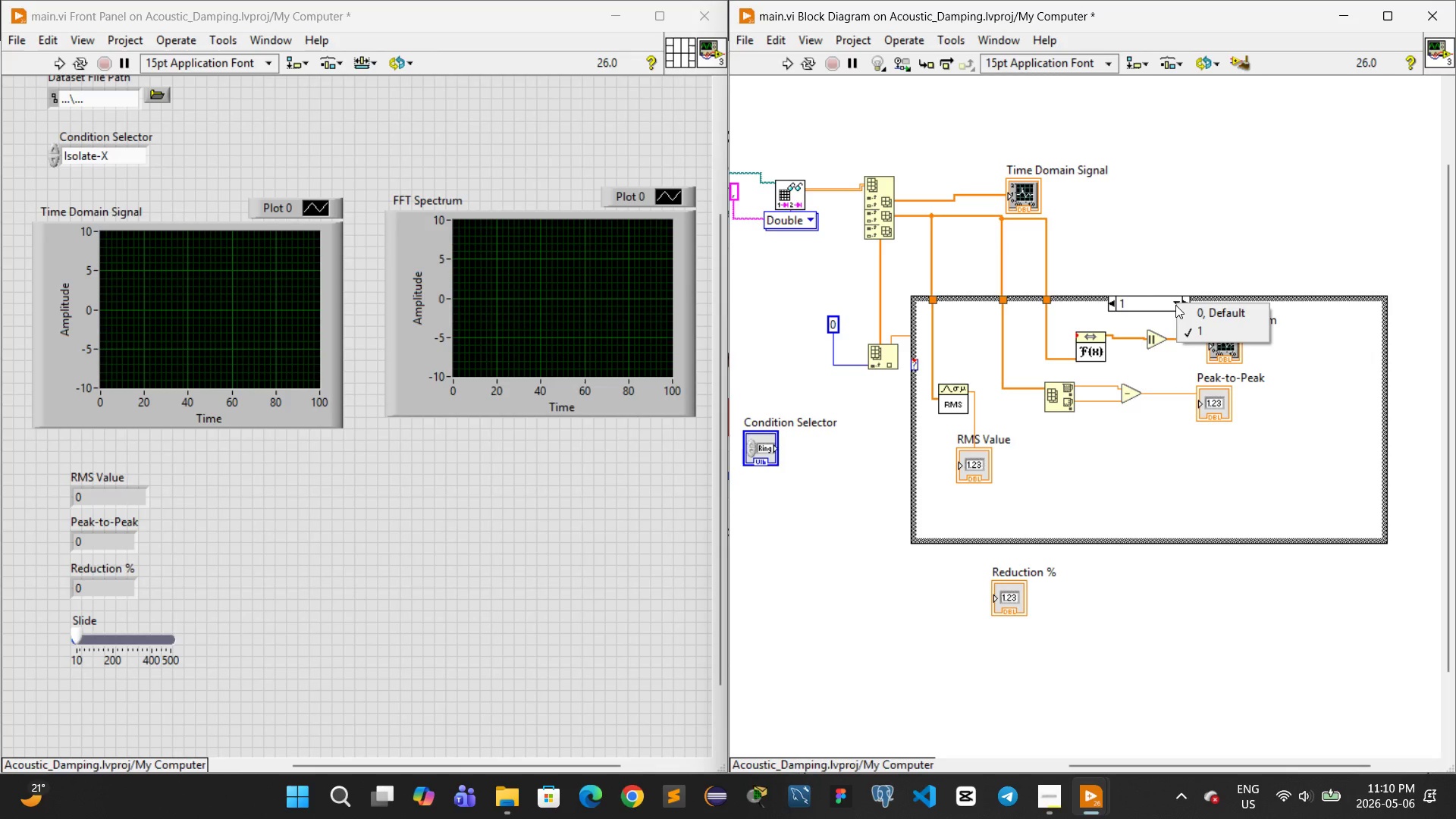 
left_click([1175, 305])
 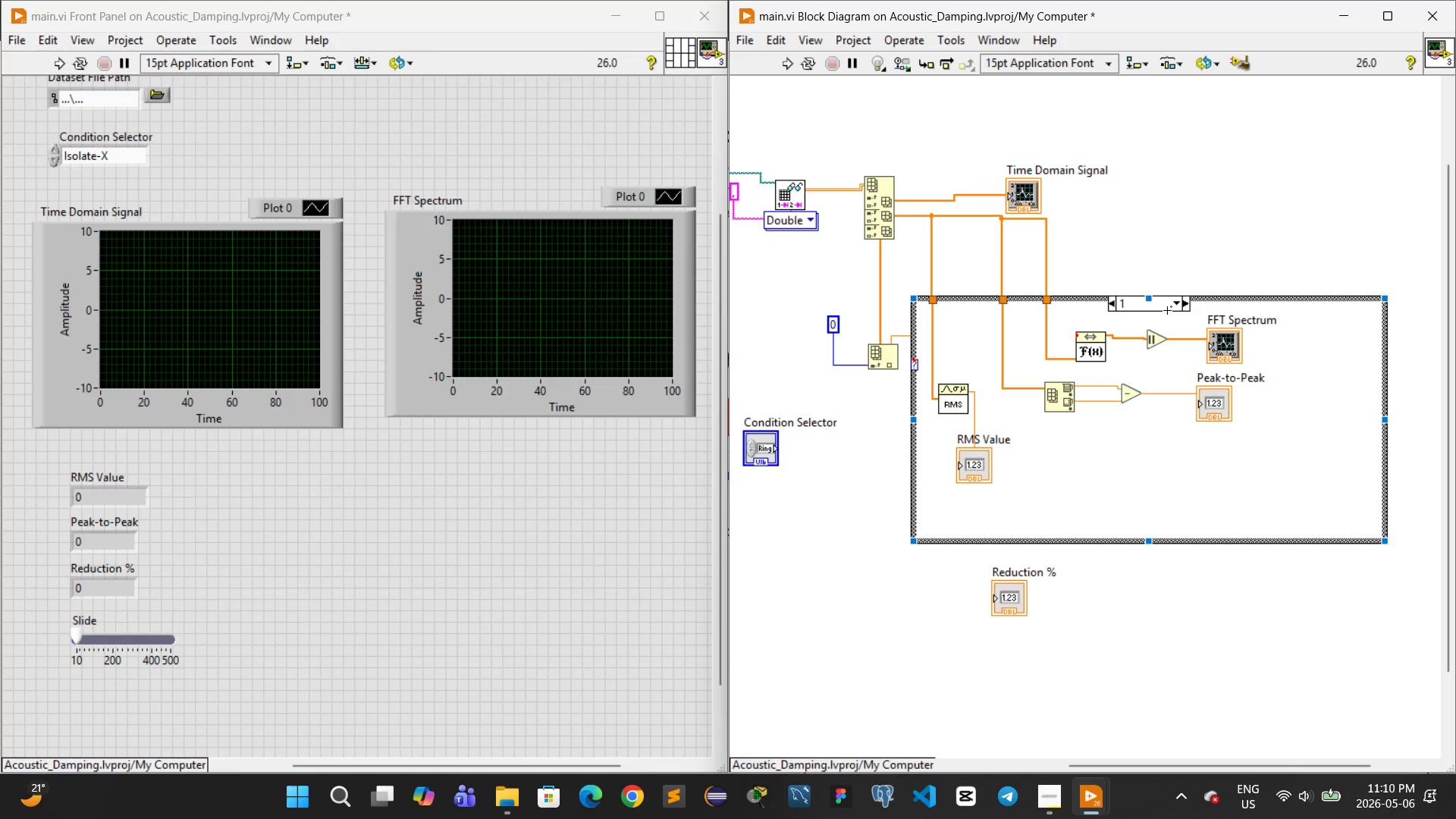 
wait(6.39)
 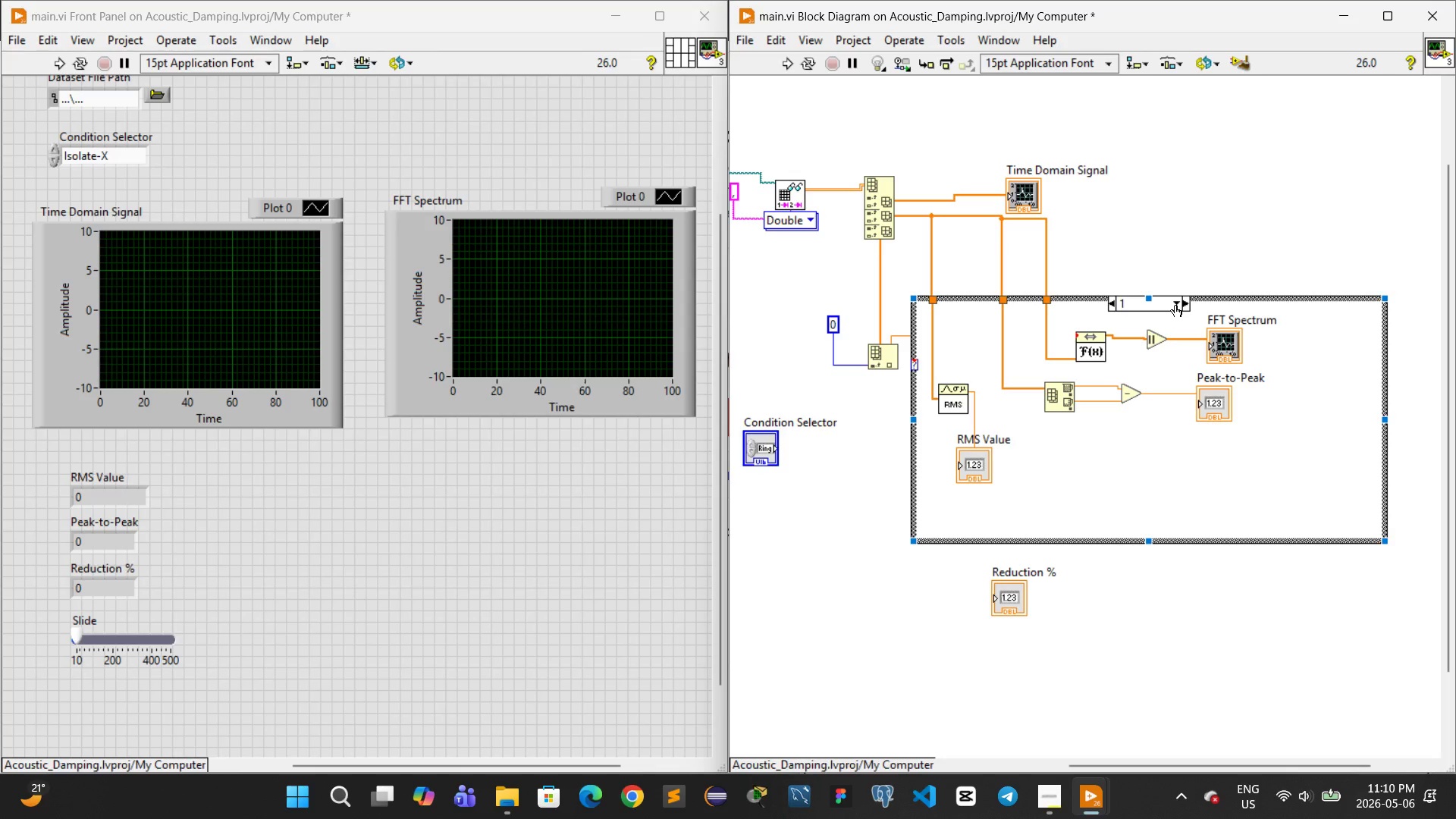 
right_click([1166, 304])
 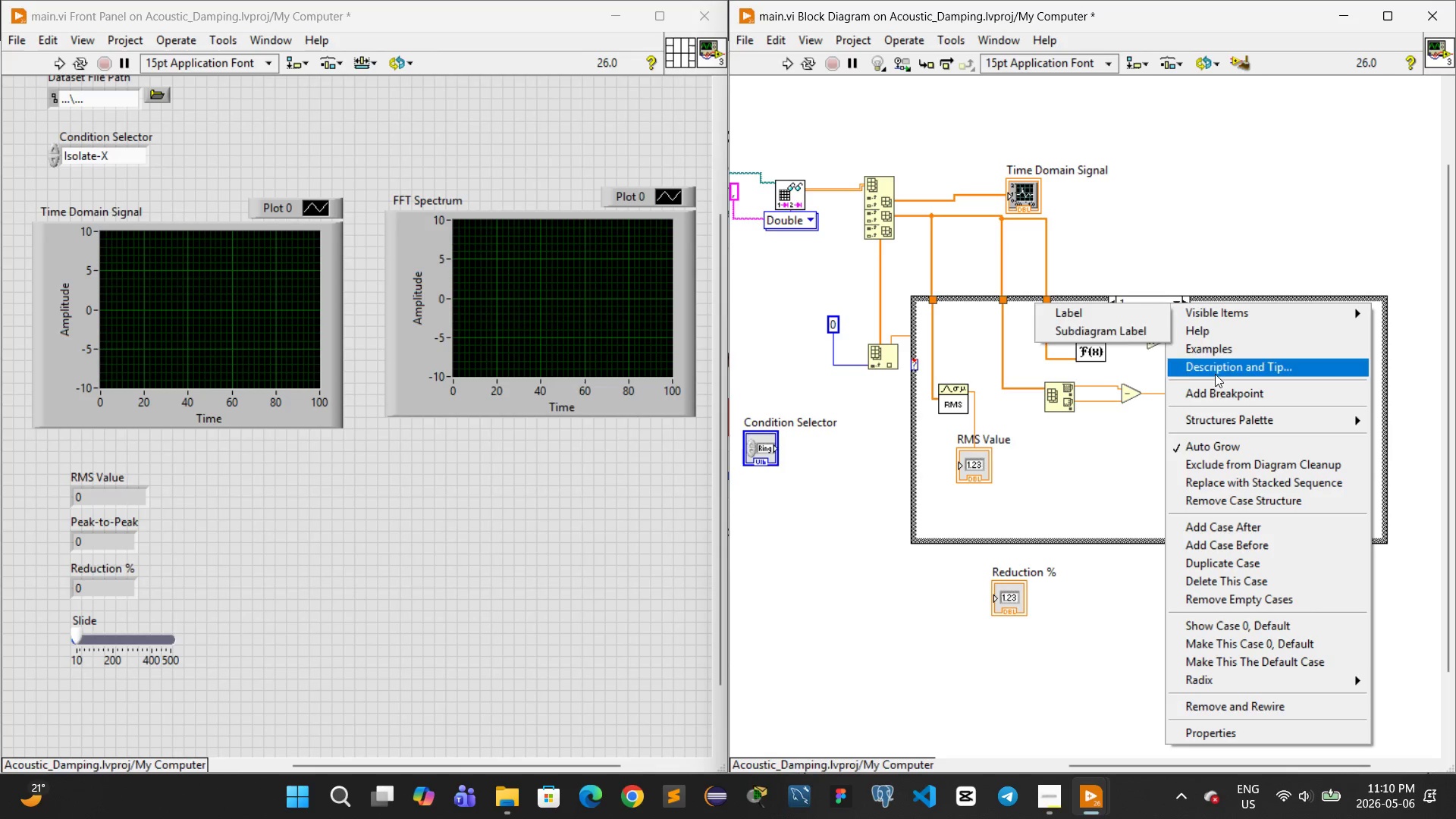 
wait(11.34)
 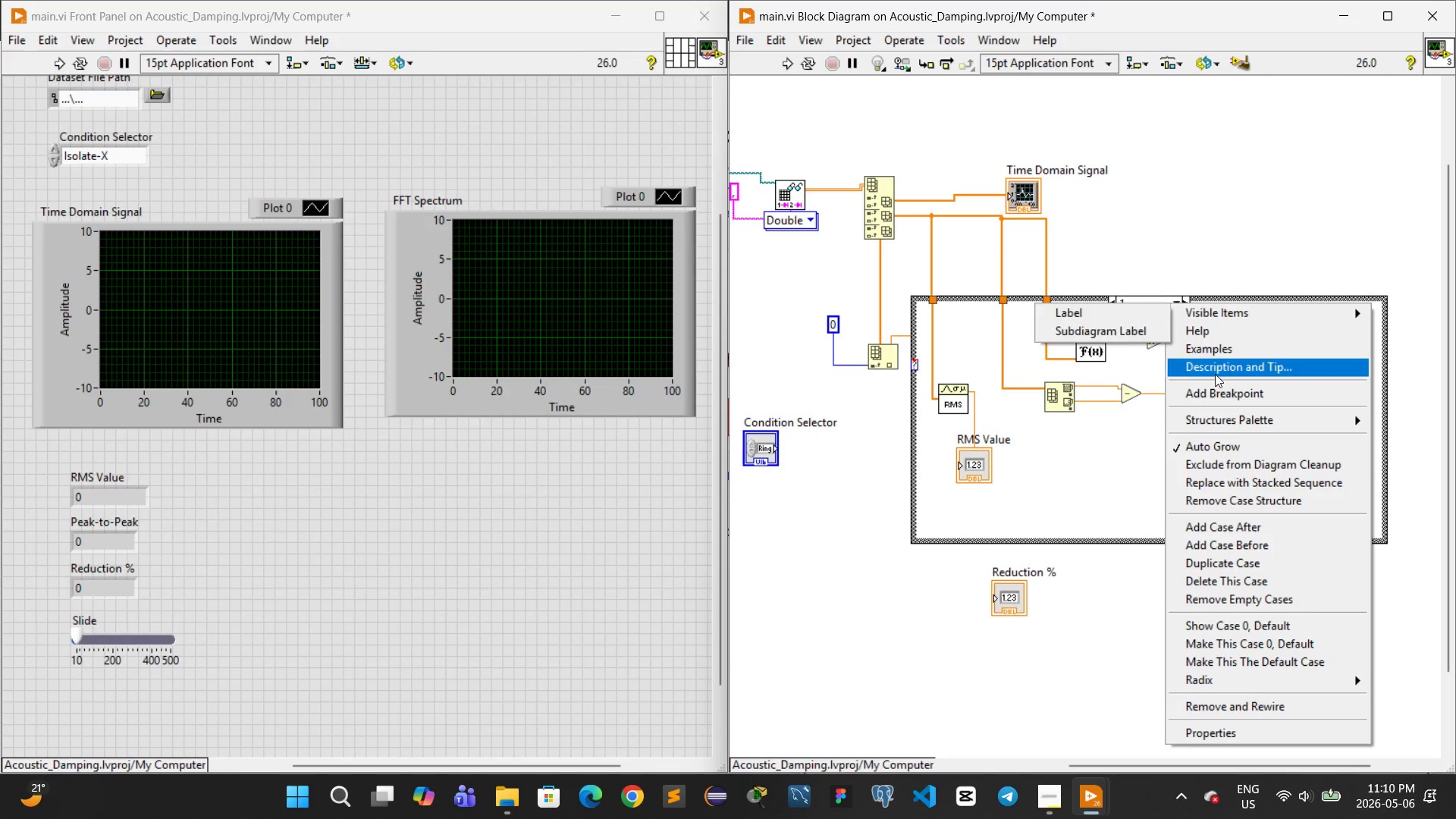 
left_click([1216, 526])
 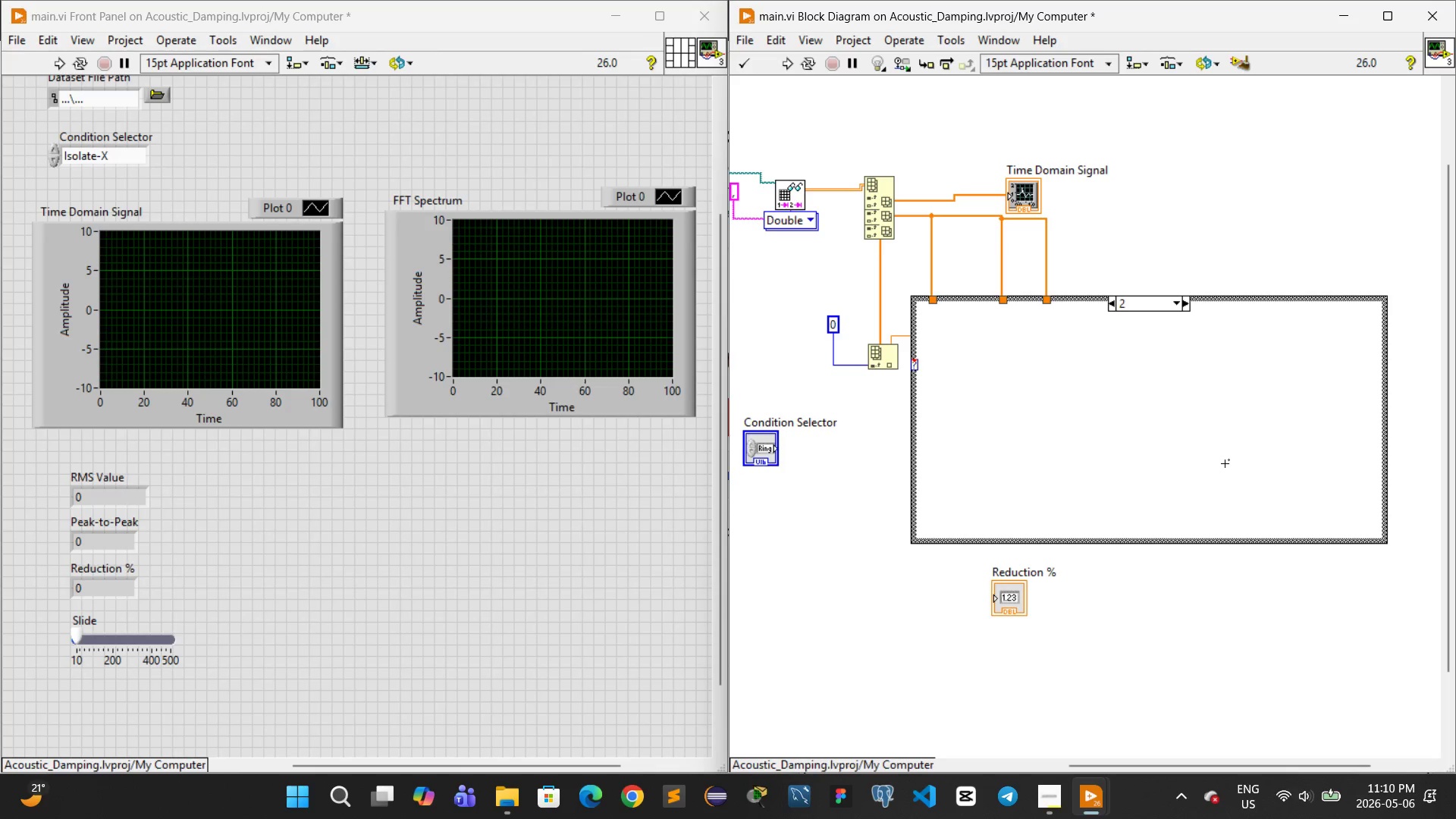 
wait(16.36)
 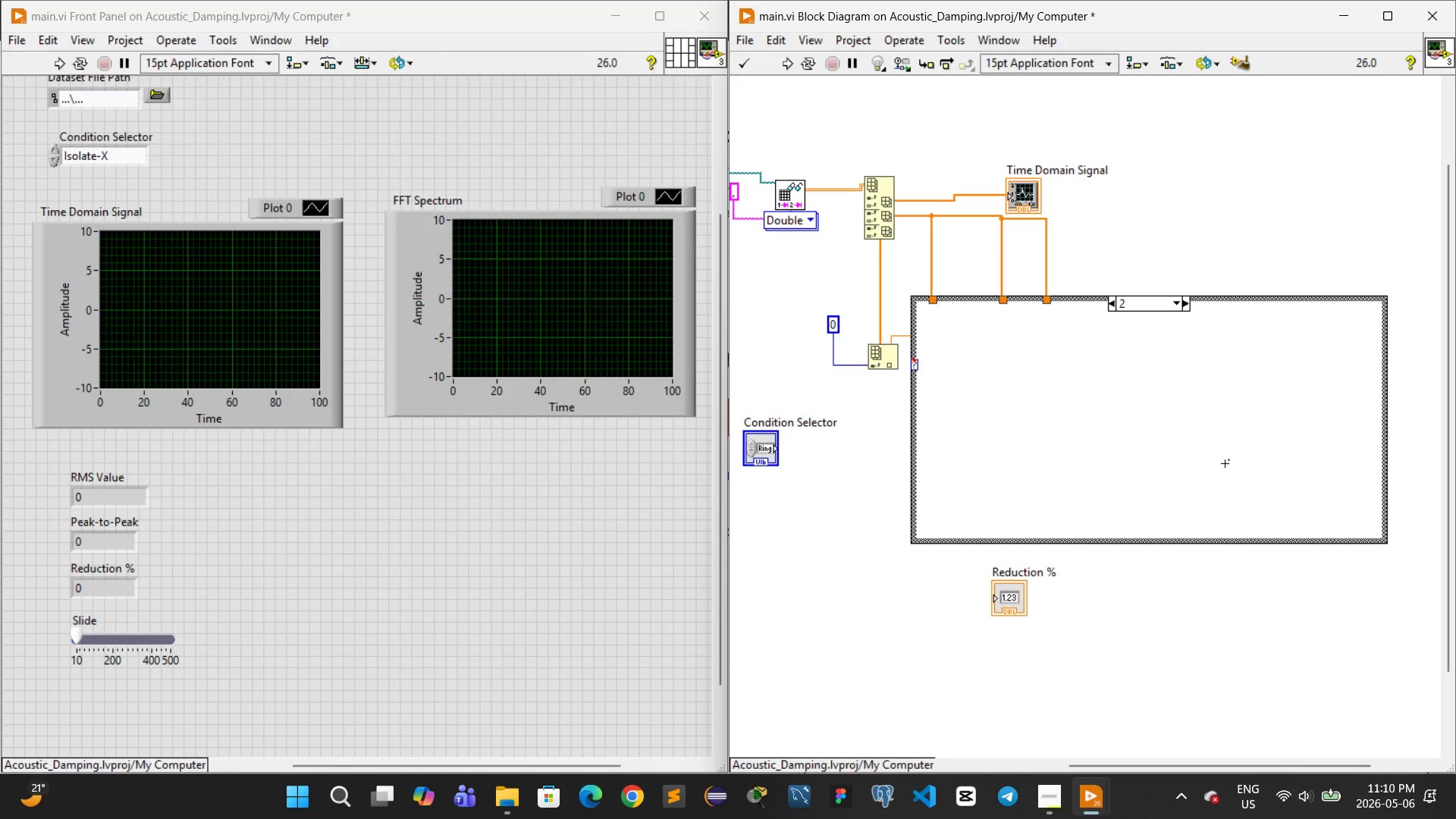 
left_click([1110, 305])
 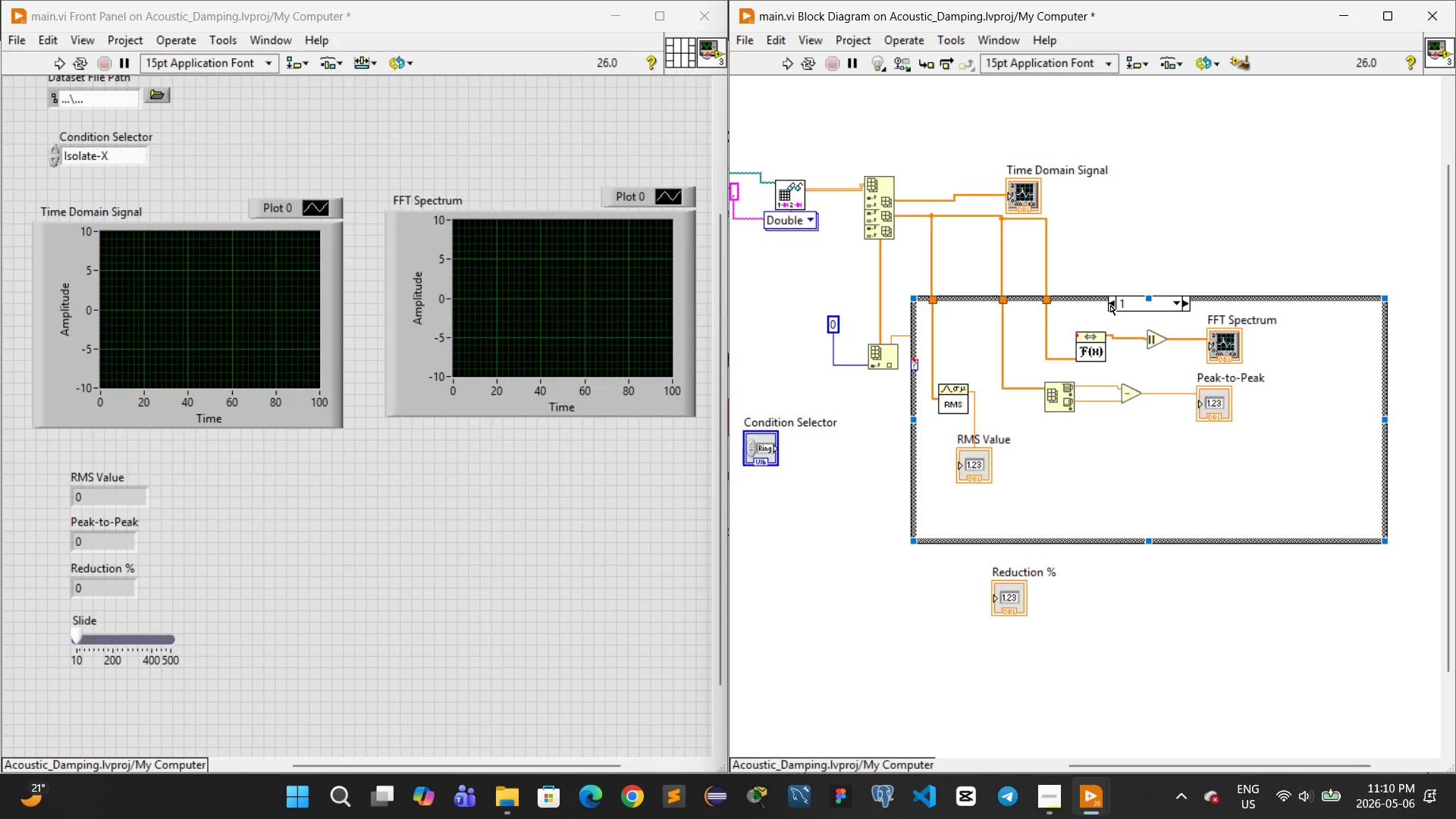 
left_click([1110, 305])
 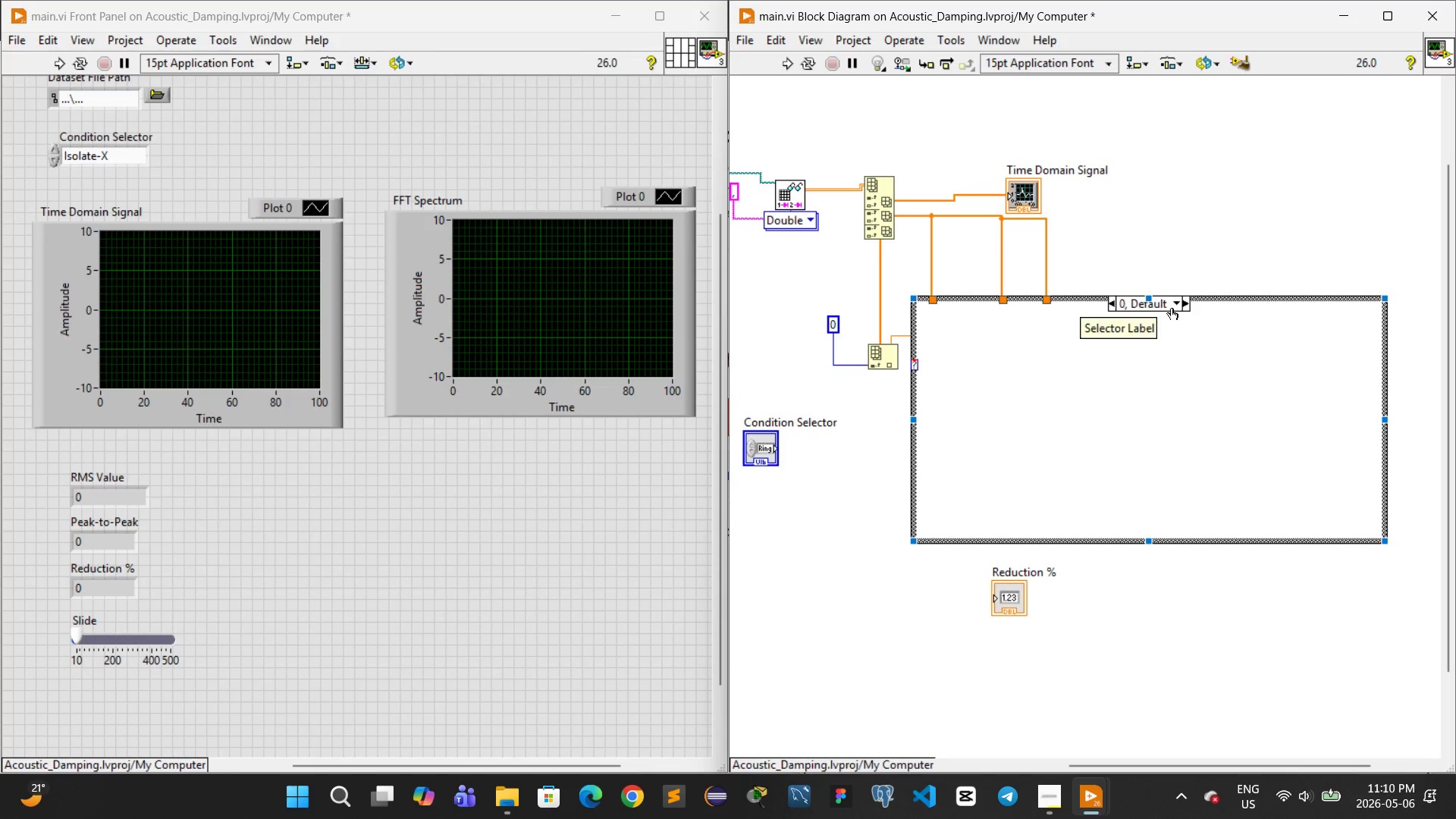 
left_click([1175, 302])
 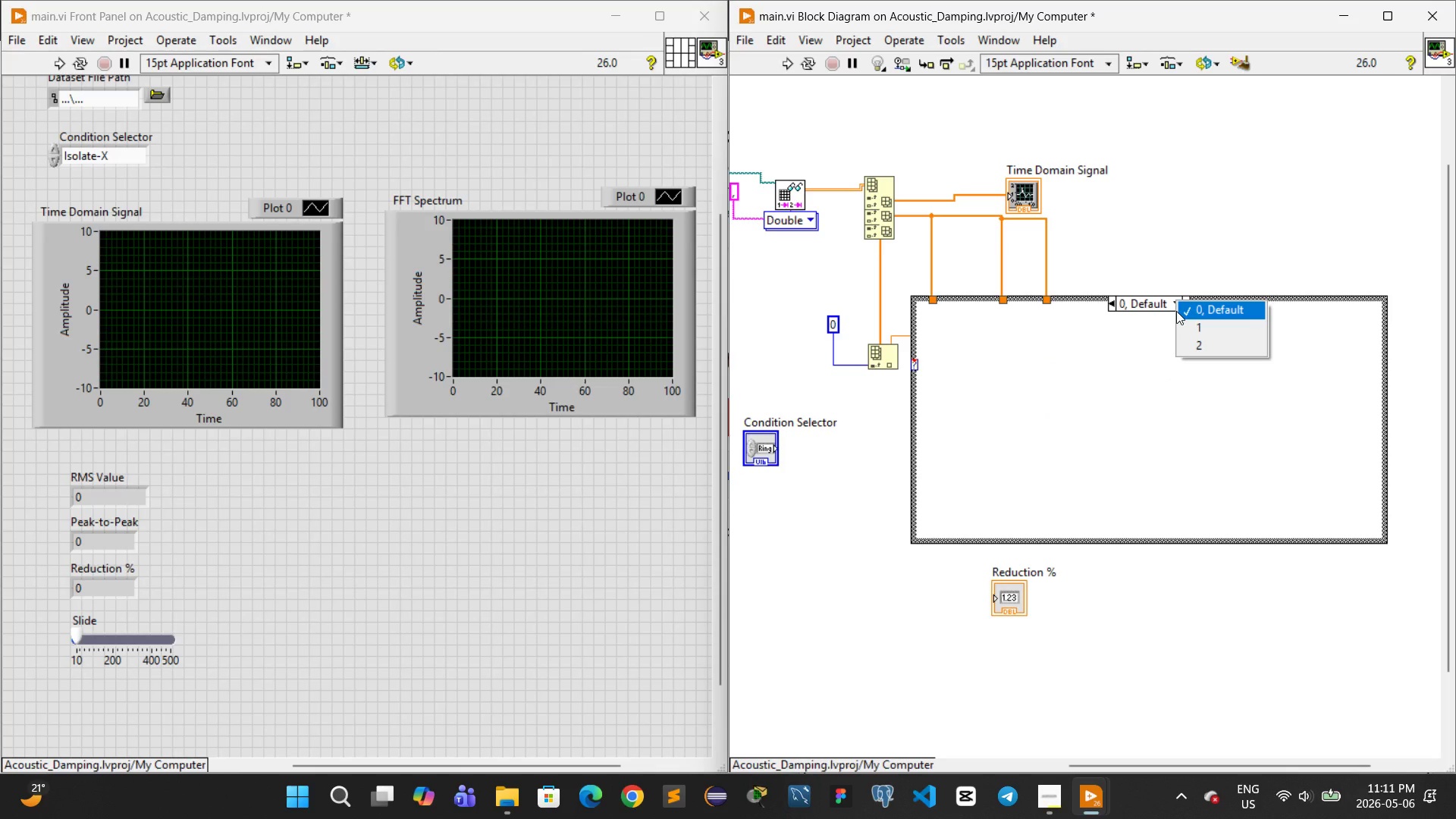 
wait(7.61)
 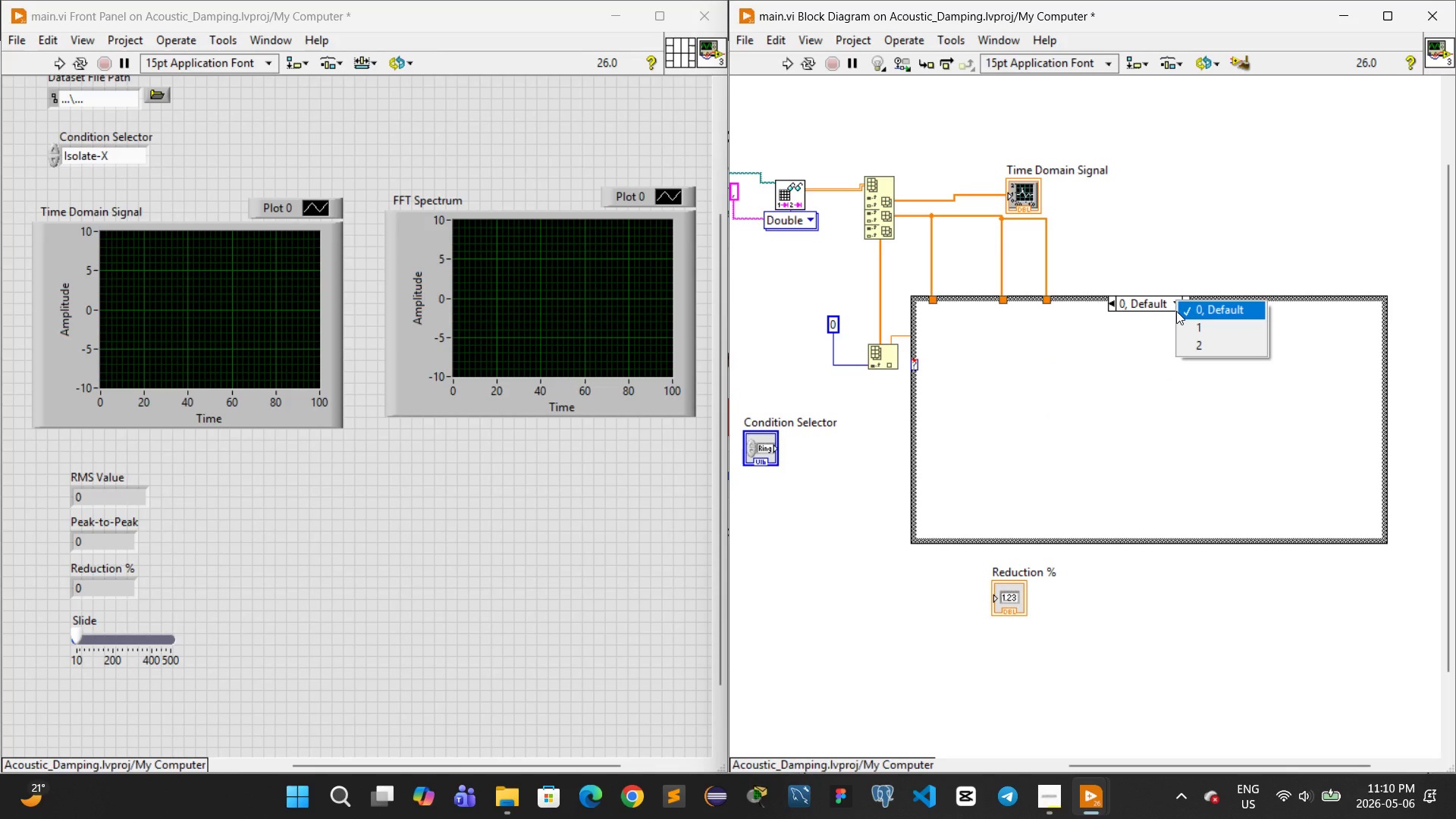 
left_click([1191, 312])
 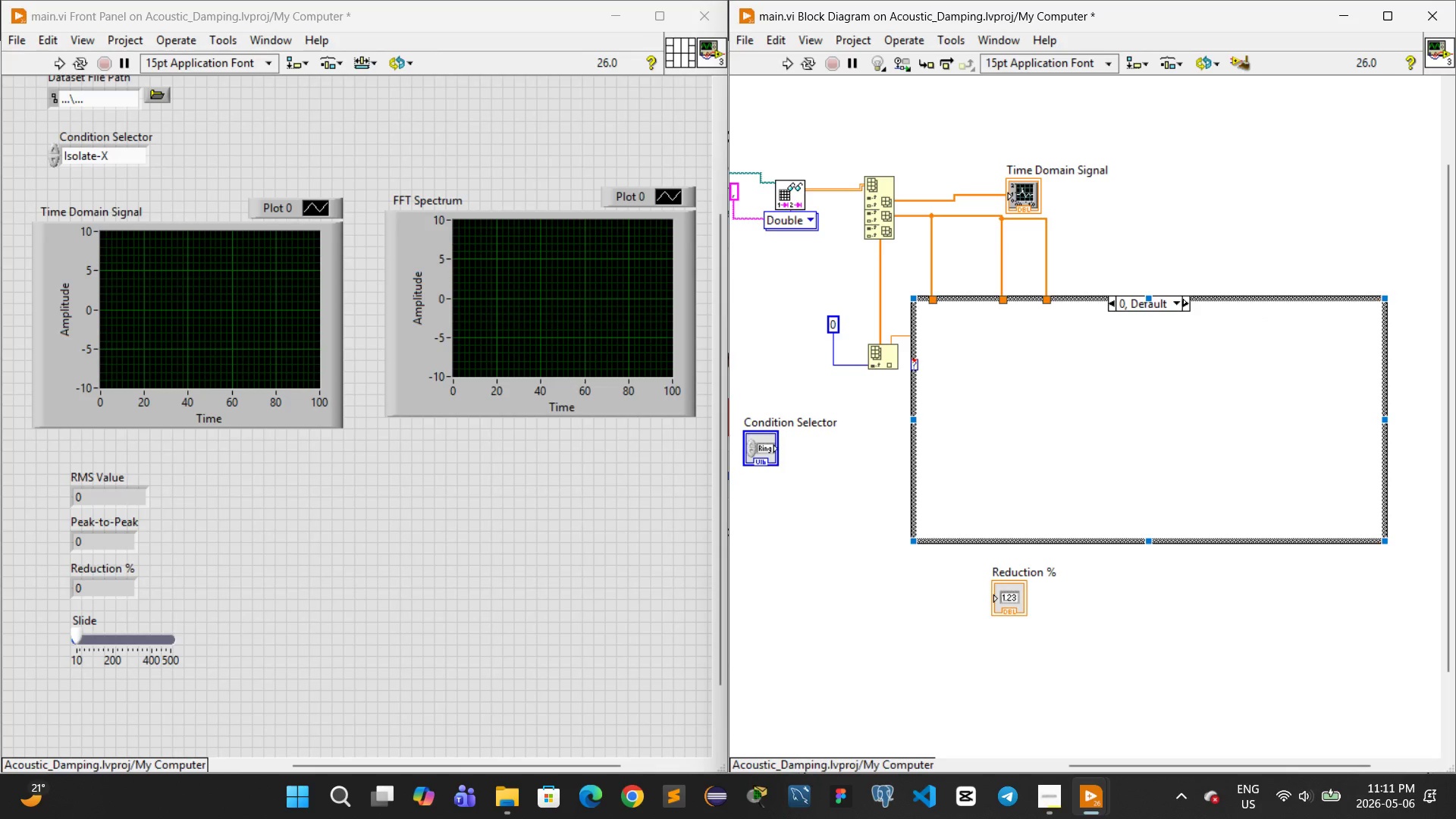 
left_click([1188, 302])
 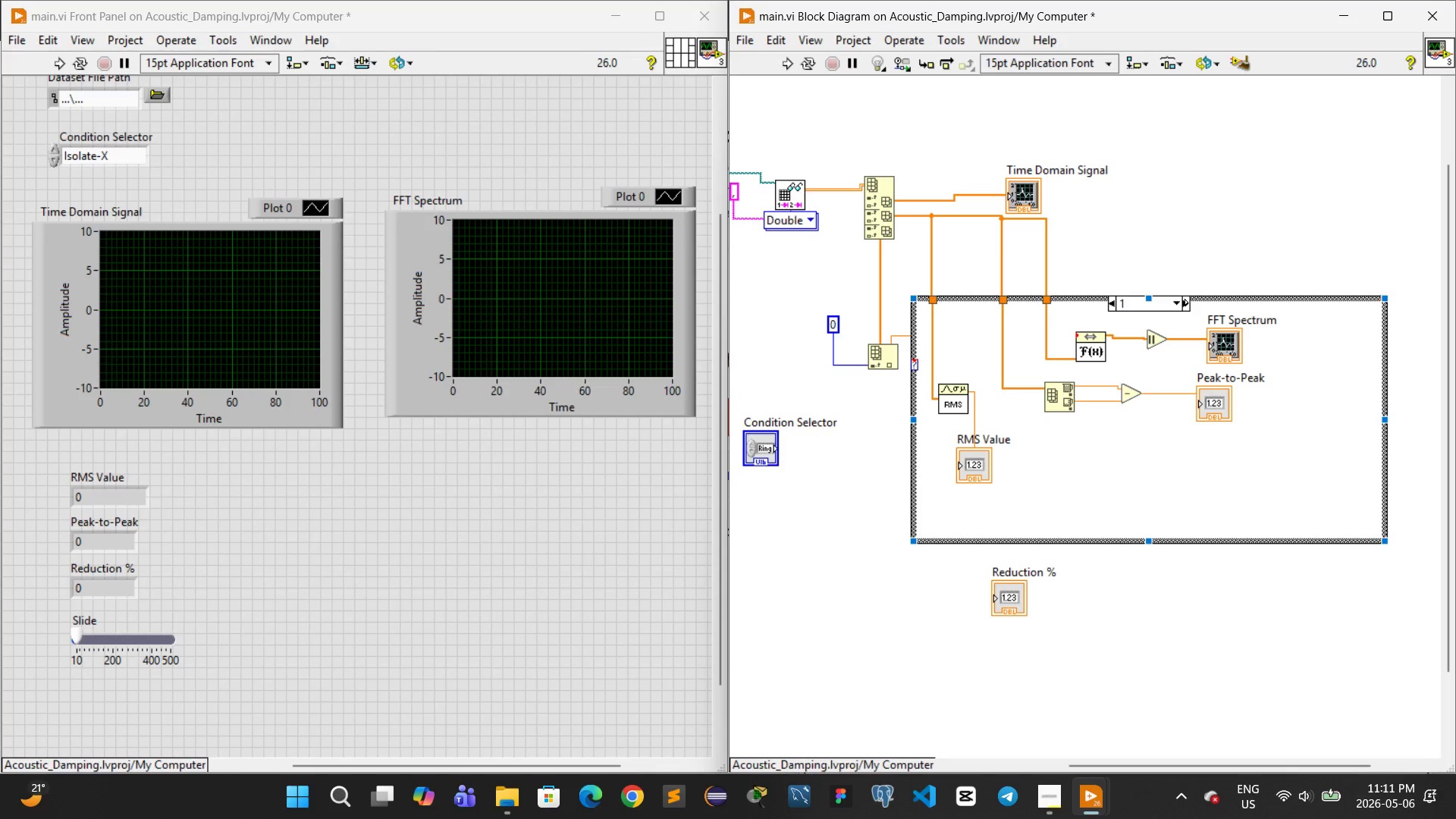 
left_click([1188, 302])
 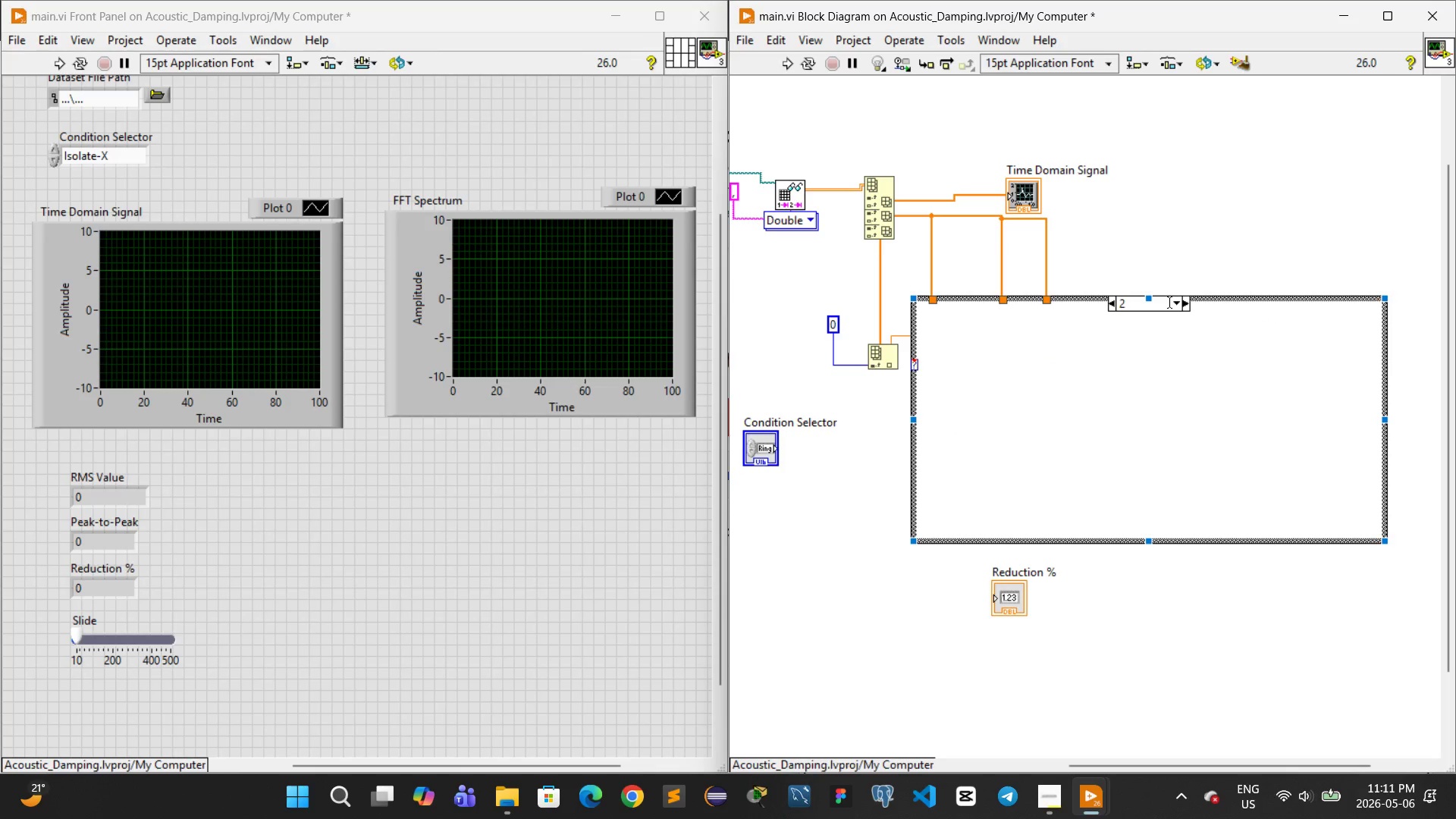 
key(Control+Z)
 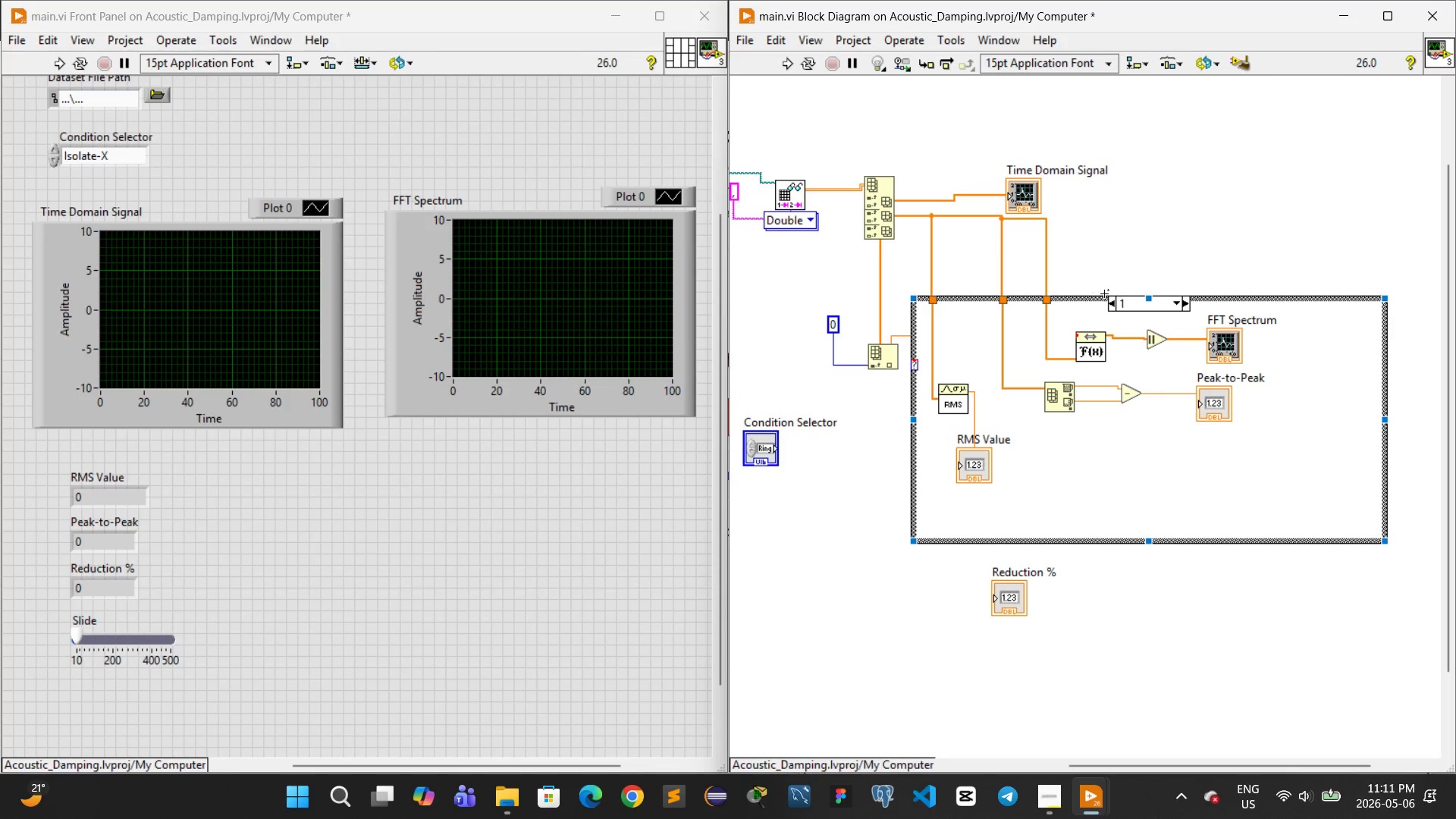 
left_click([1113, 306])
 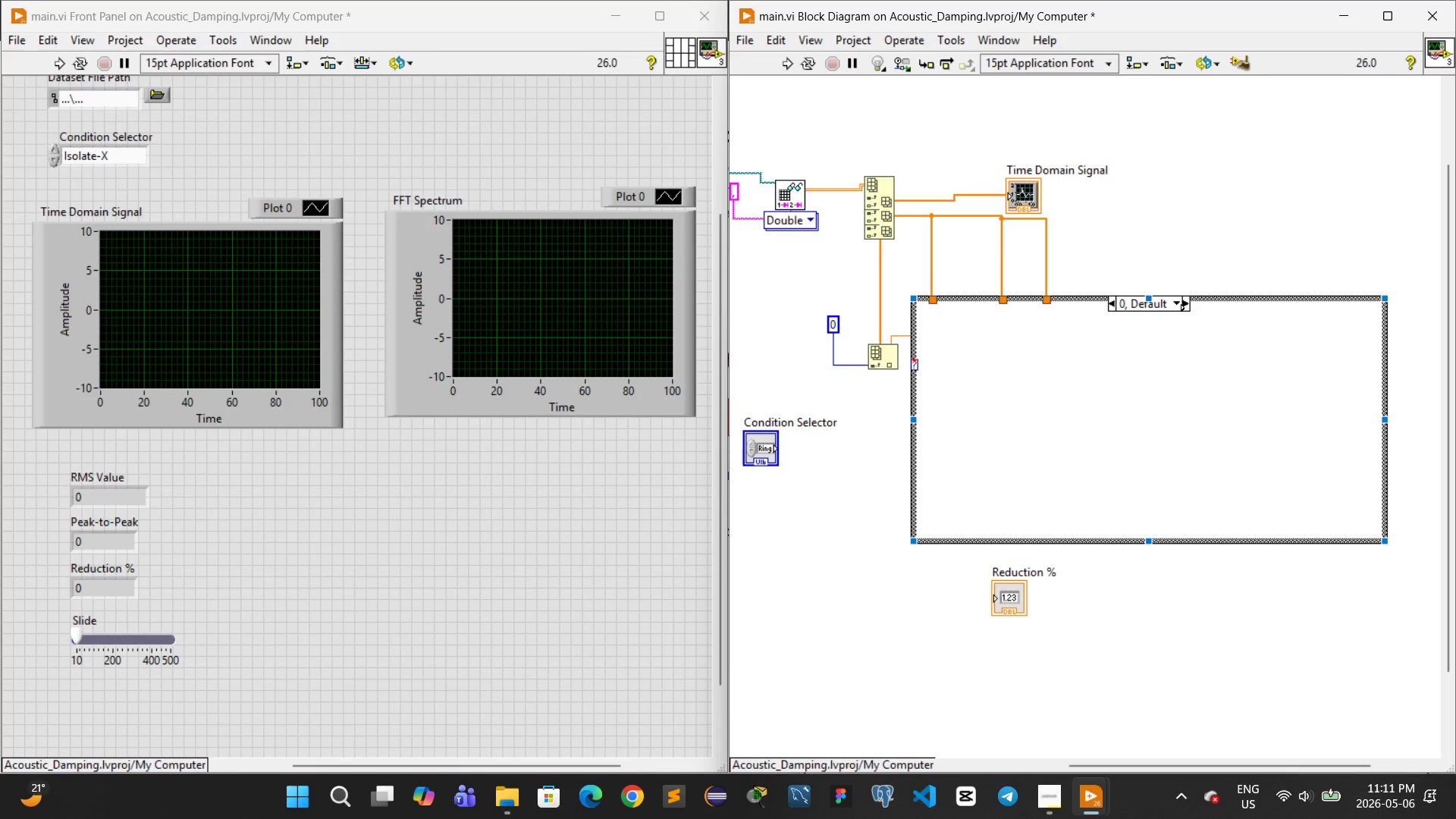 
double_click([1186, 306])
 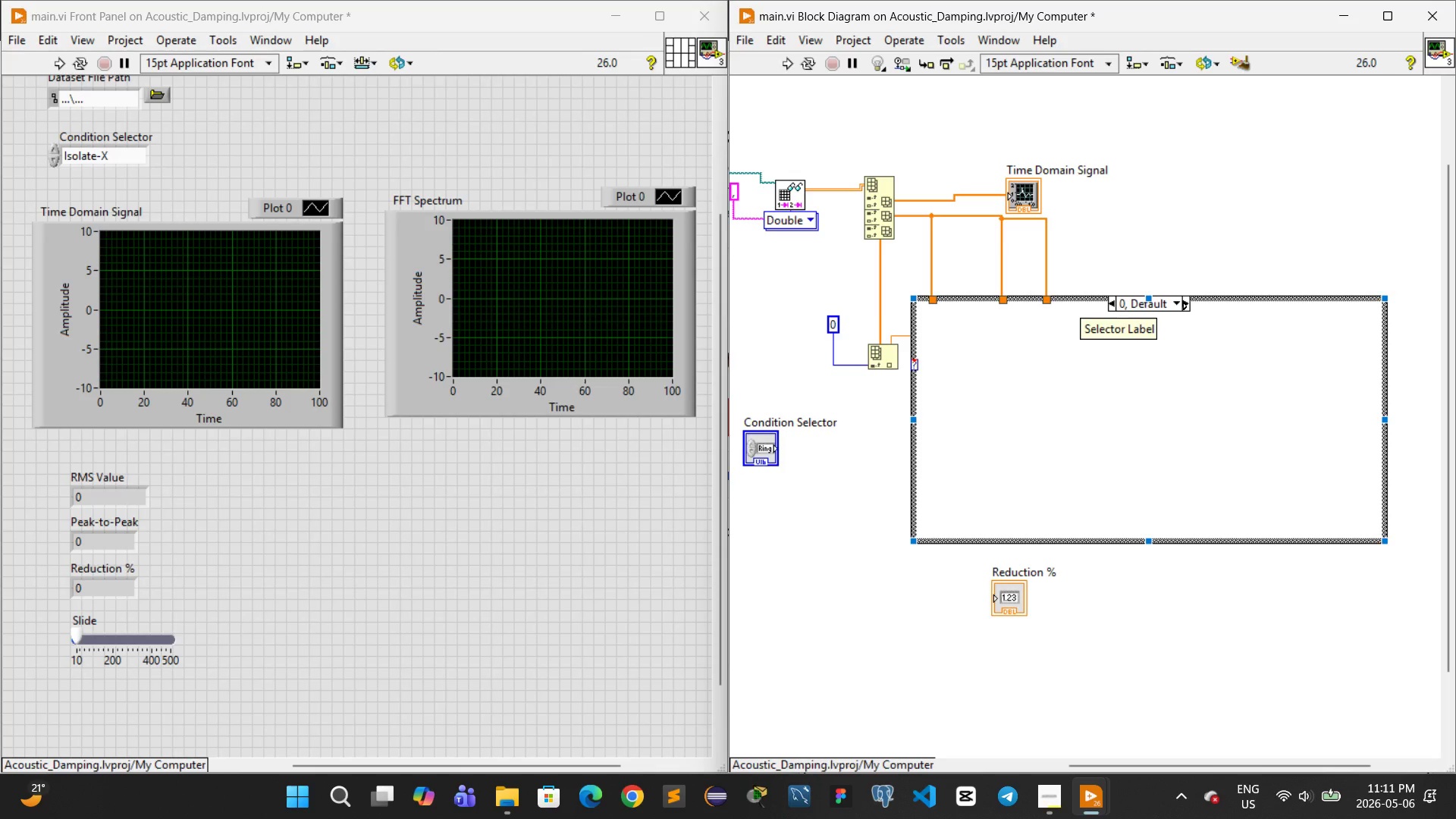 
left_click([1186, 306])
 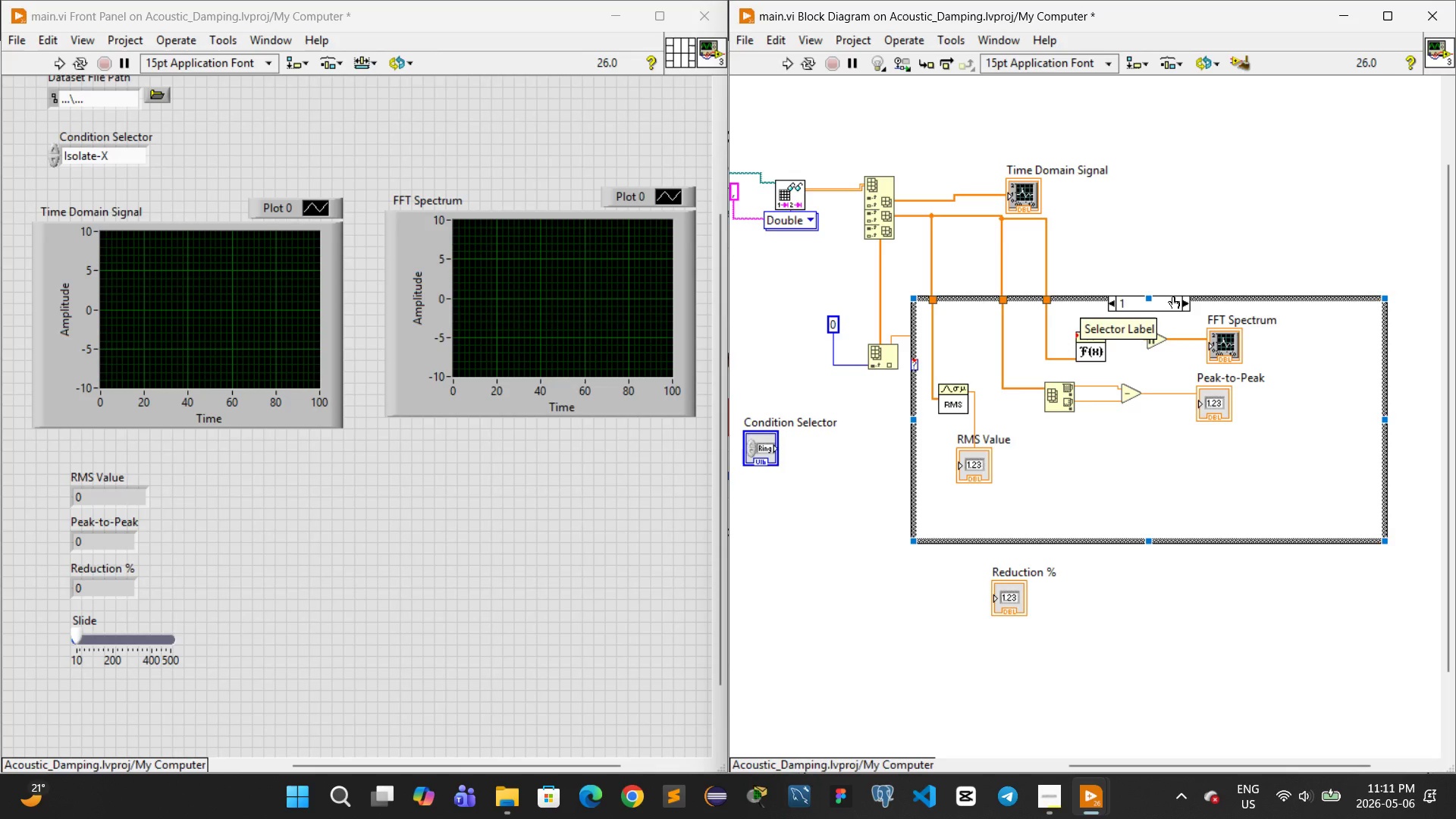 
wait(5.91)
 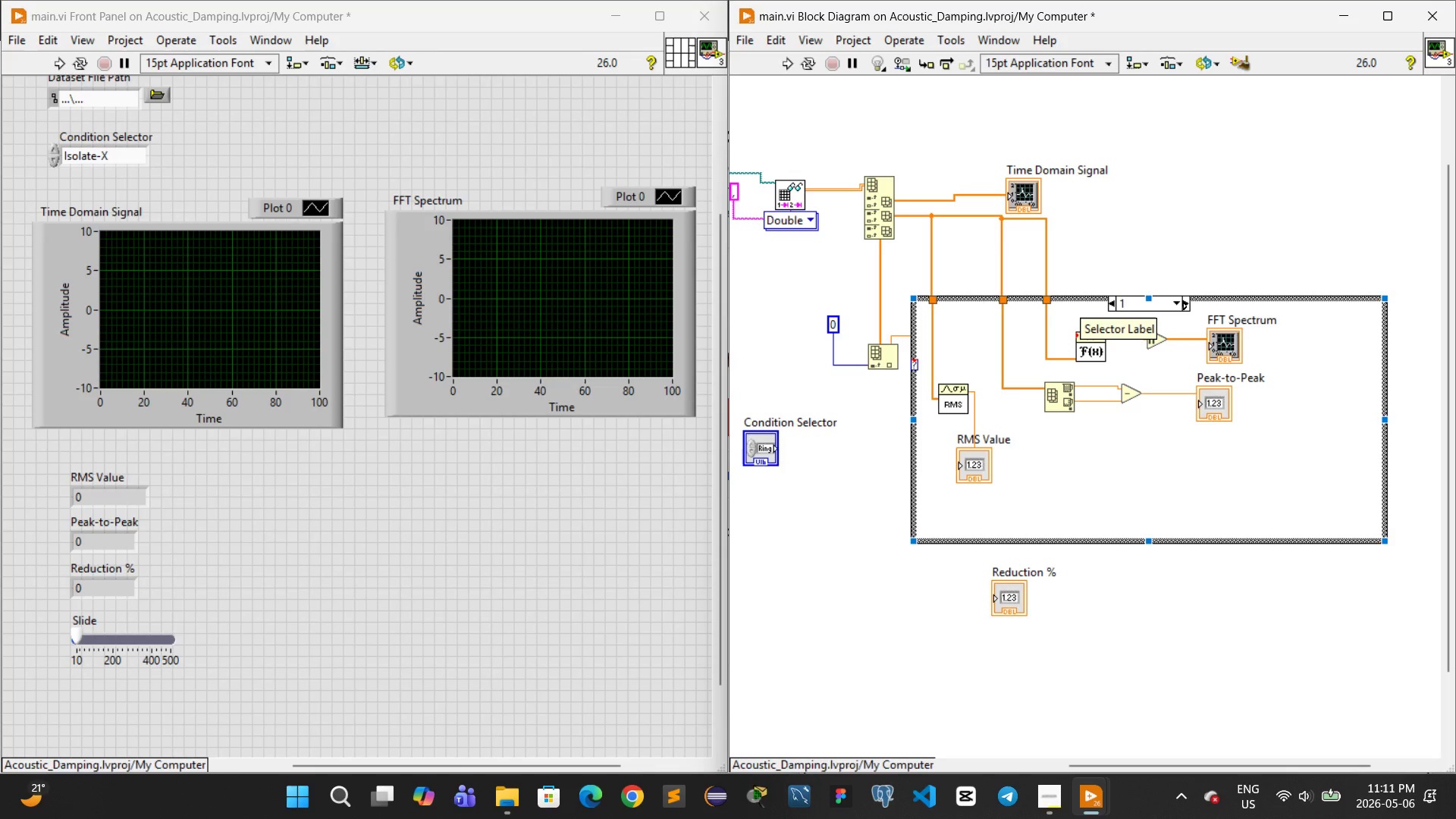 
left_click([1187, 307])
 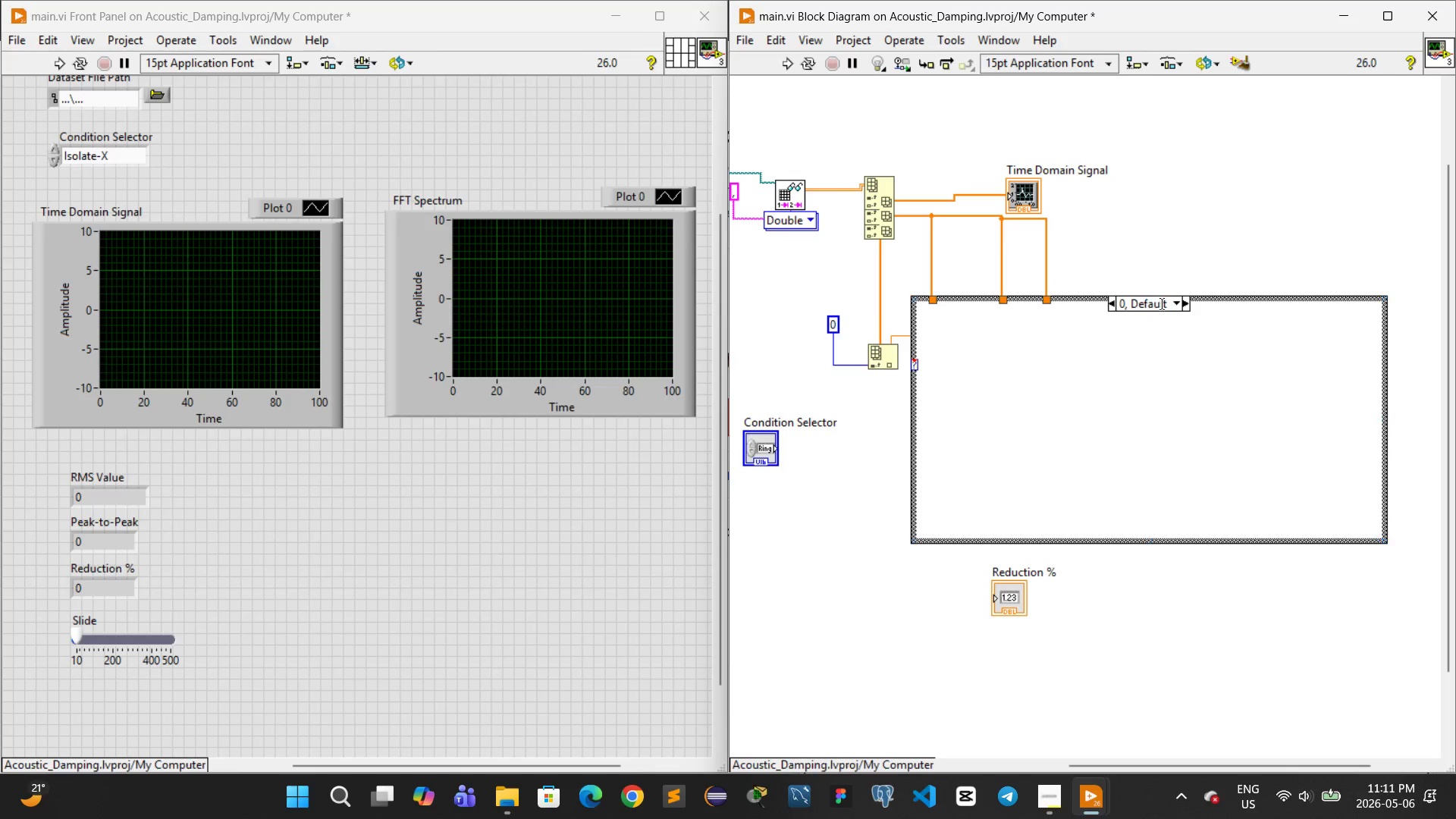 
double_click([1162, 304])
 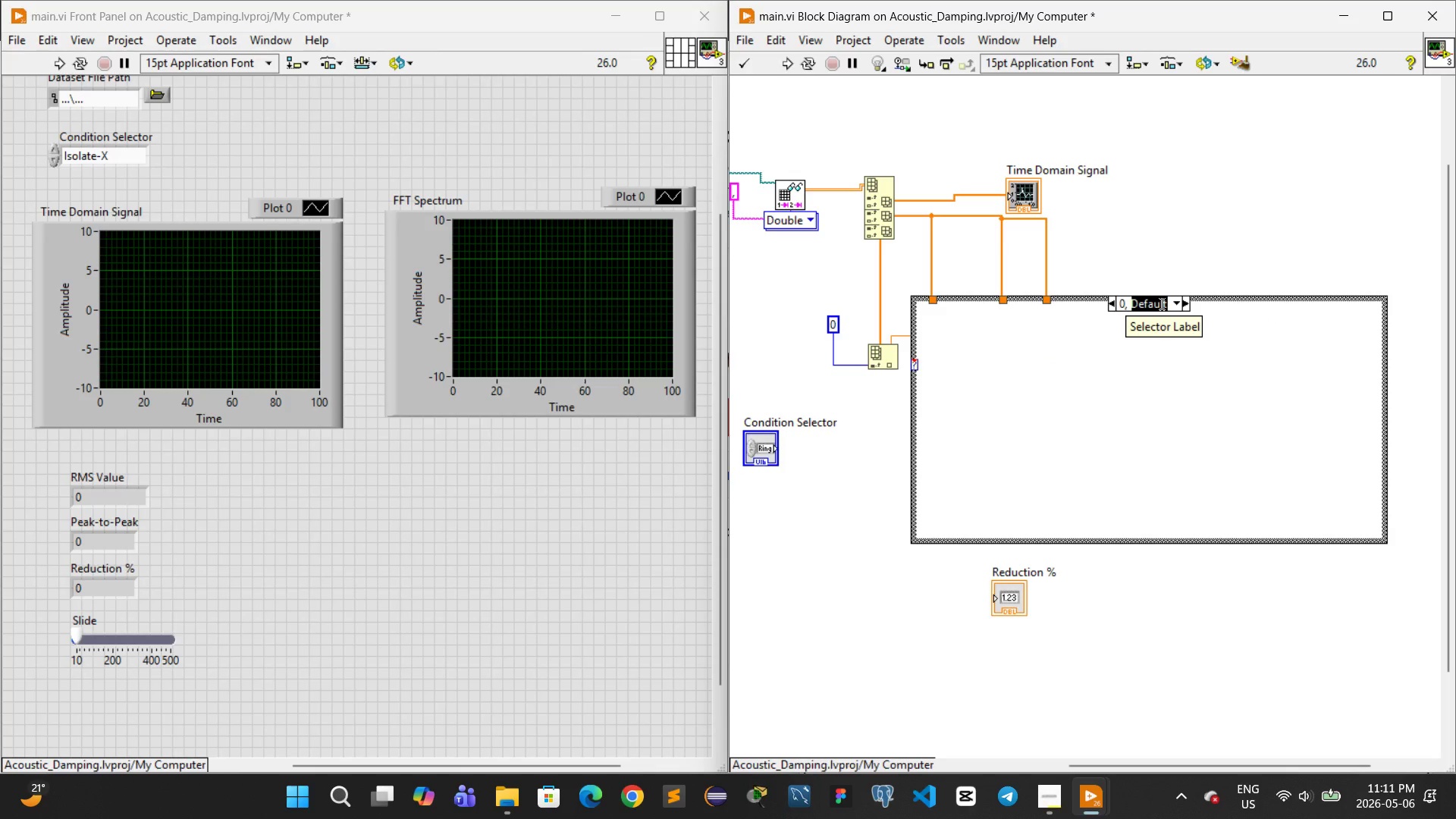 
wait(11.09)
 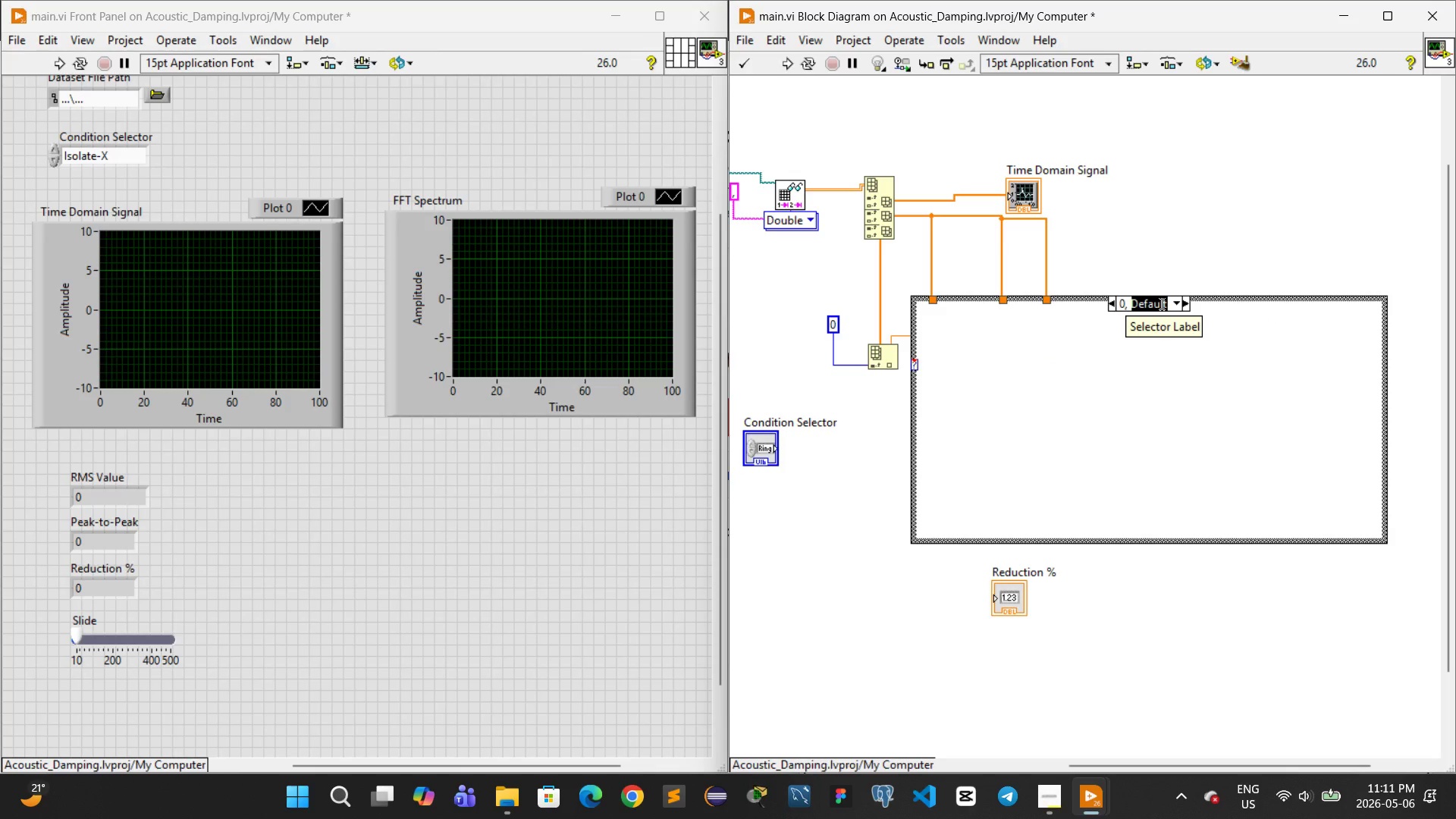 
left_click([1109, 306])
 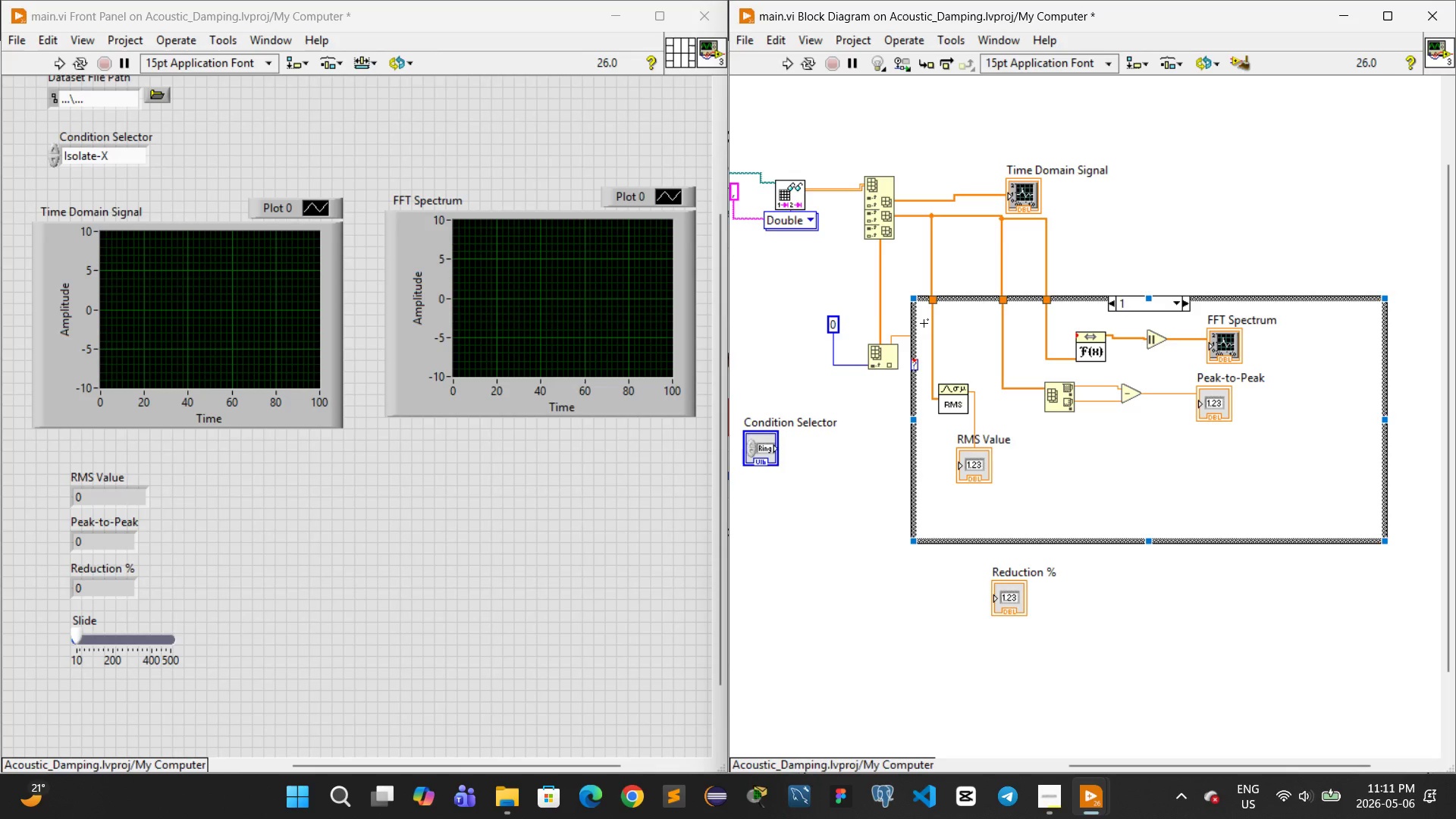 
left_click_drag(start_coordinate=[921, 323], to_coordinate=[1273, 466])
 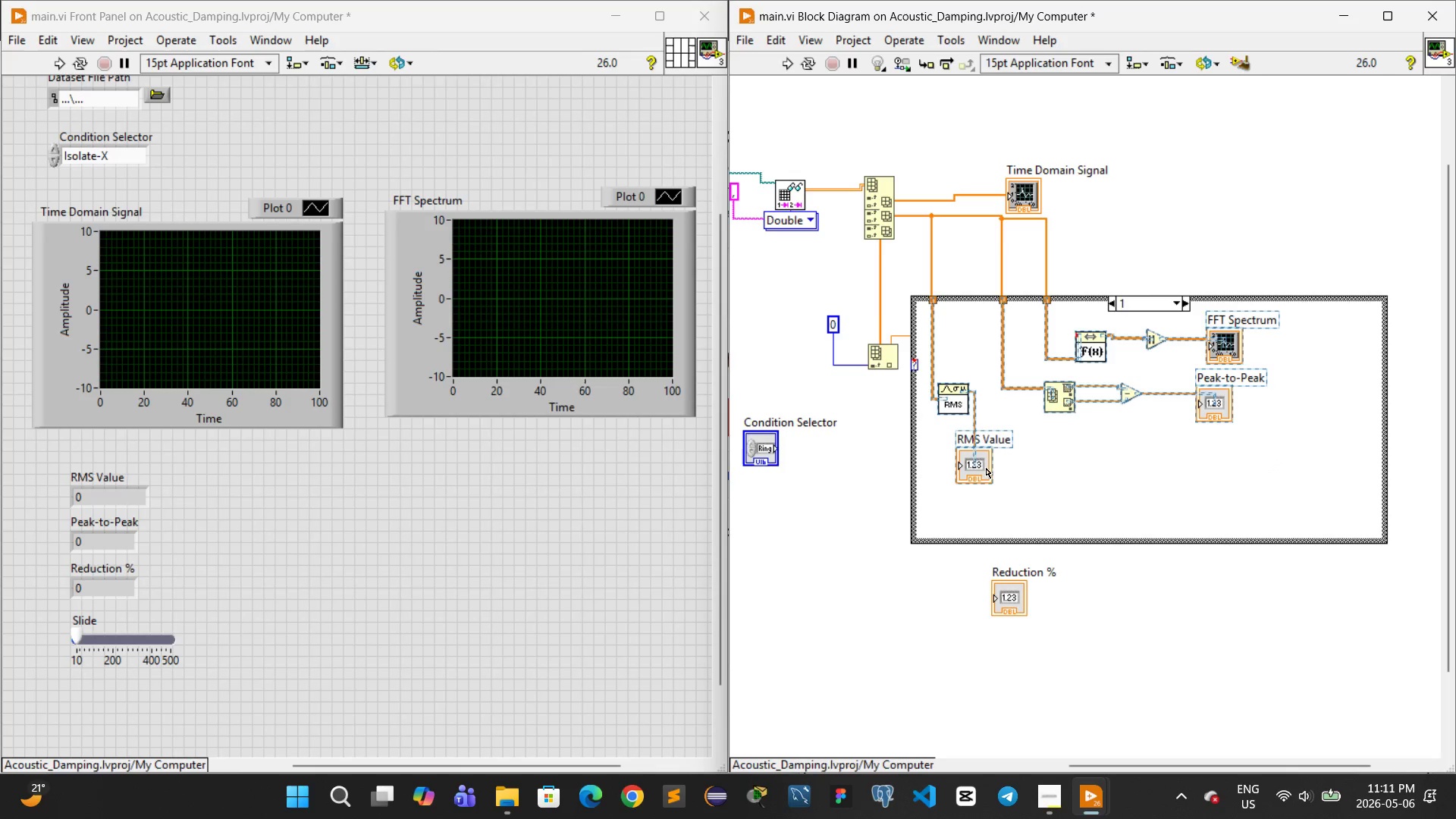 
right_click([982, 465])
 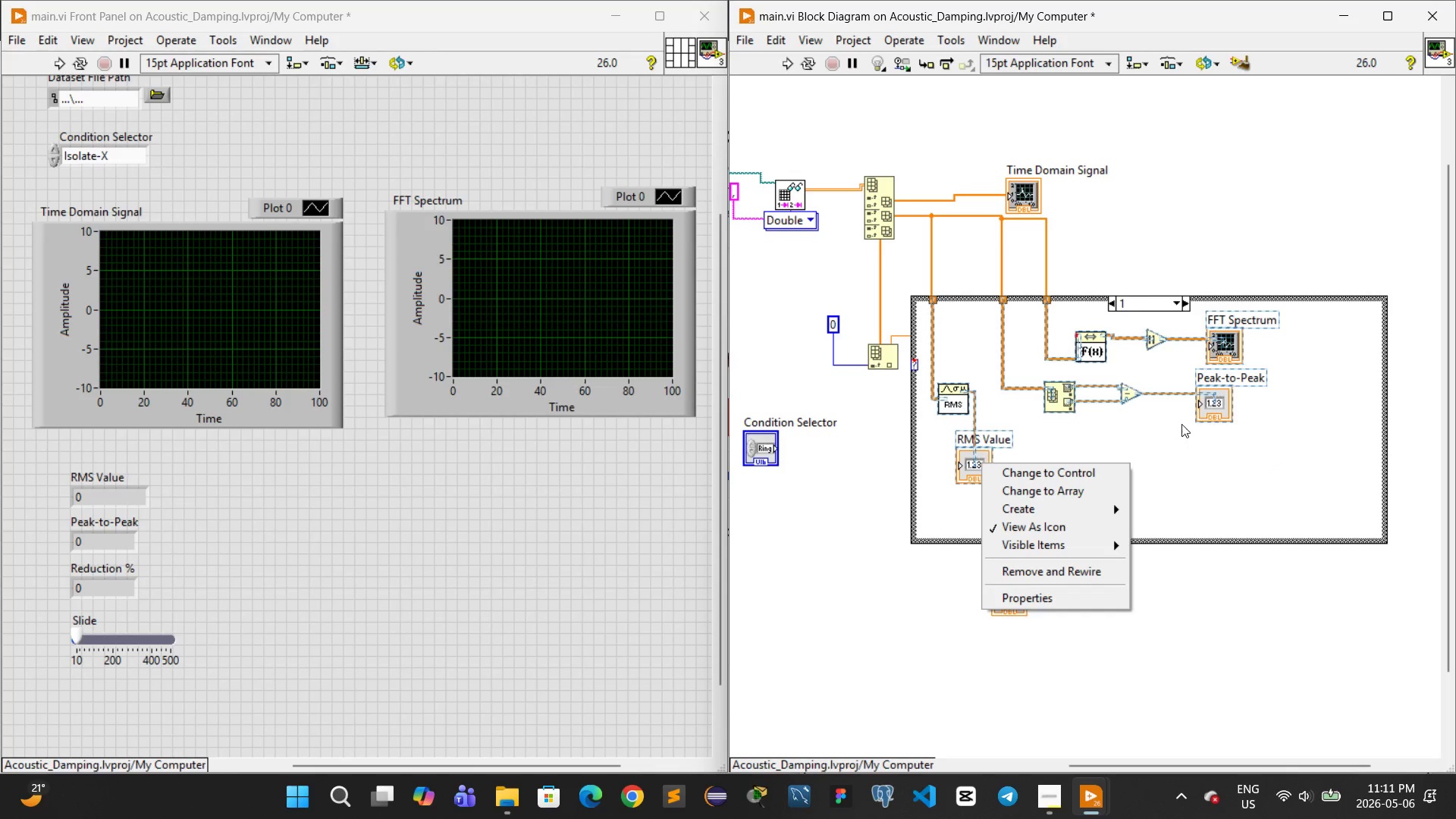 
left_click([1181, 424])
 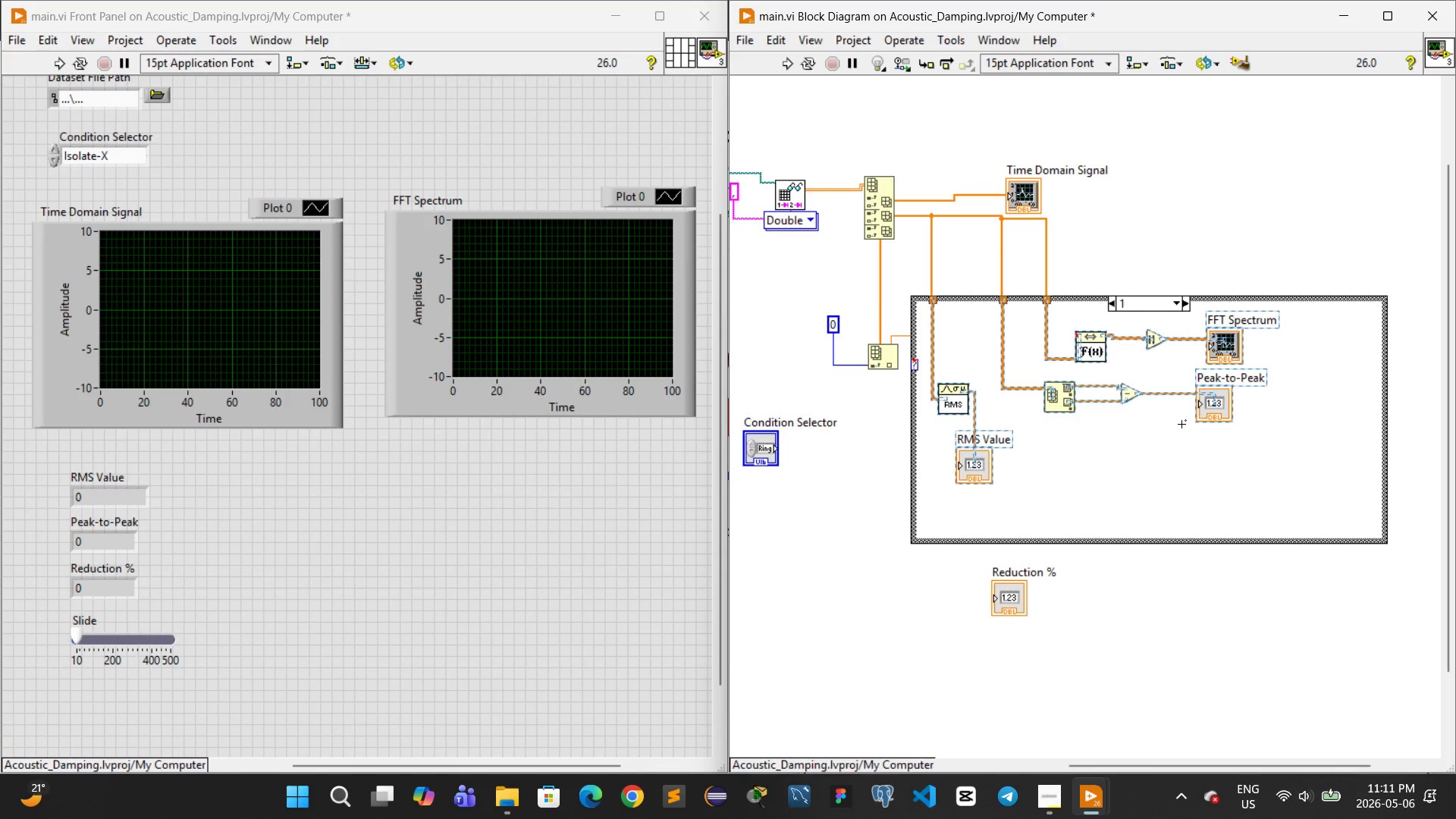 
left_click([1181, 446])
 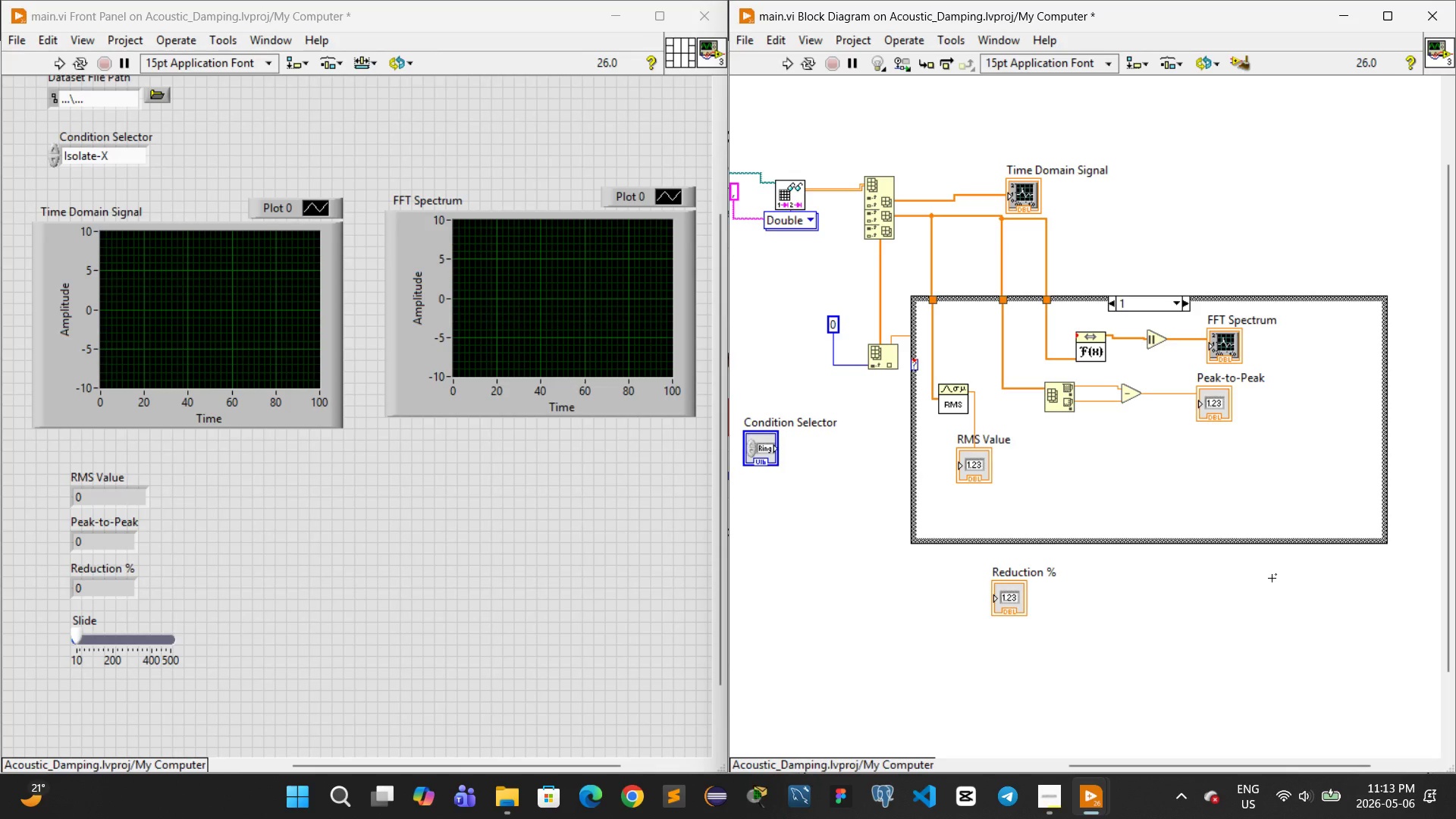 
wait(132.73)
 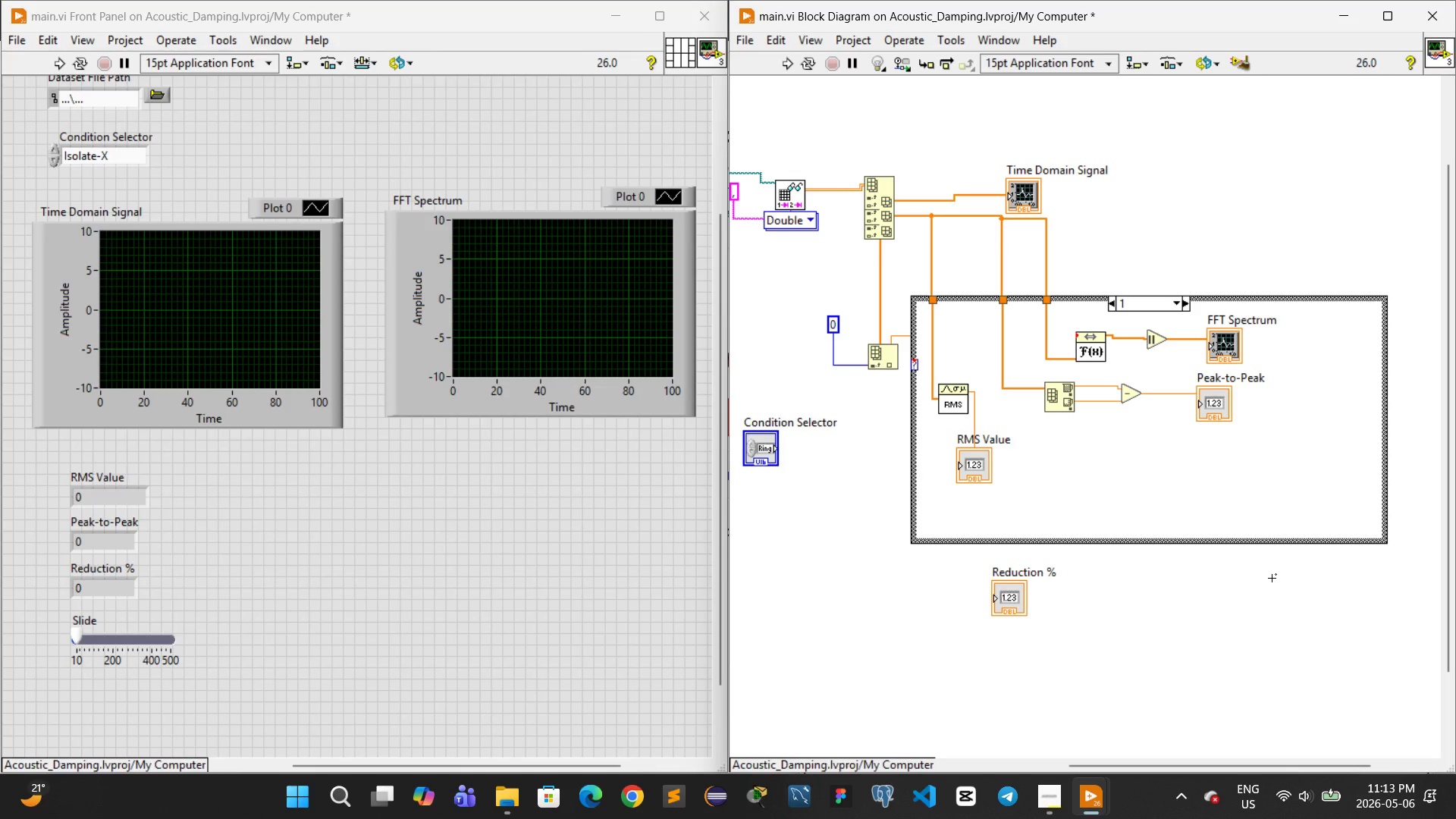 
left_click([1191, 303])
 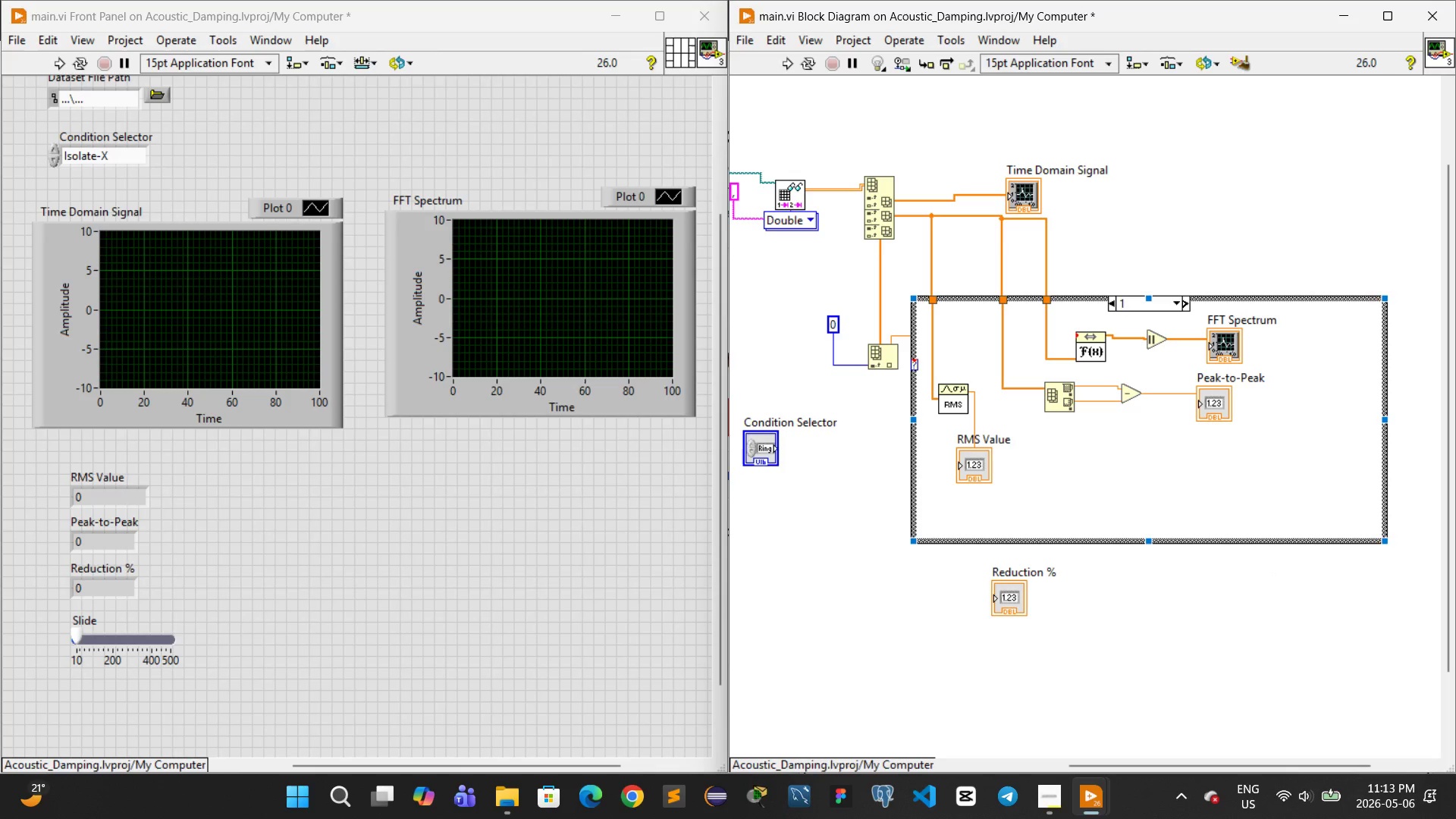 
left_click([1185, 303])
 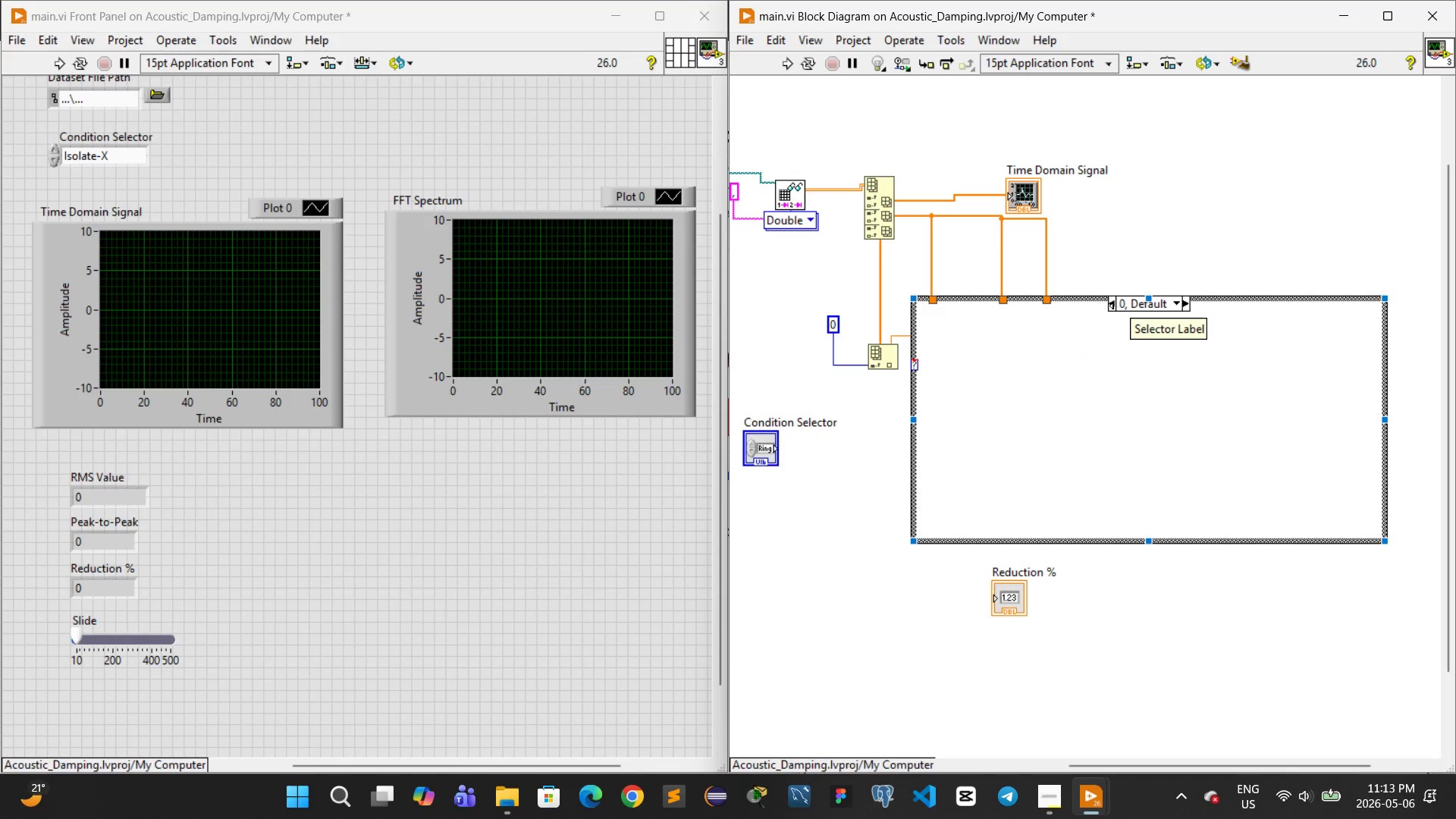 
left_click([1109, 306])
 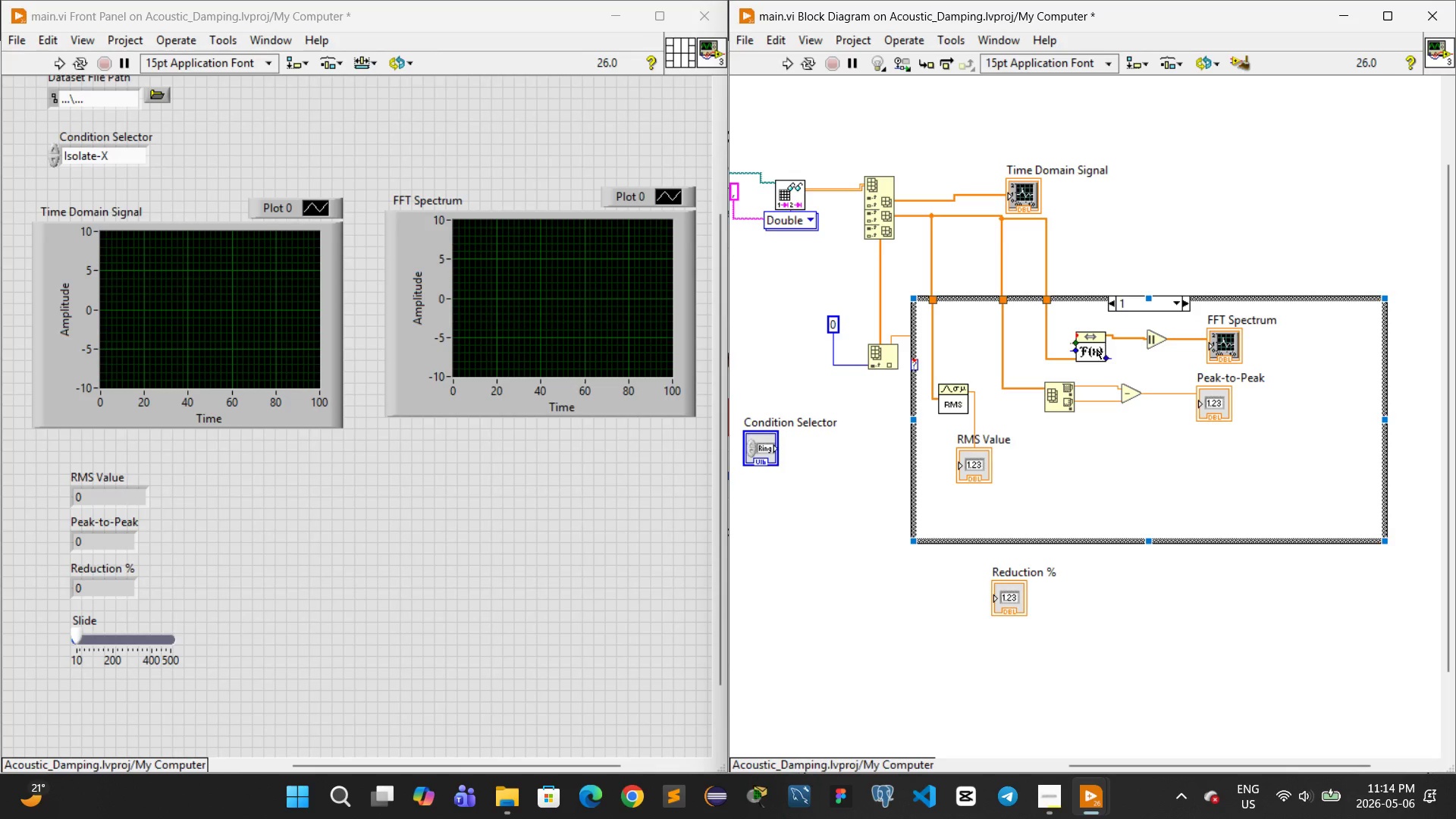 
left_click([1188, 303])
 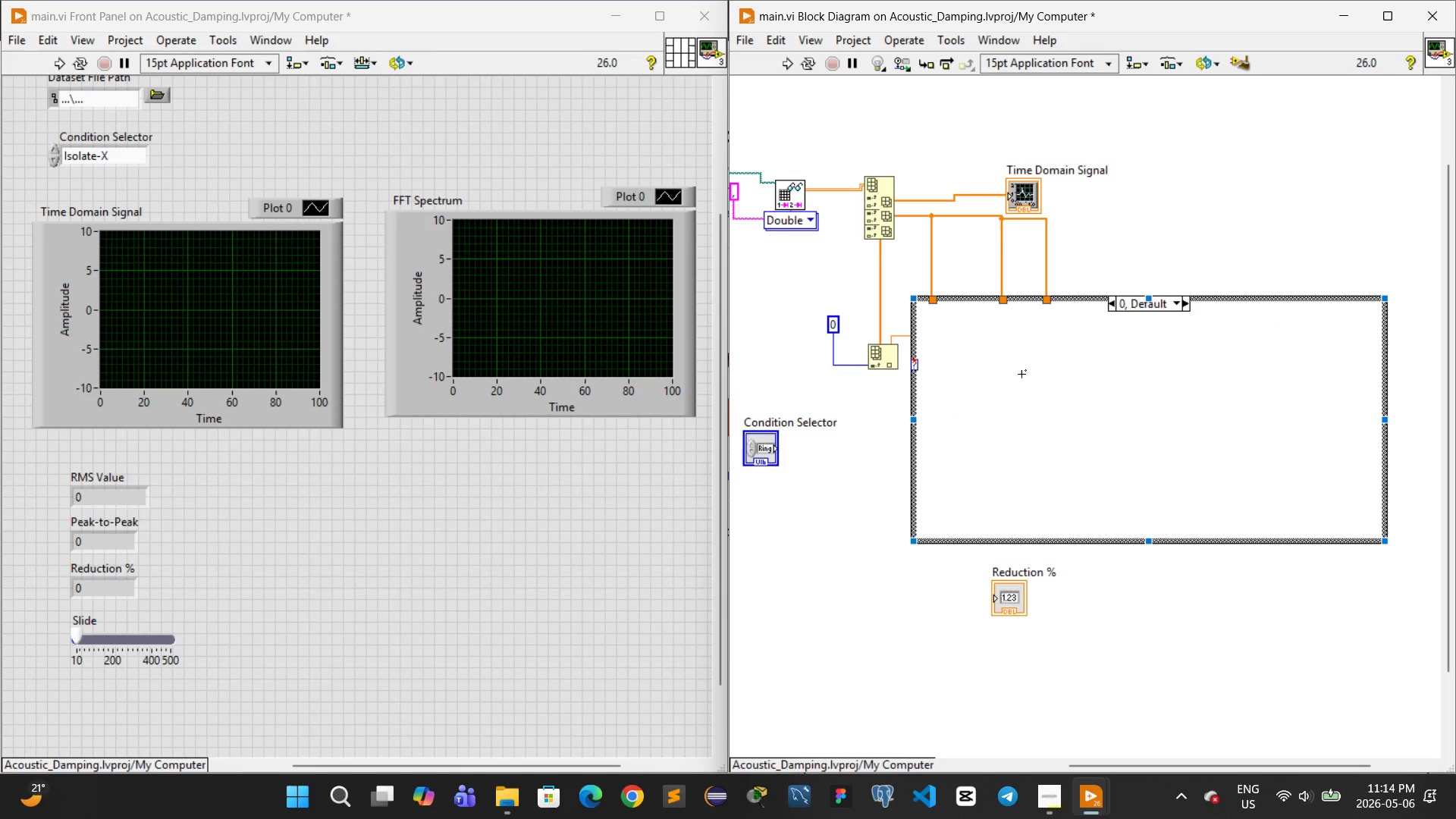 
right_click([1006, 370])
 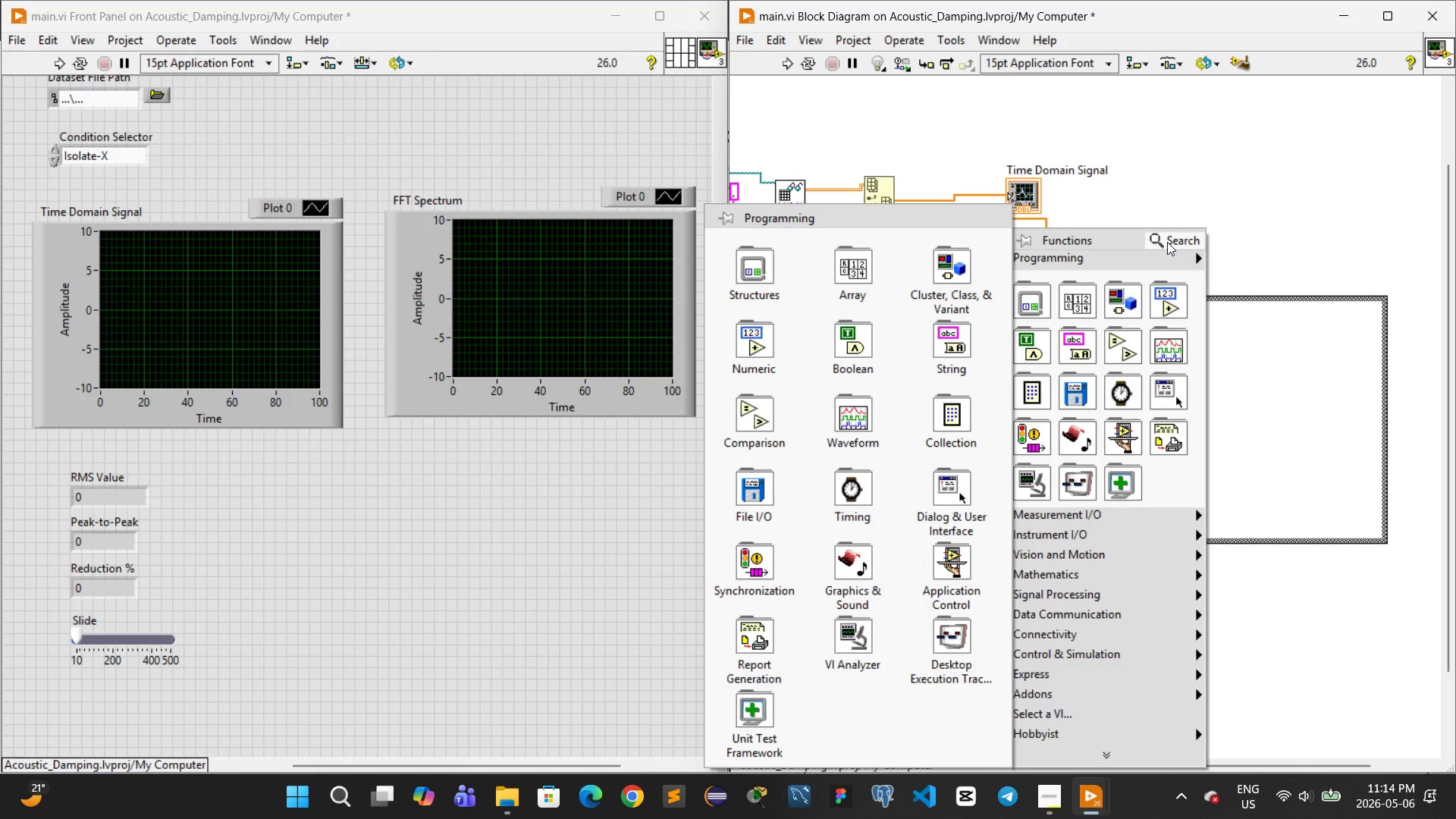 
double_click([1171, 240])
 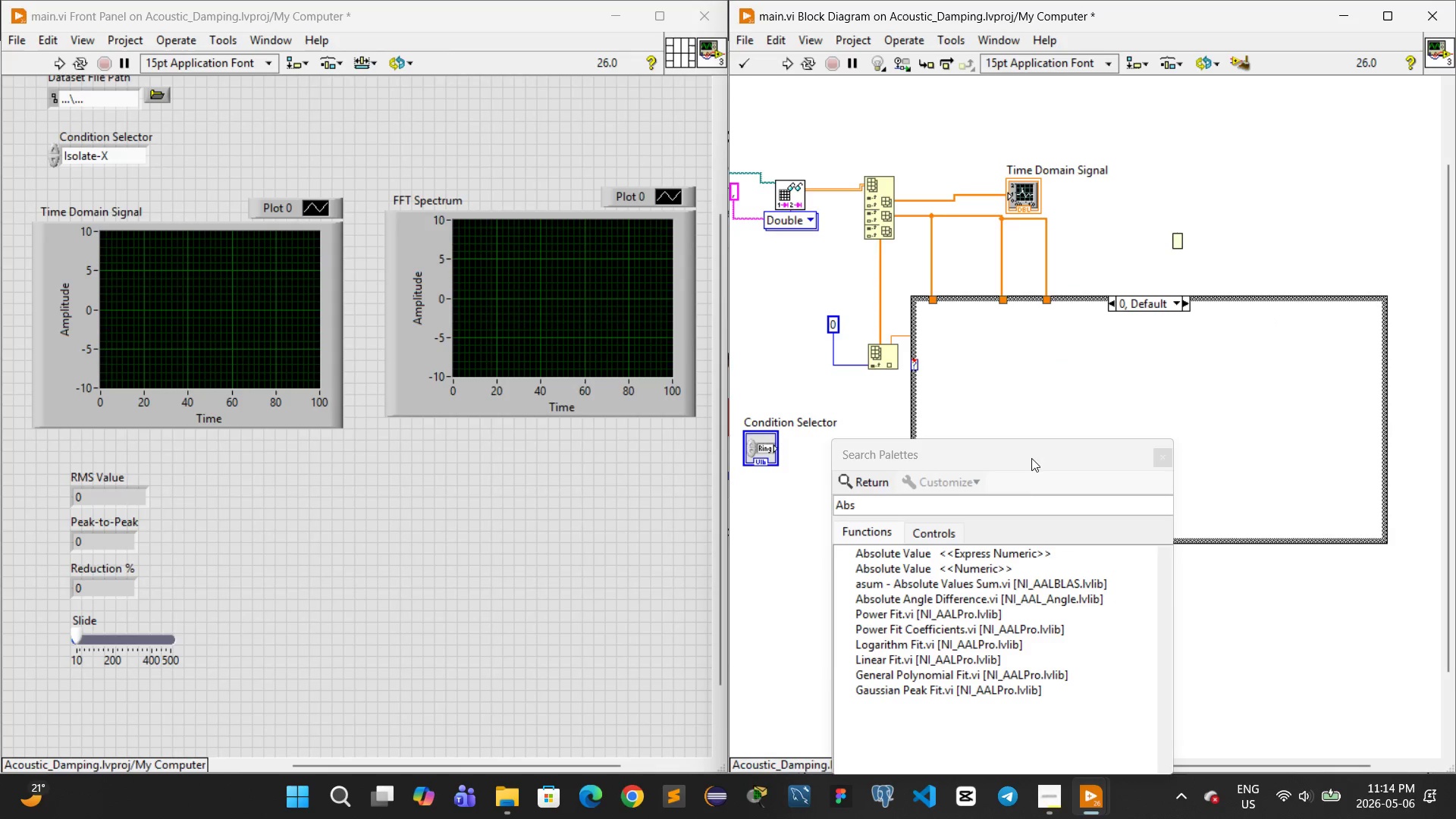 
double_click([979, 503])
 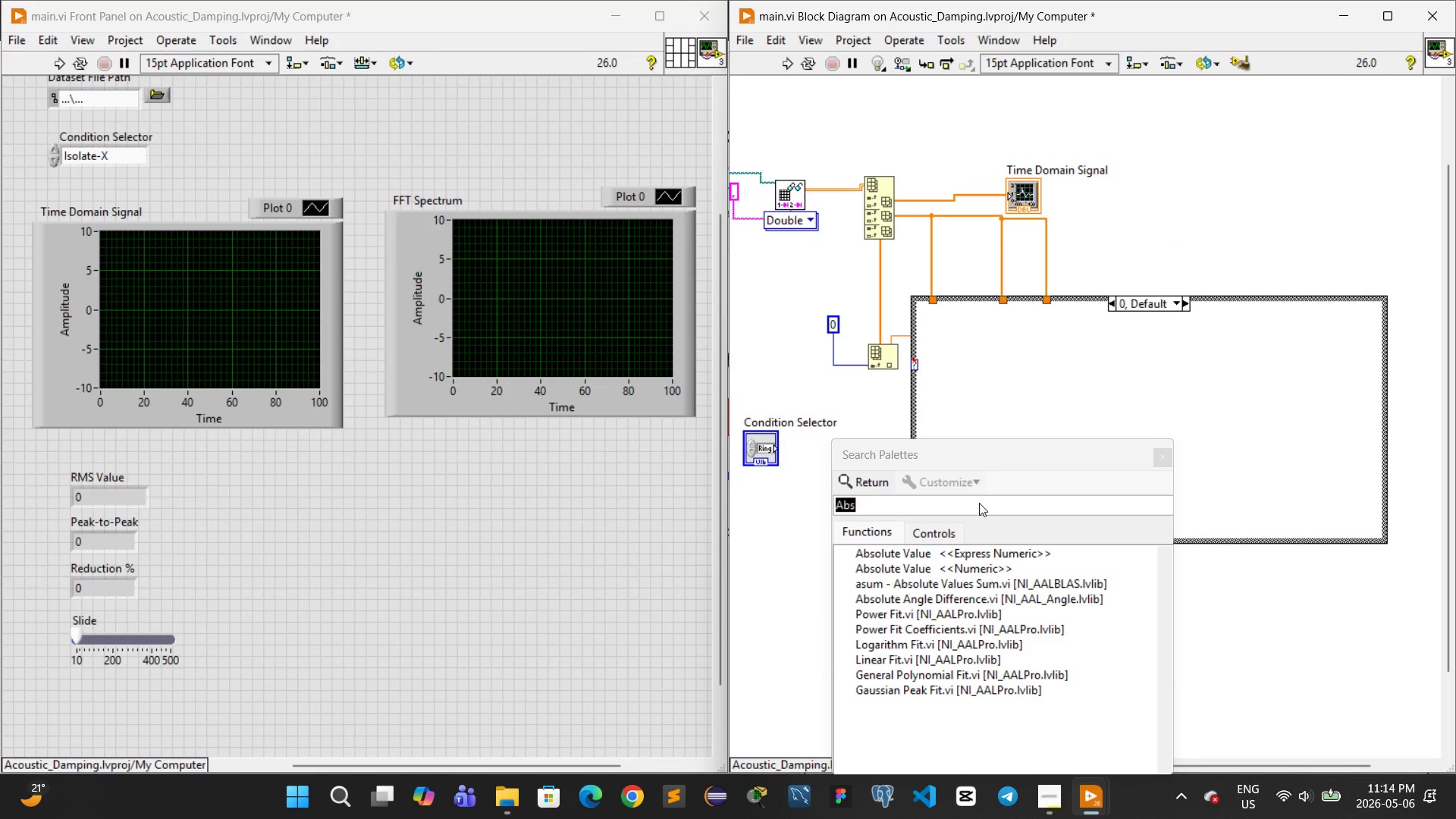 
triple_click([979, 503])
 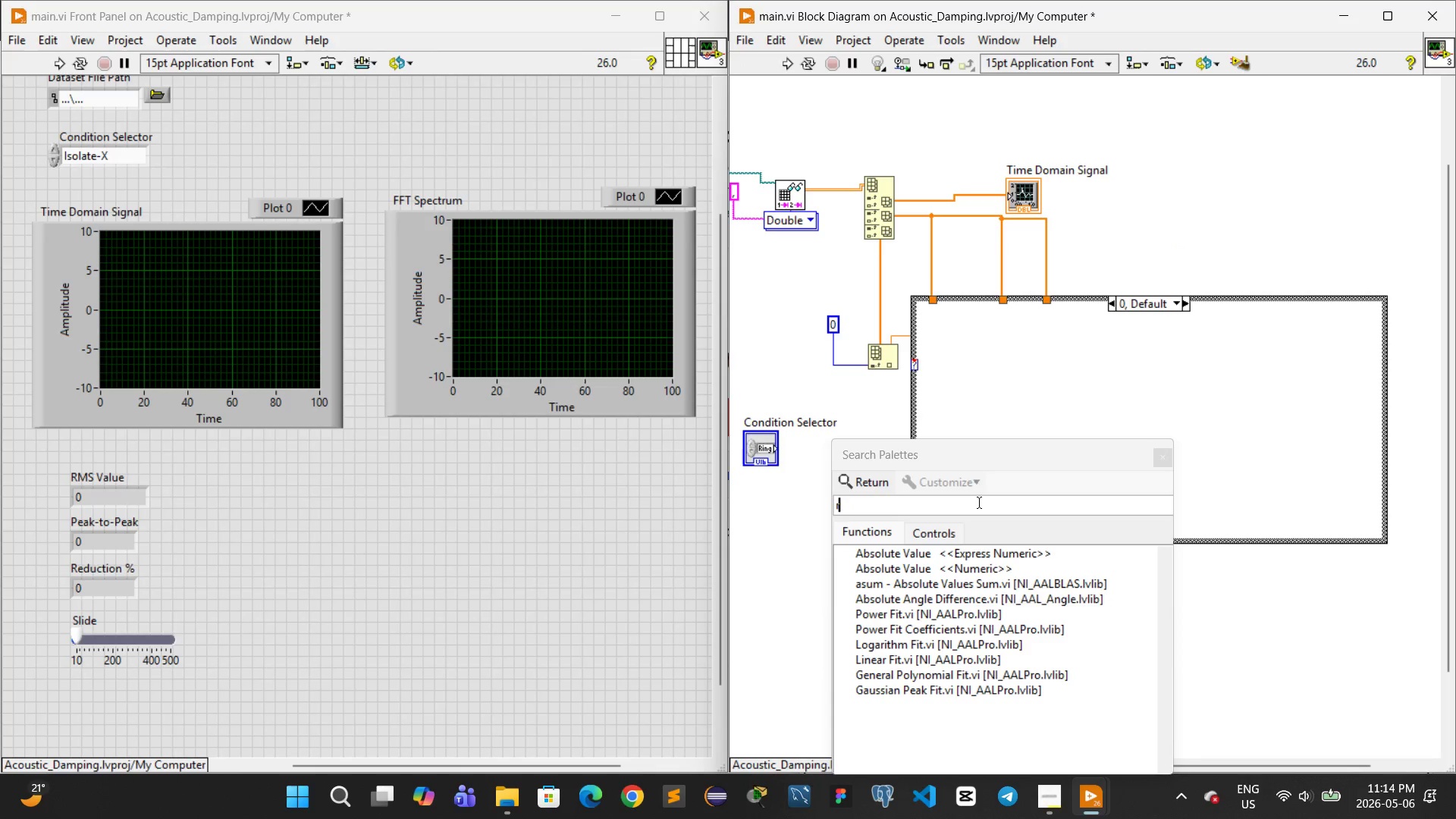 
type(rms)
 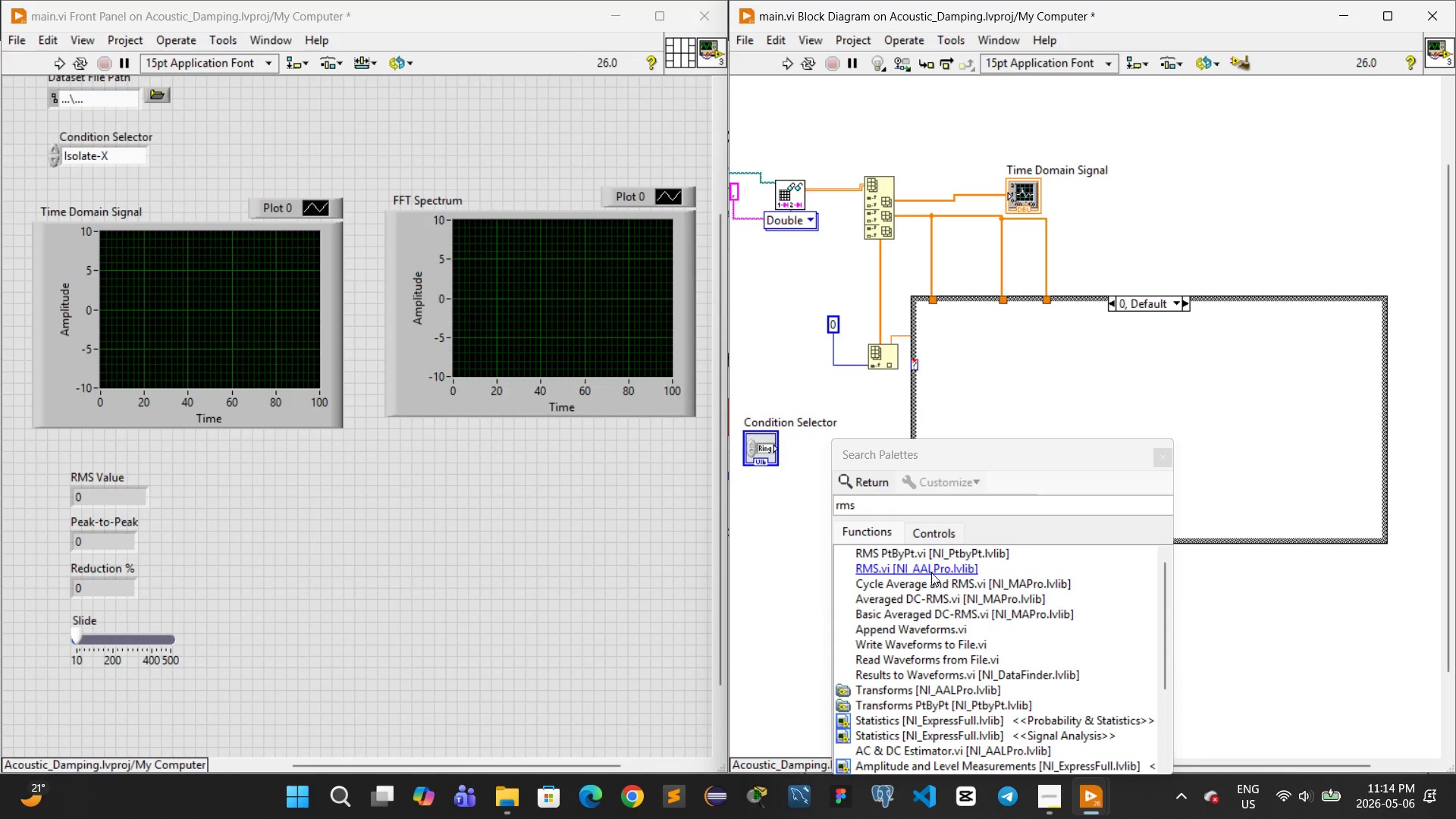 
double_click([931, 570])
 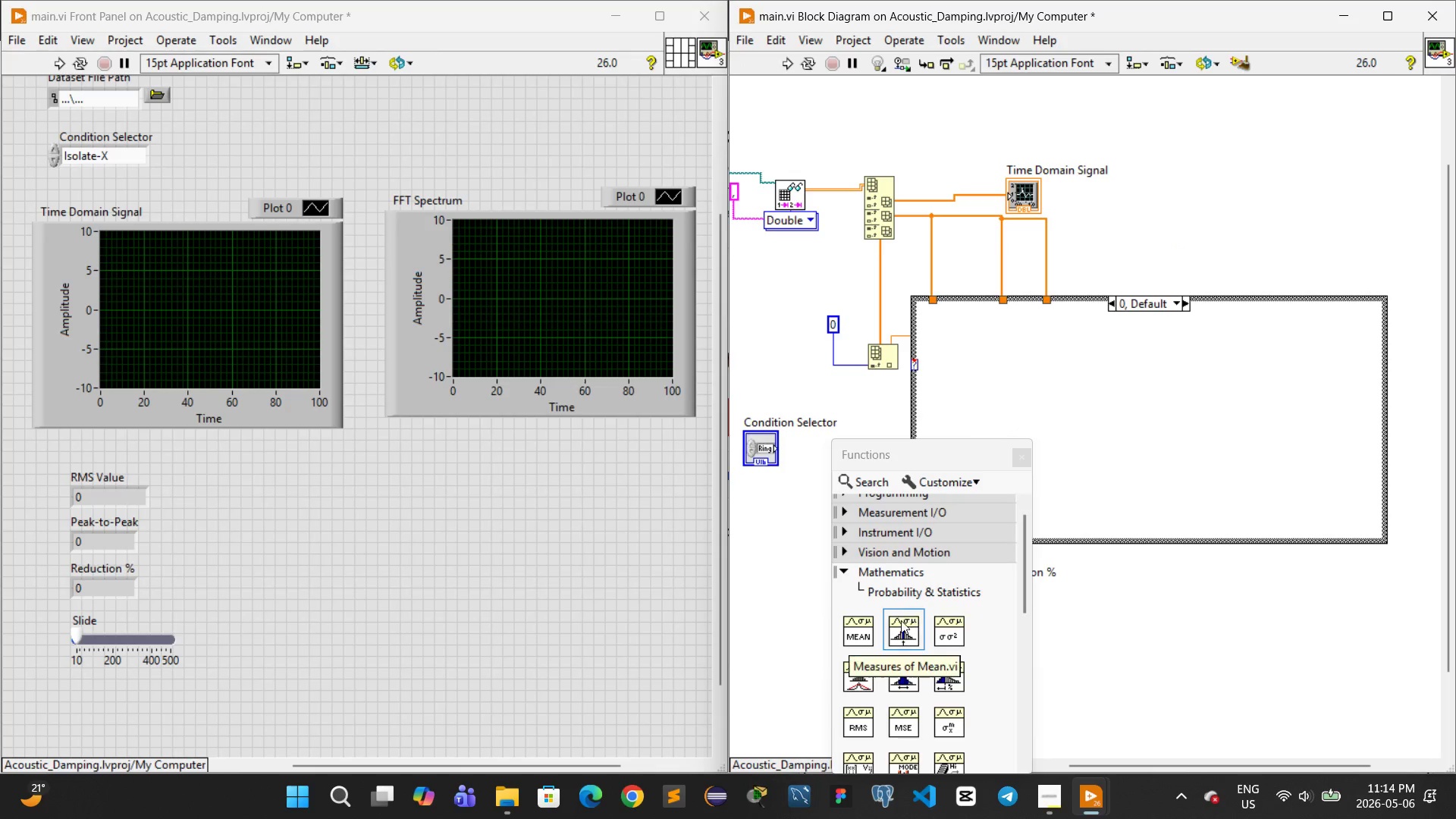 
scroll: coordinate [902, 623], scroll_direction: down, amount: 2.0
 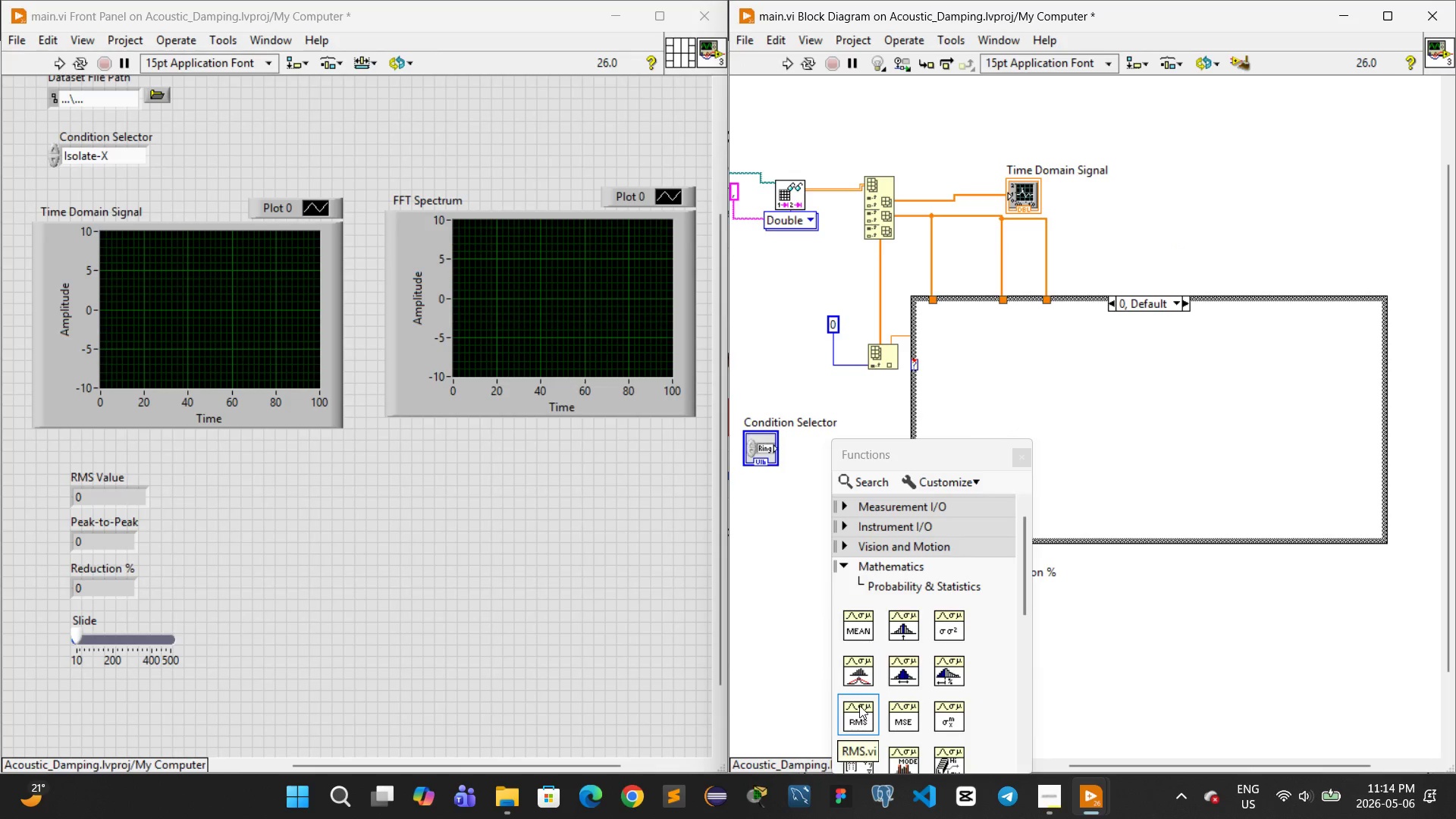 
left_click_drag(start_coordinate=[859, 705], to_coordinate=[997, 397])
 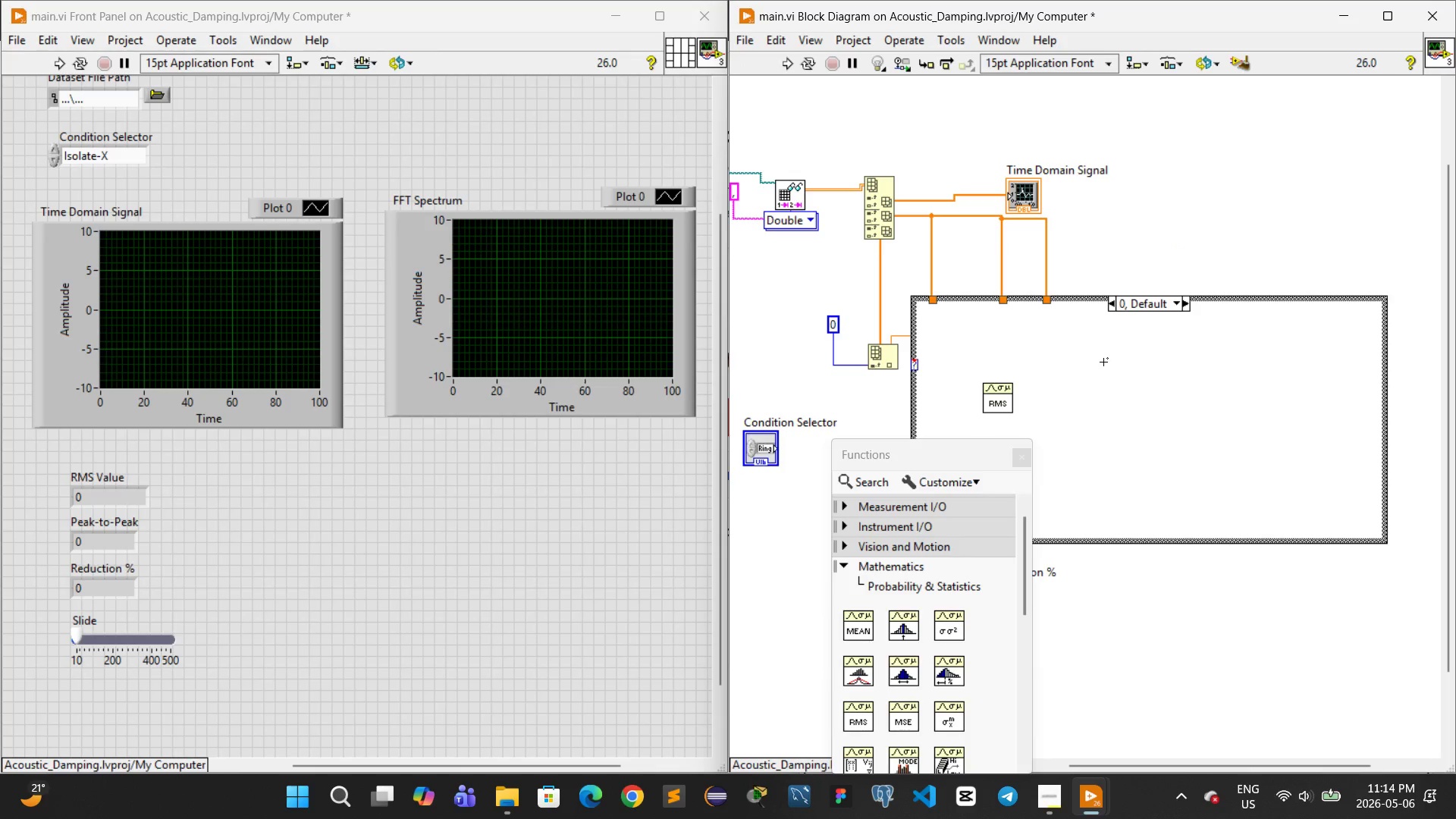 
right_click([1103, 362])
 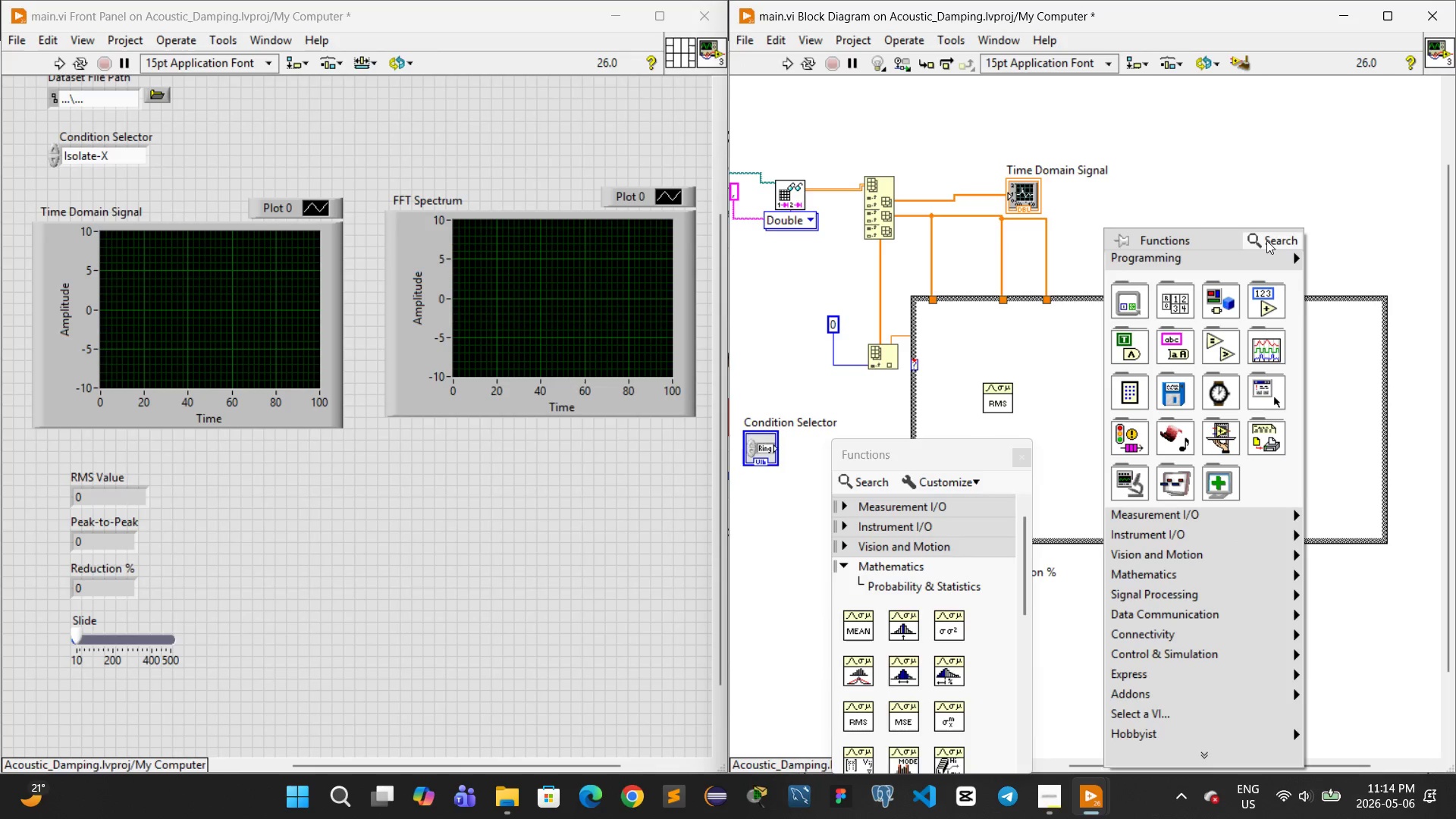 
double_click([1267, 238])
 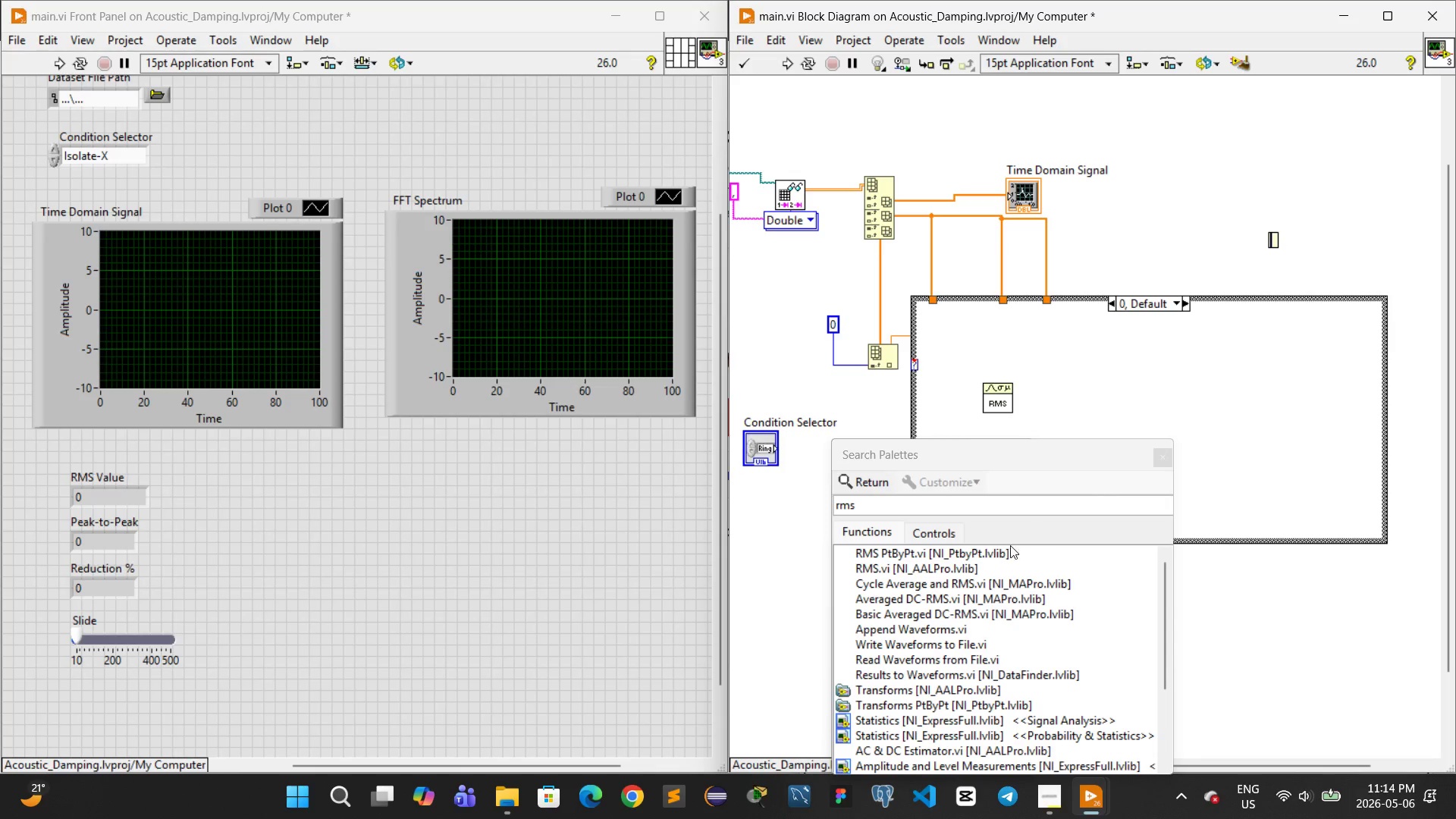 
double_click([979, 506])
 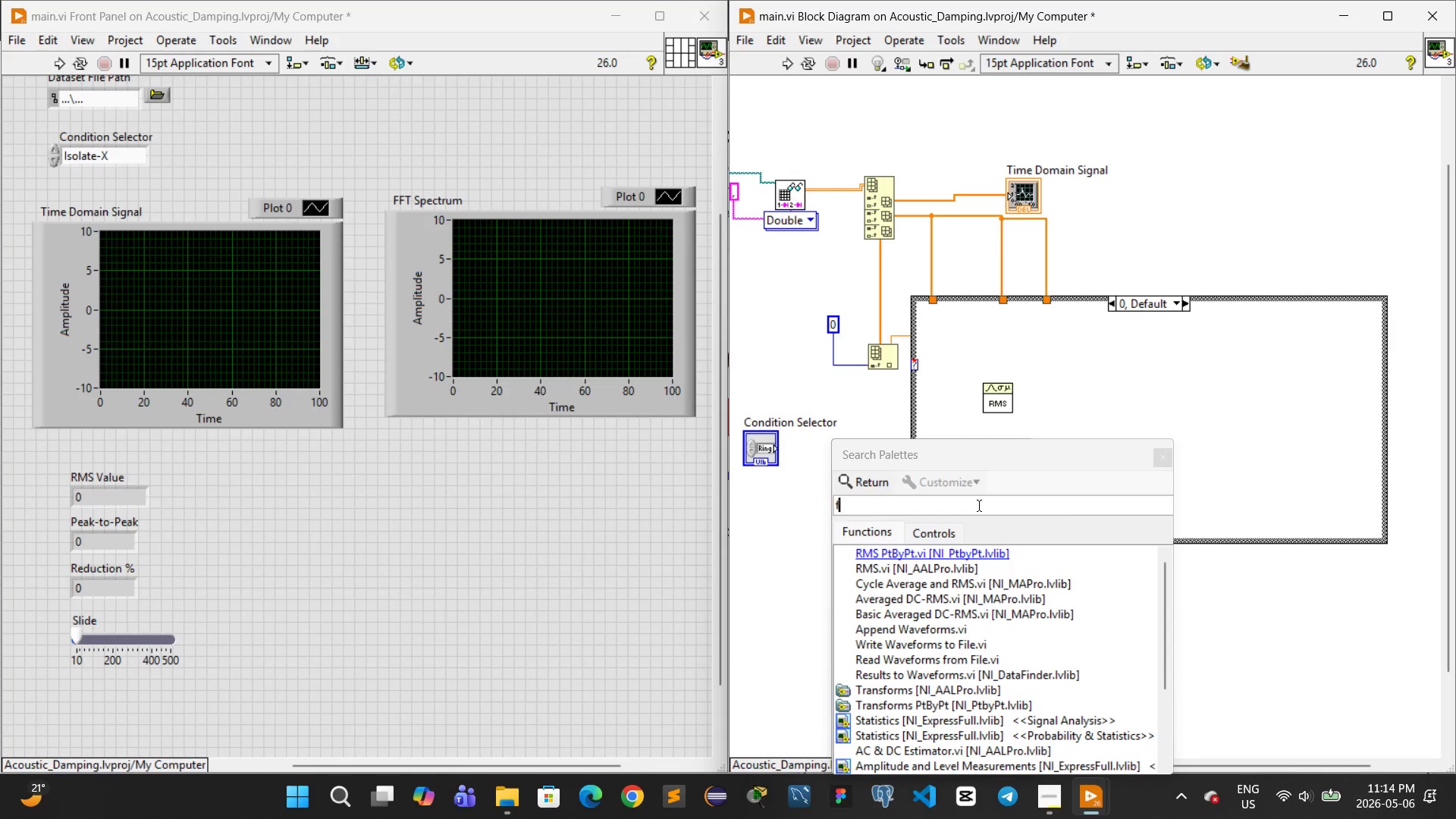 
type(fft)
 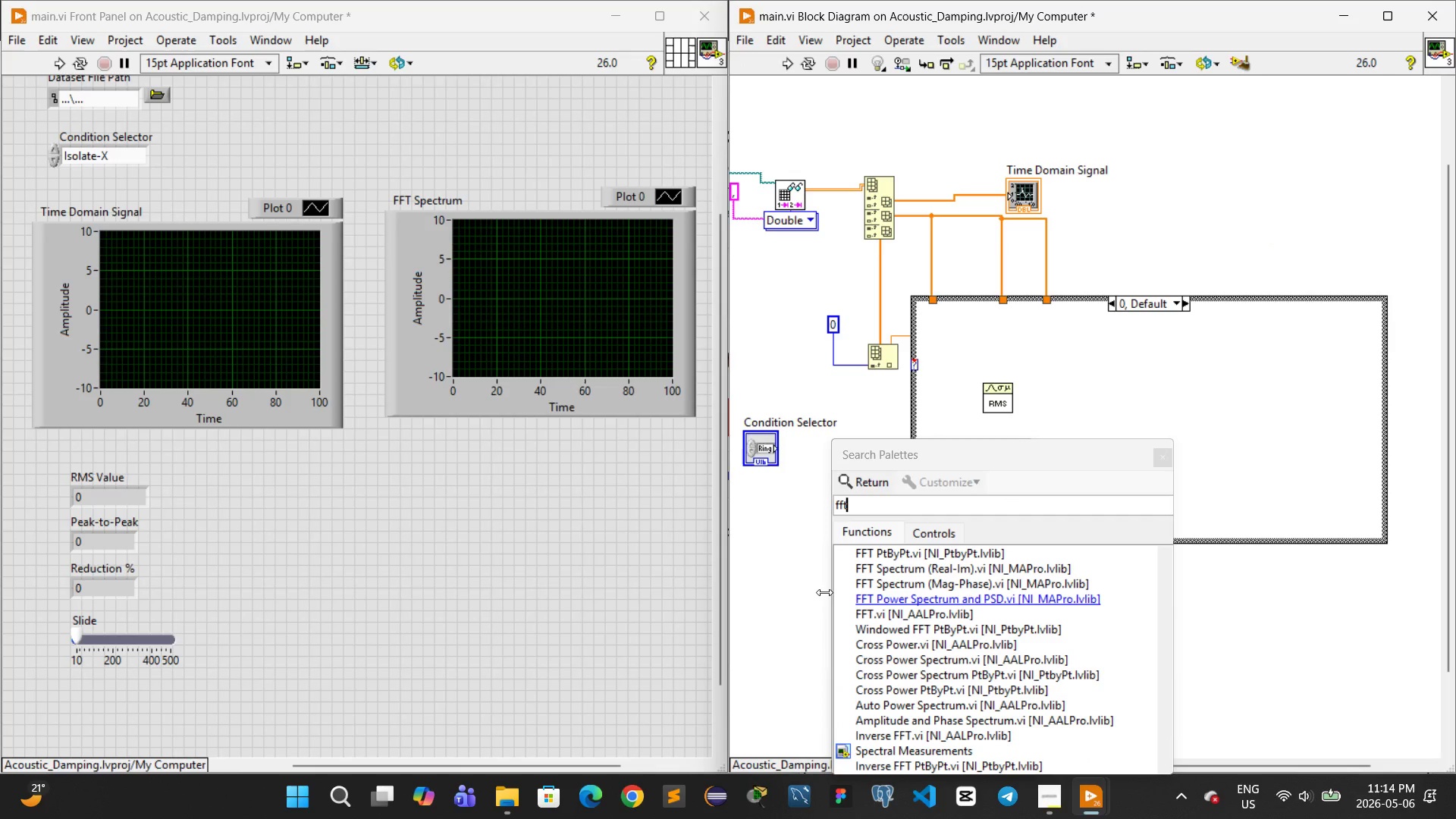 
double_click([877, 614])
 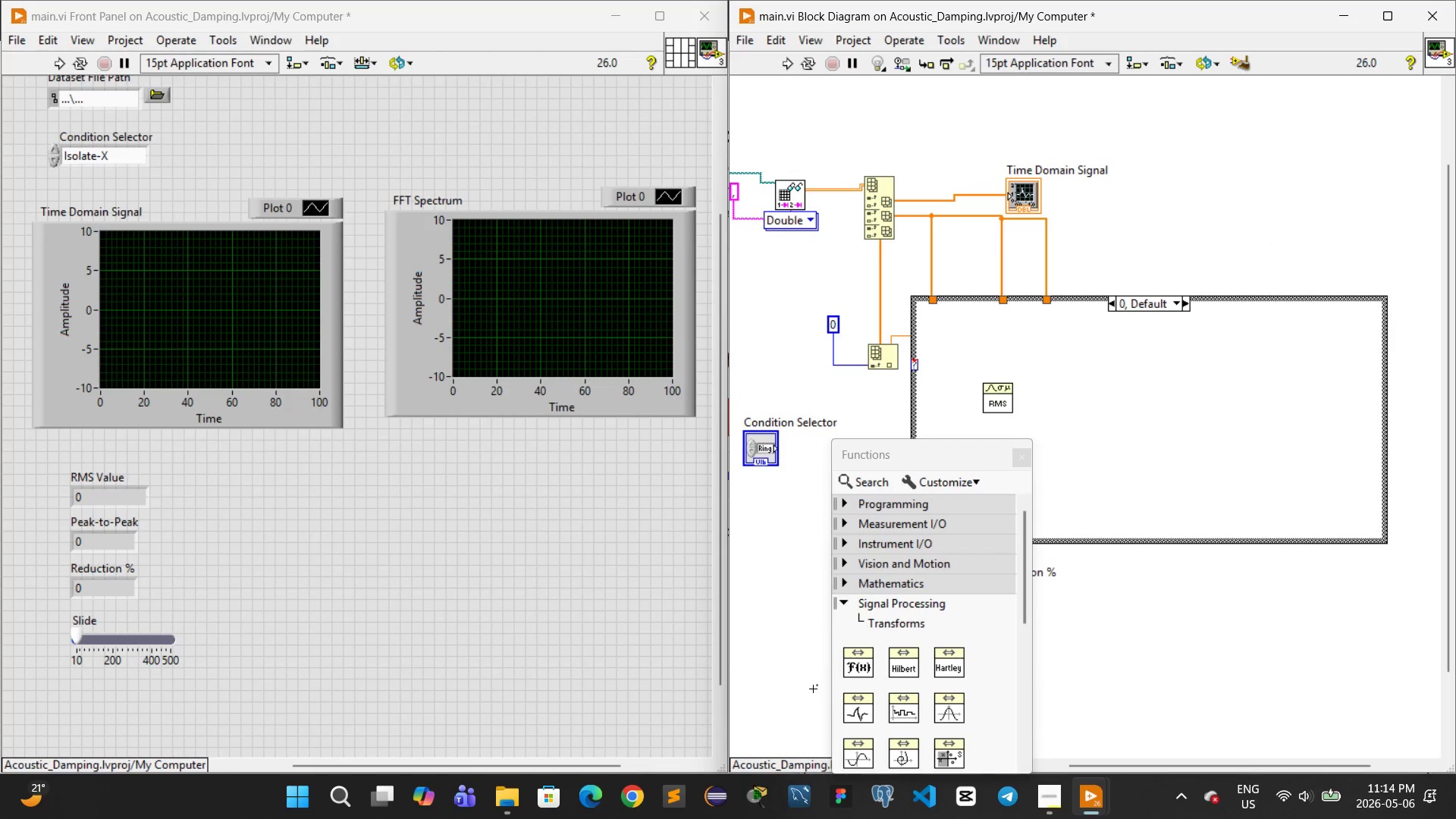 
left_click_drag(start_coordinate=[852, 651], to_coordinate=[1094, 375])
 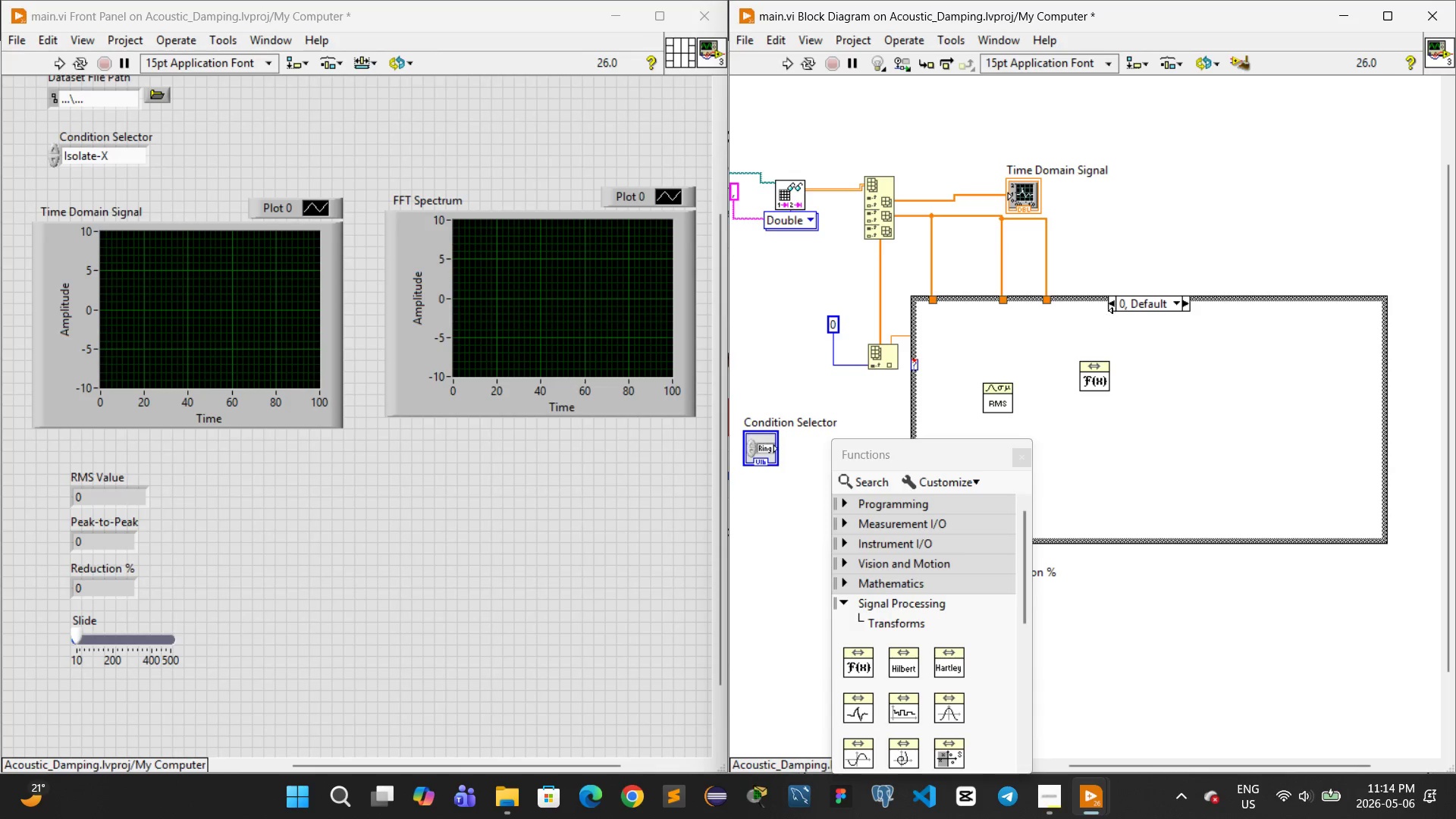 
left_click([1109, 308])
 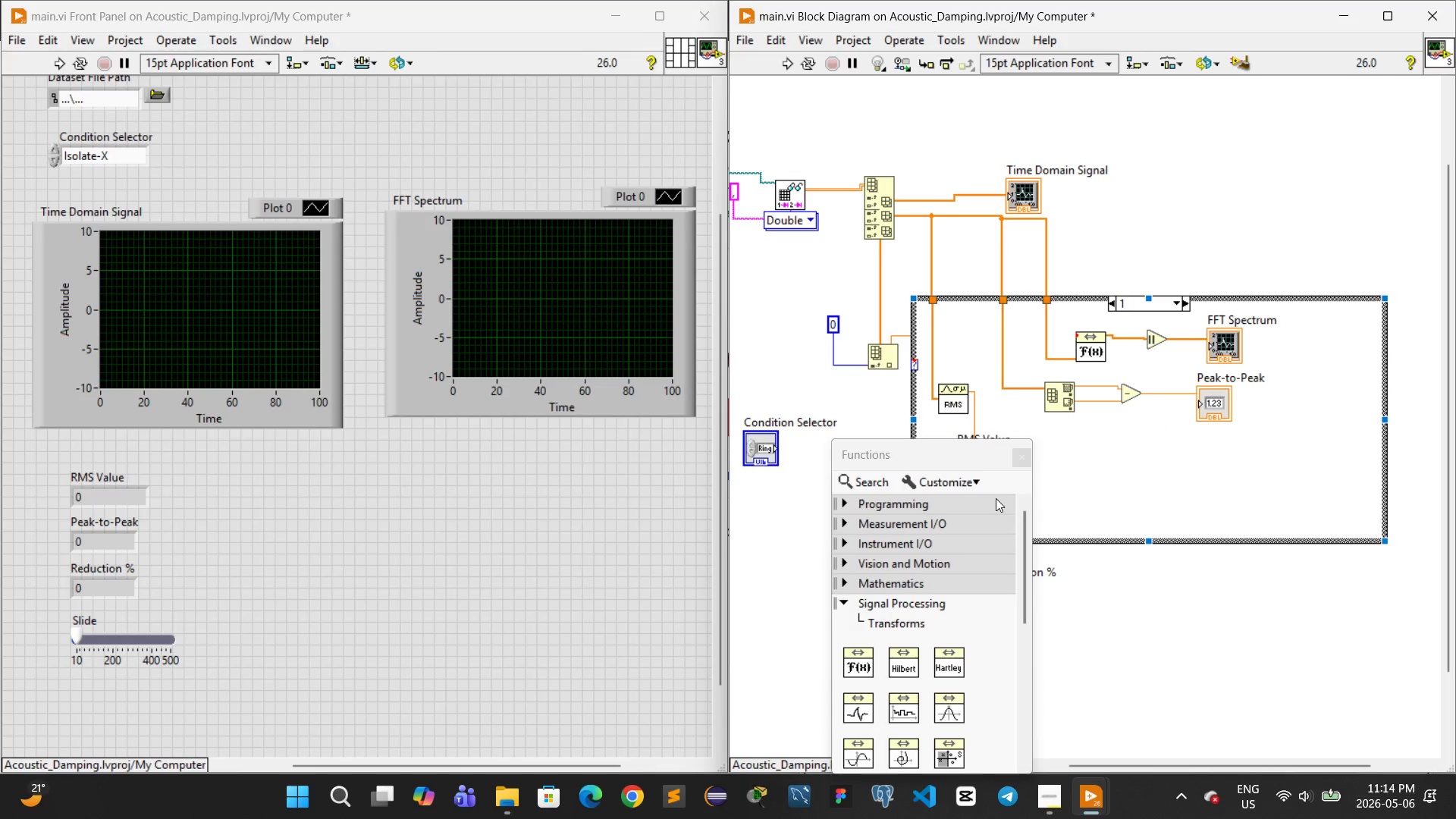 
left_click([1024, 453])
 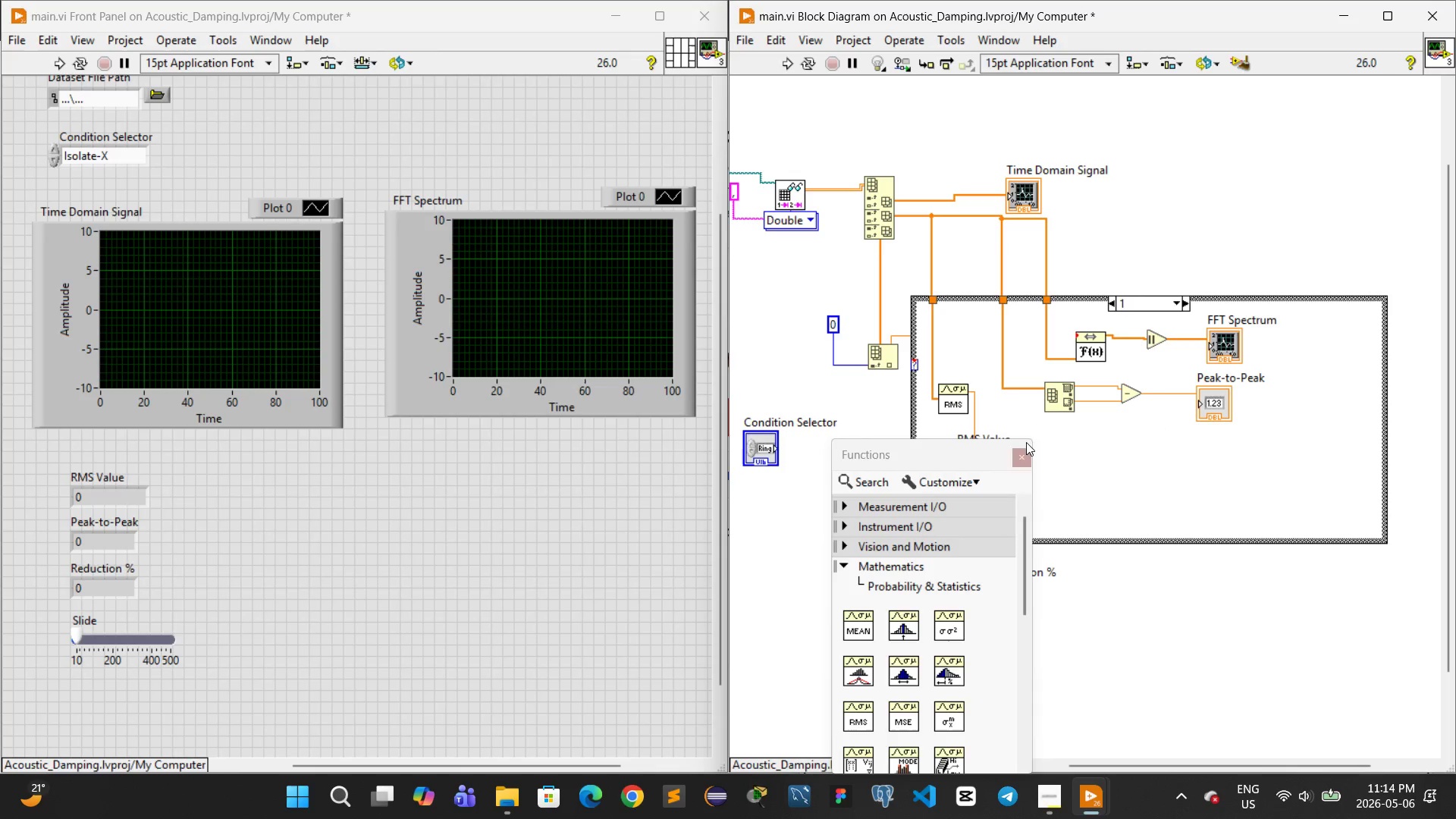 
left_click([1182, 302])
 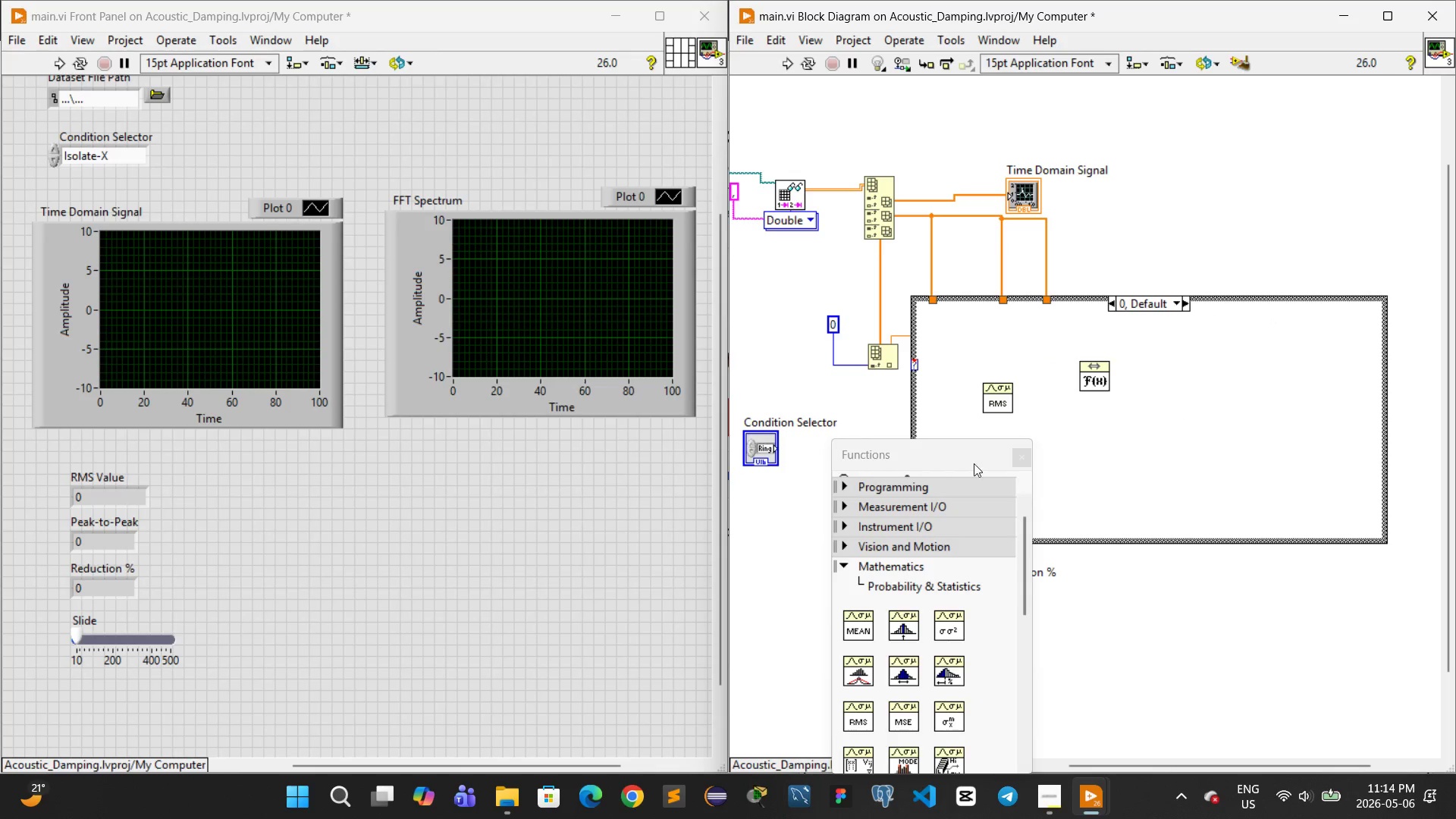 
left_click([852, 464])
 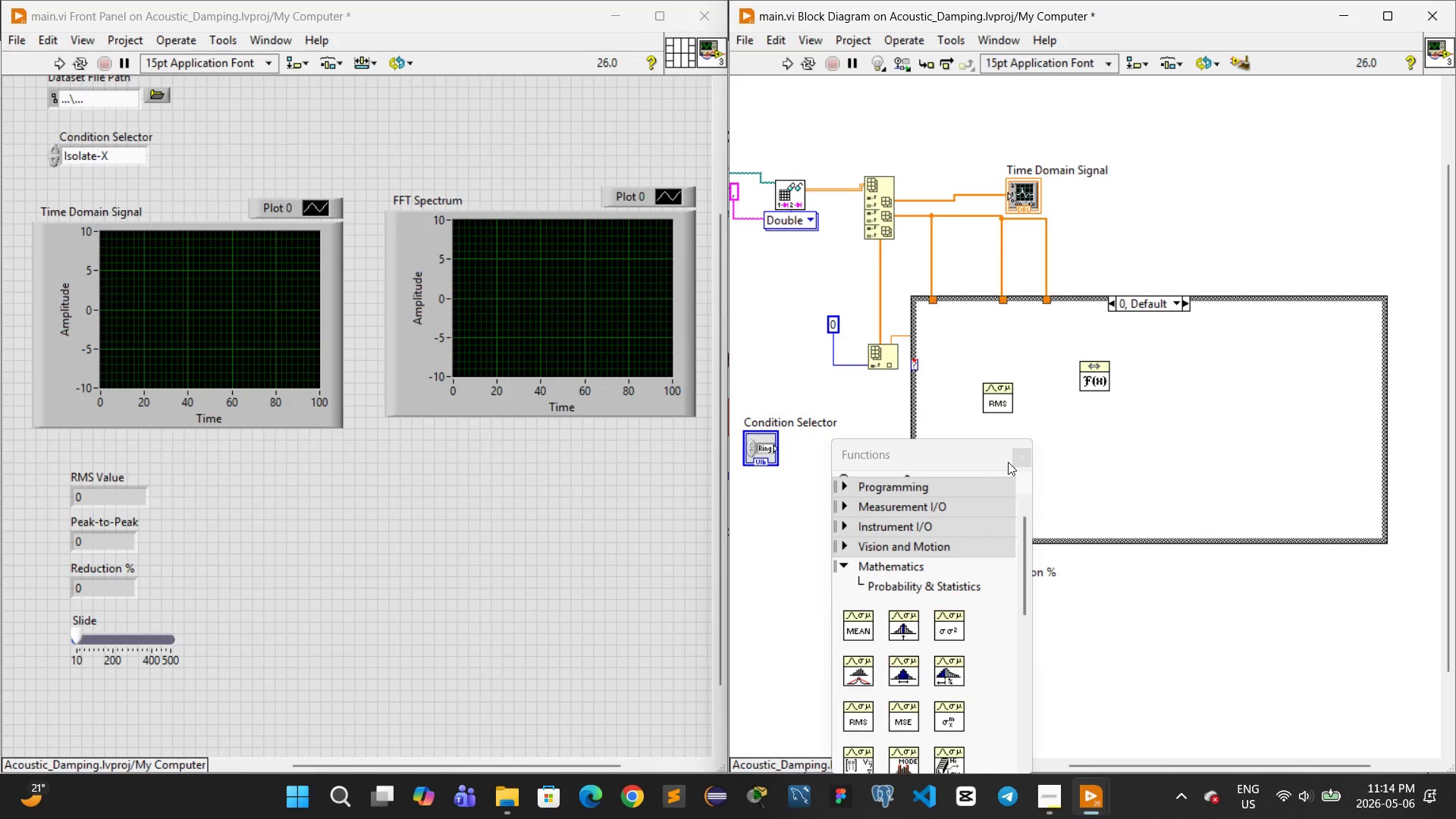 
left_click([1027, 452])
 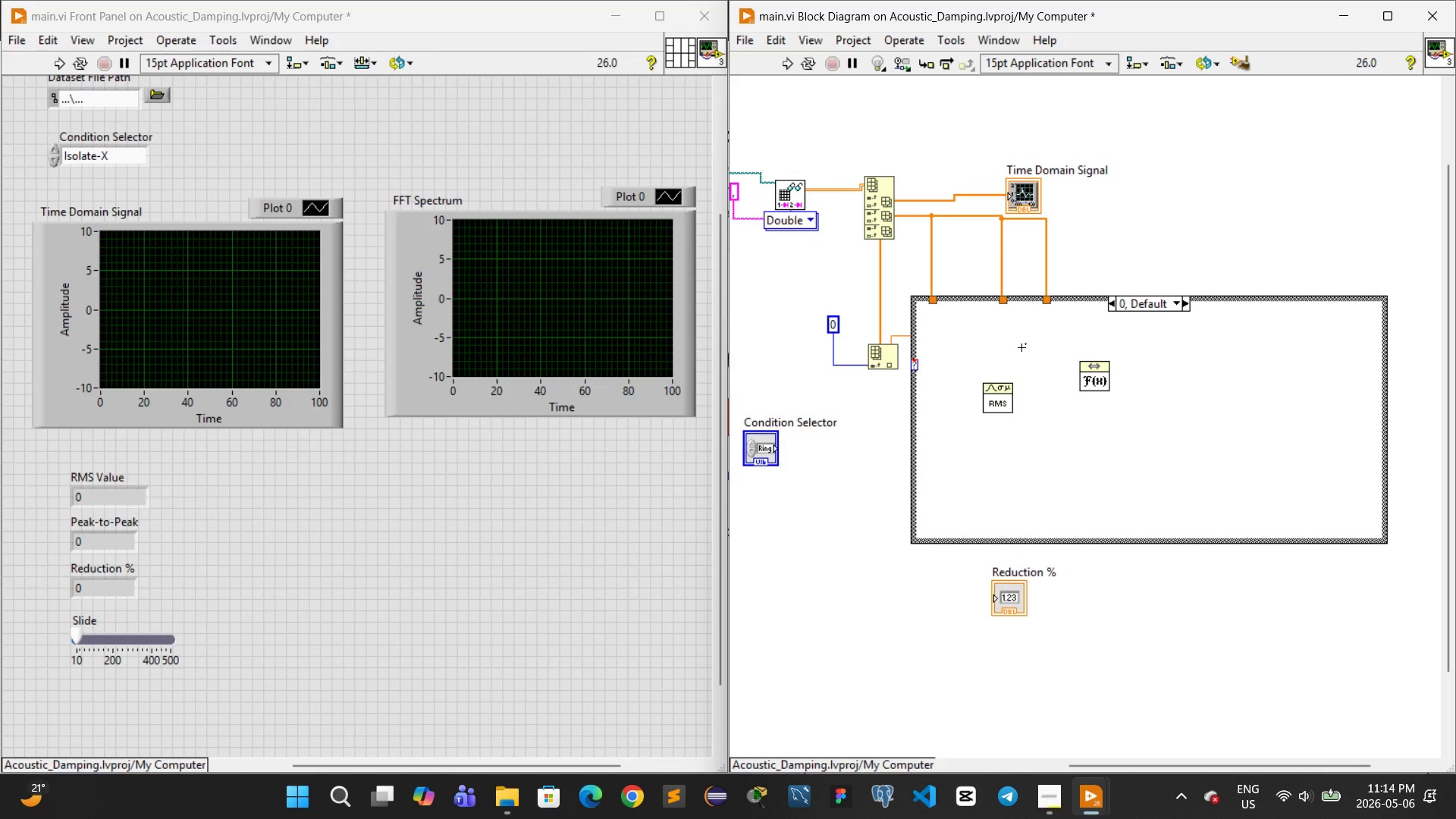 
right_click([1021, 347])
 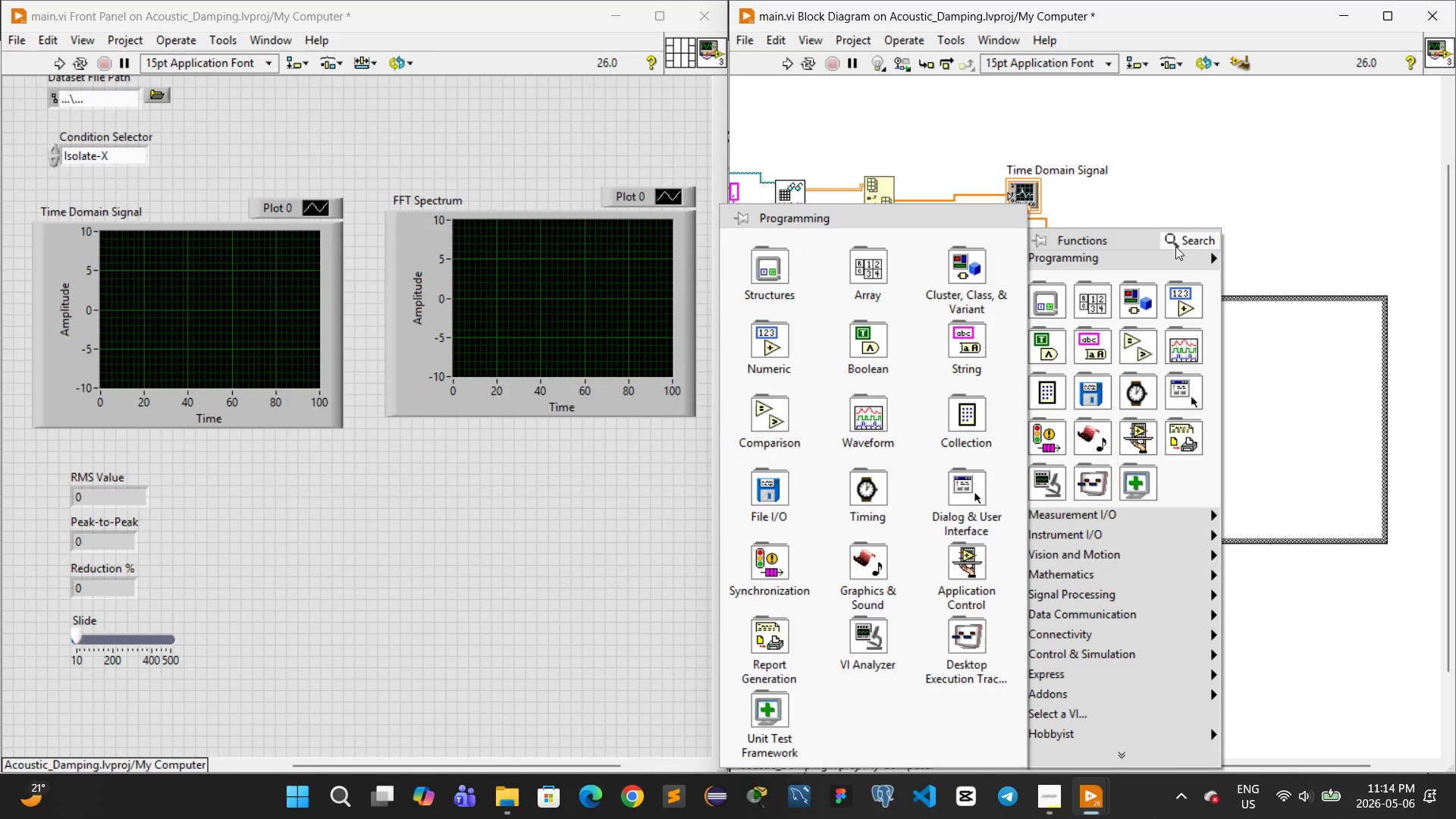 
left_click([1182, 243])
 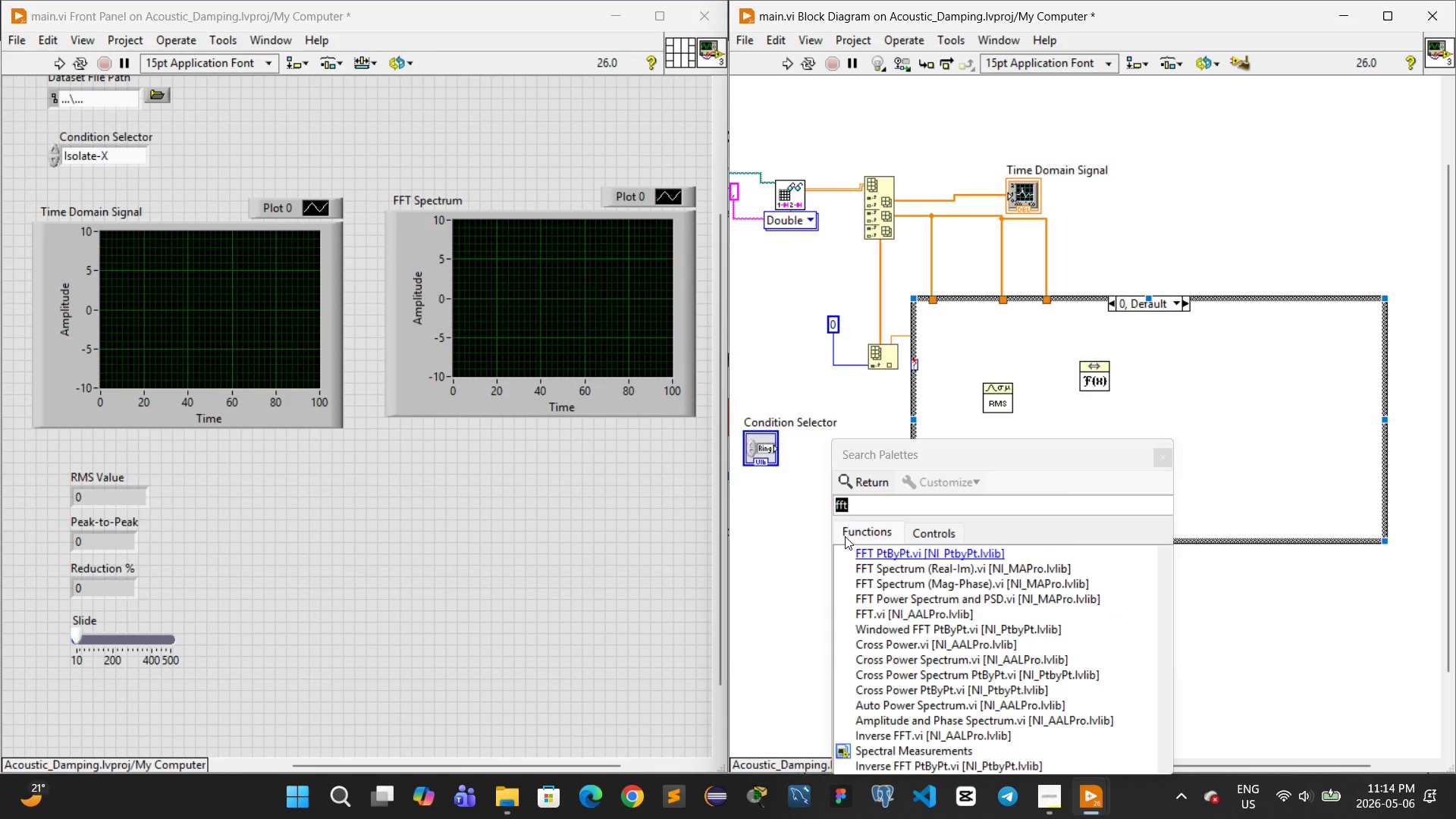 
type(min)
key(Backspace)
key(Backspace)
key(Backspace)
type(max )
 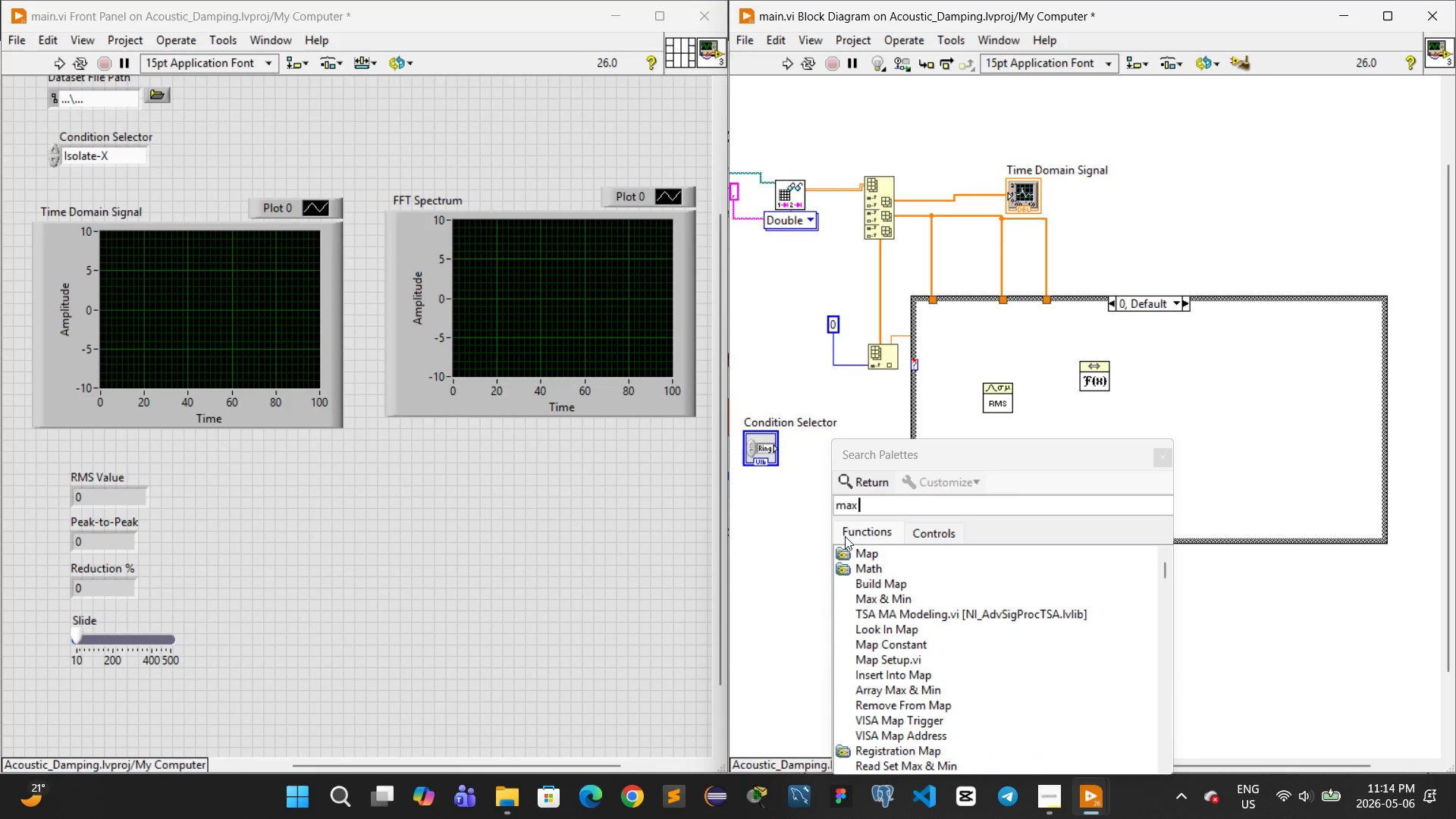 
hold_key(key=ShiftLeft, duration=0.64)
 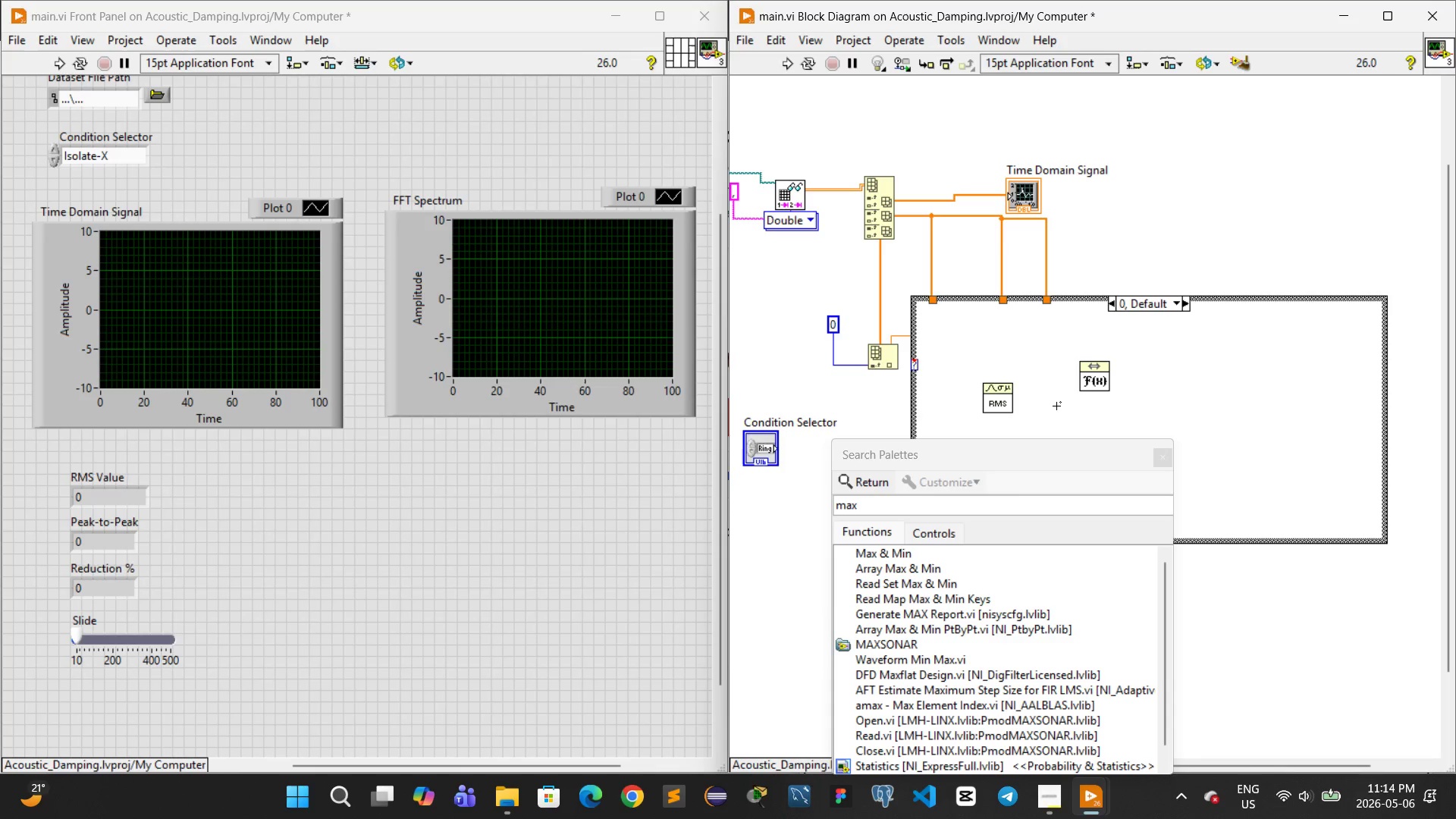 
left_click([1036, 367])
 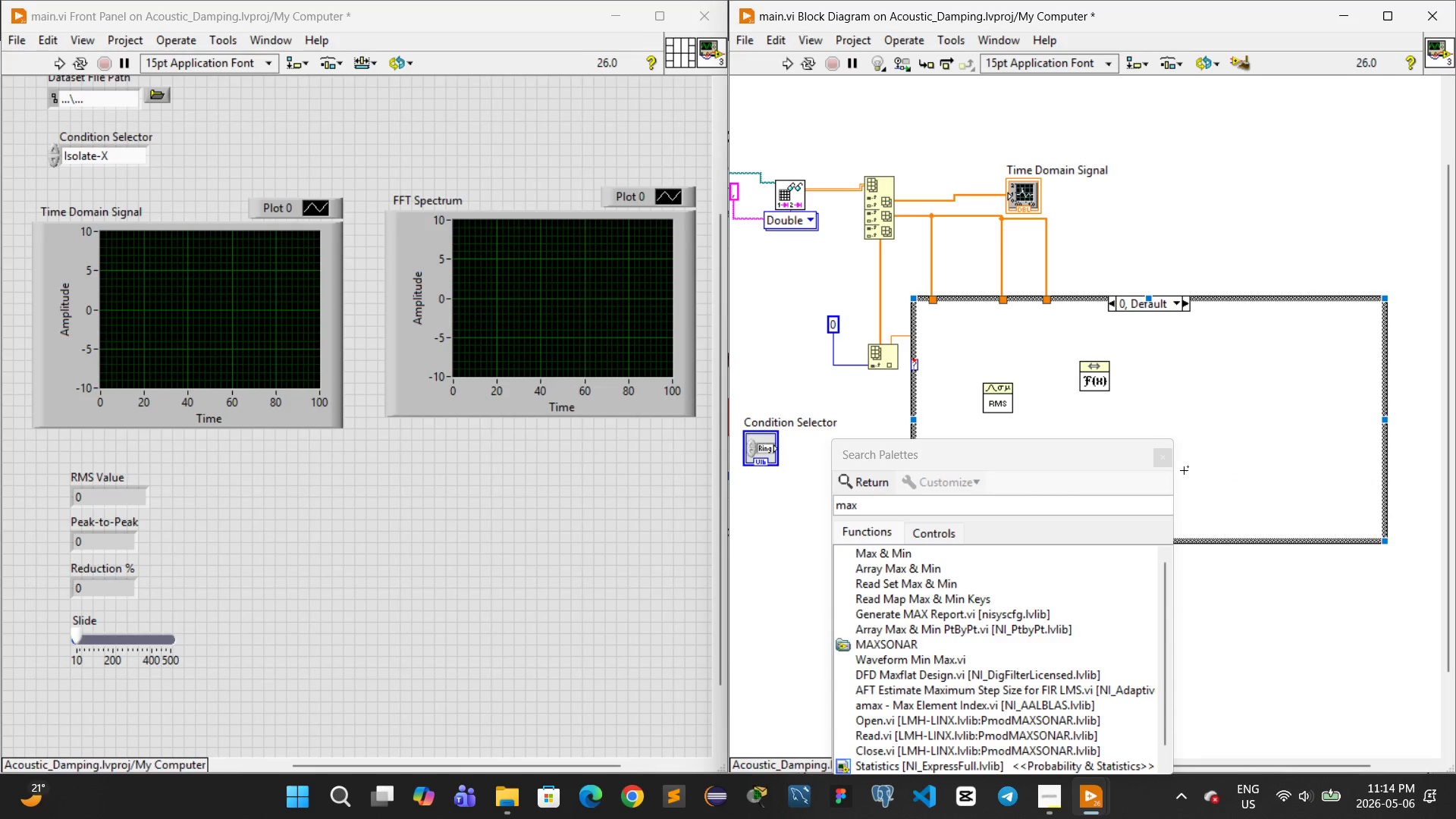 
left_click([1162, 460])
 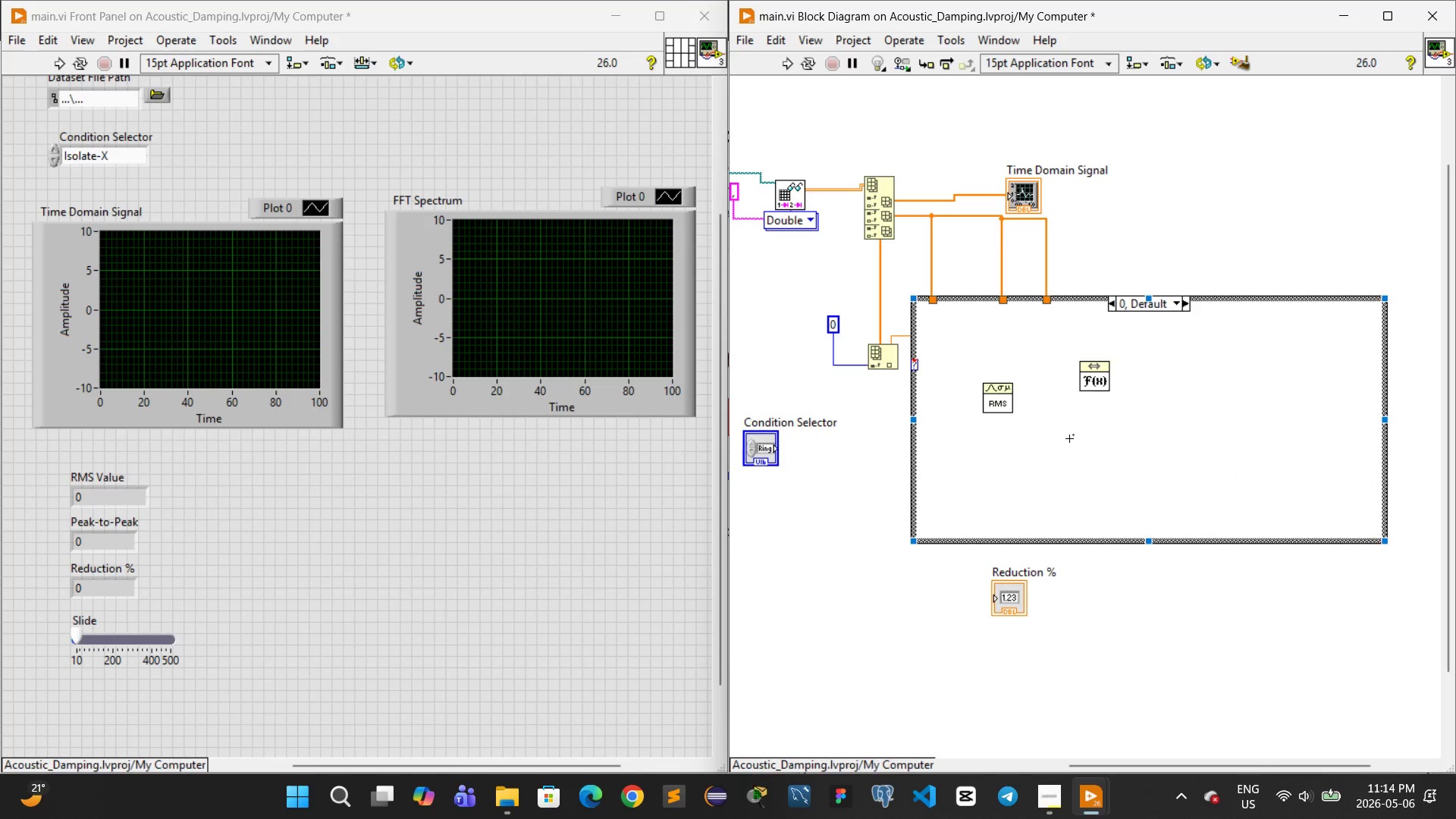 
right_click([1069, 438])
 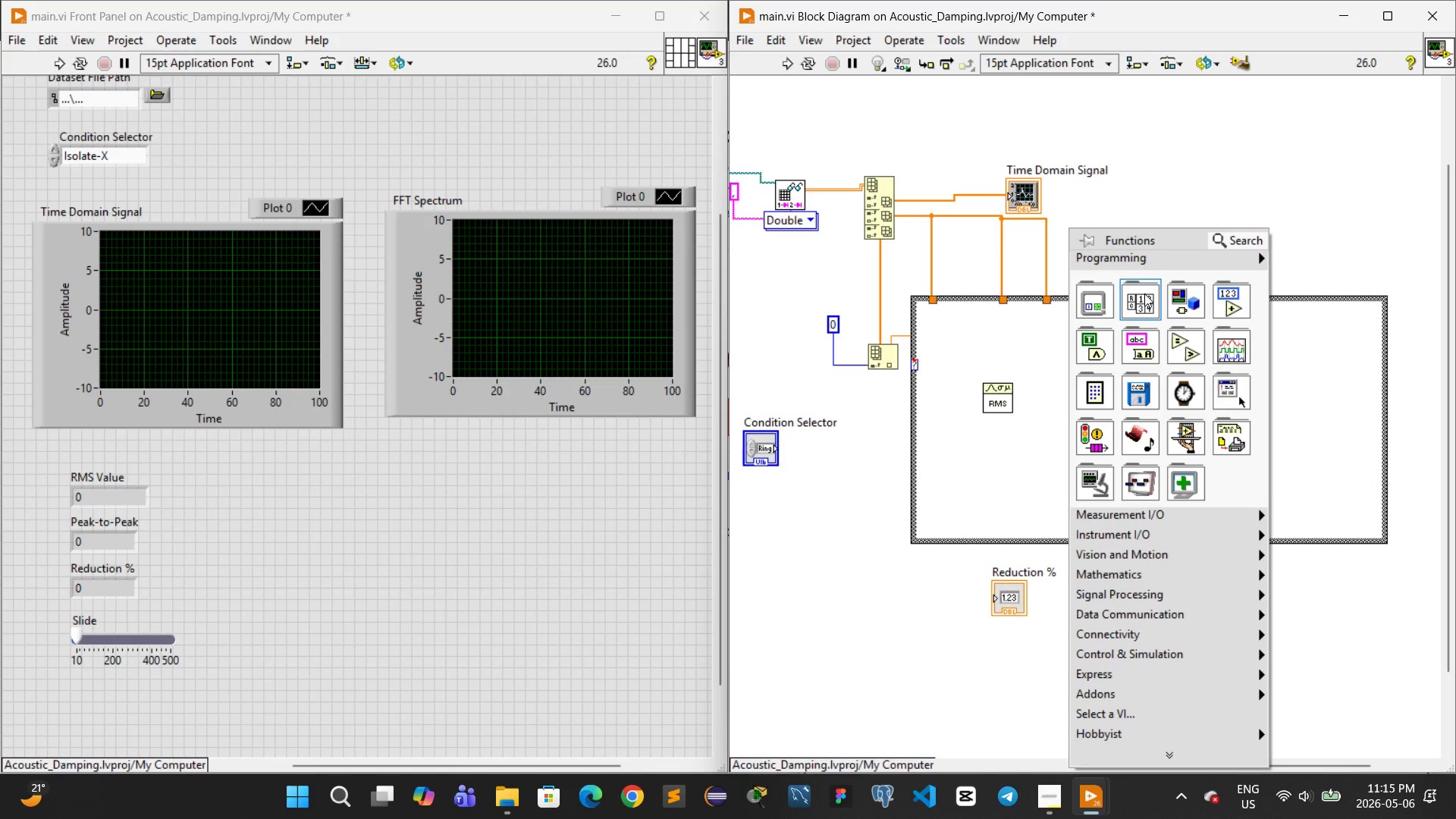 
left_click([1138, 303])
 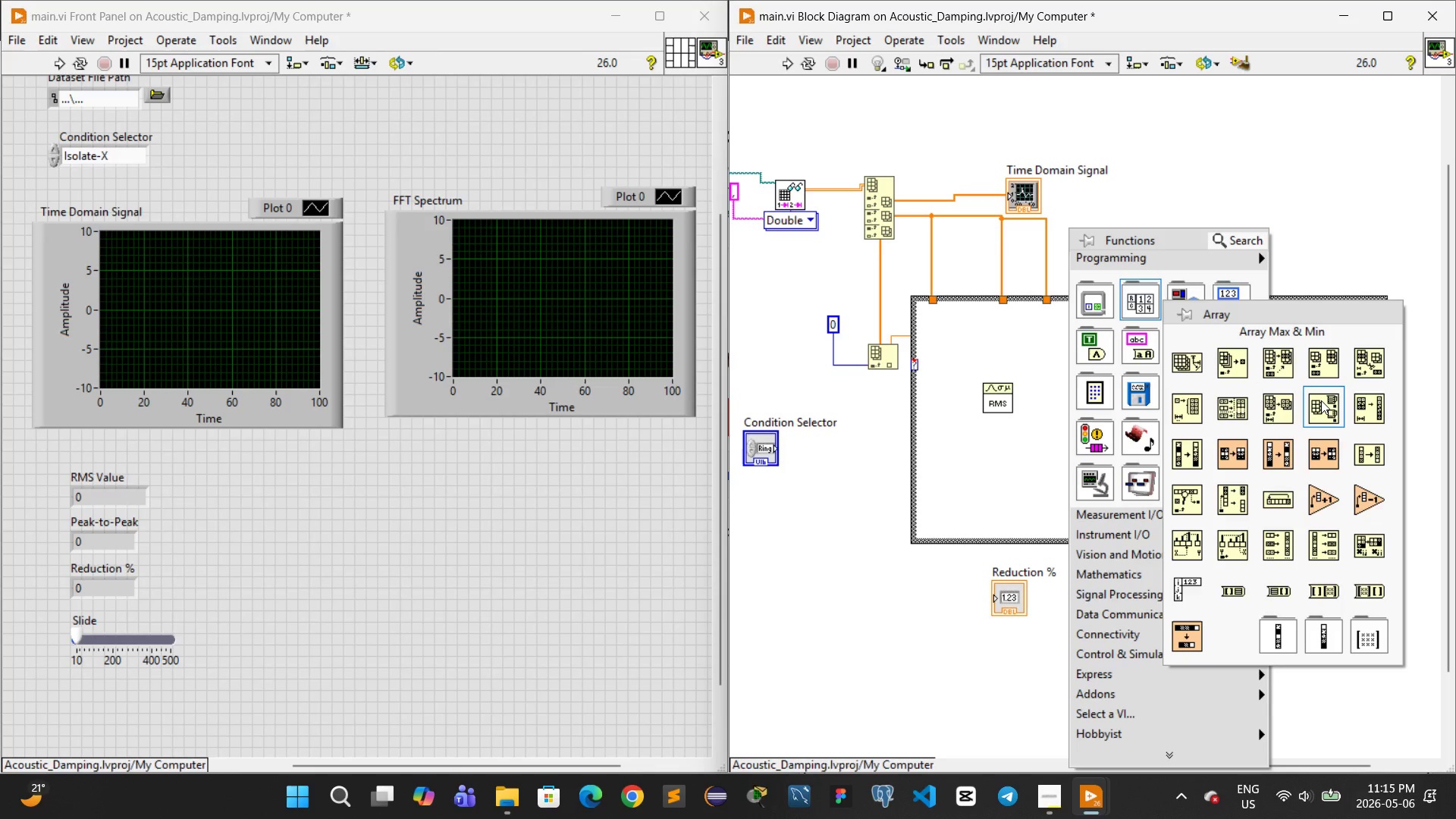 
left_click([1321, 400])
 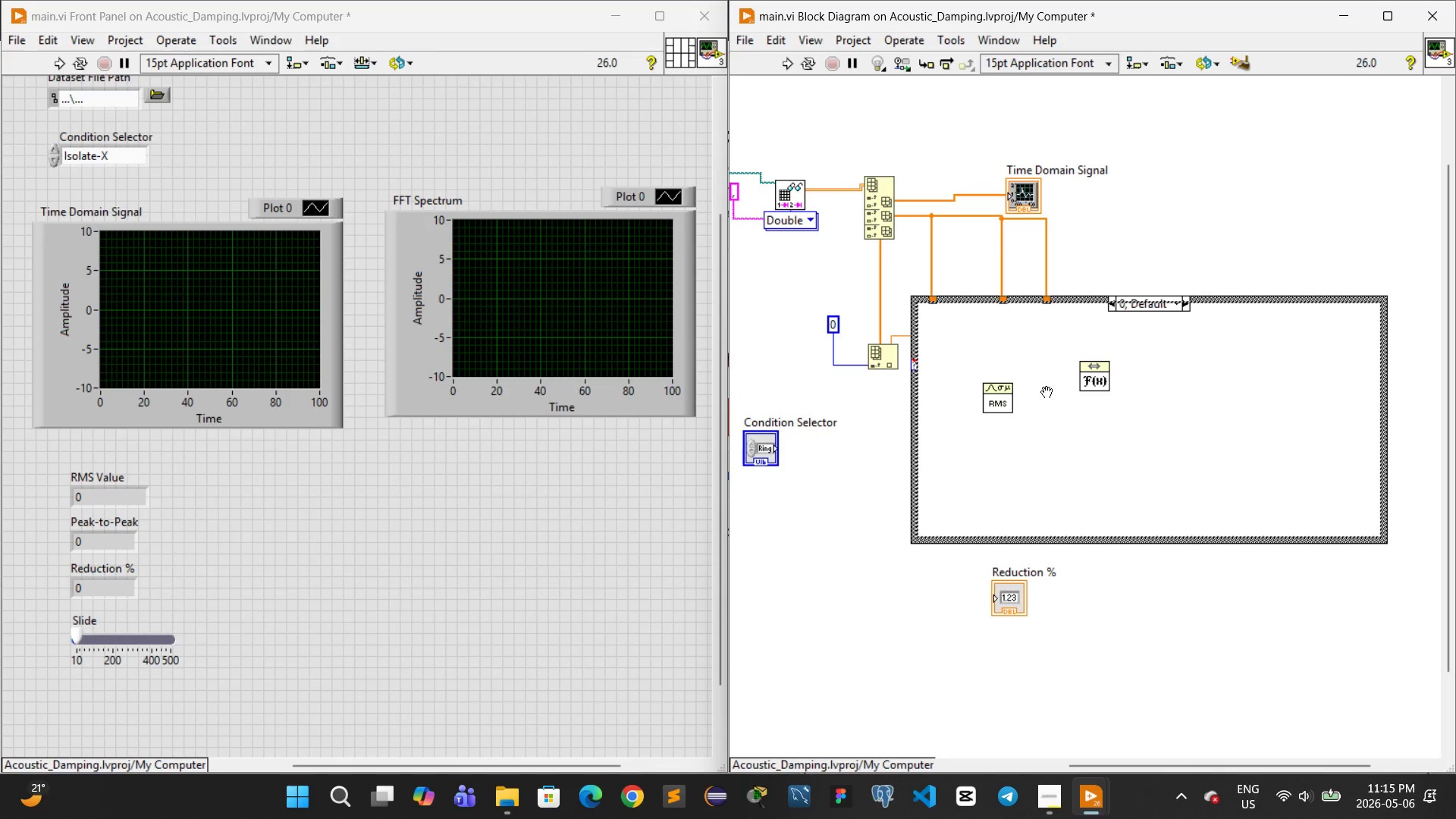 
left_click([1056, 425])
 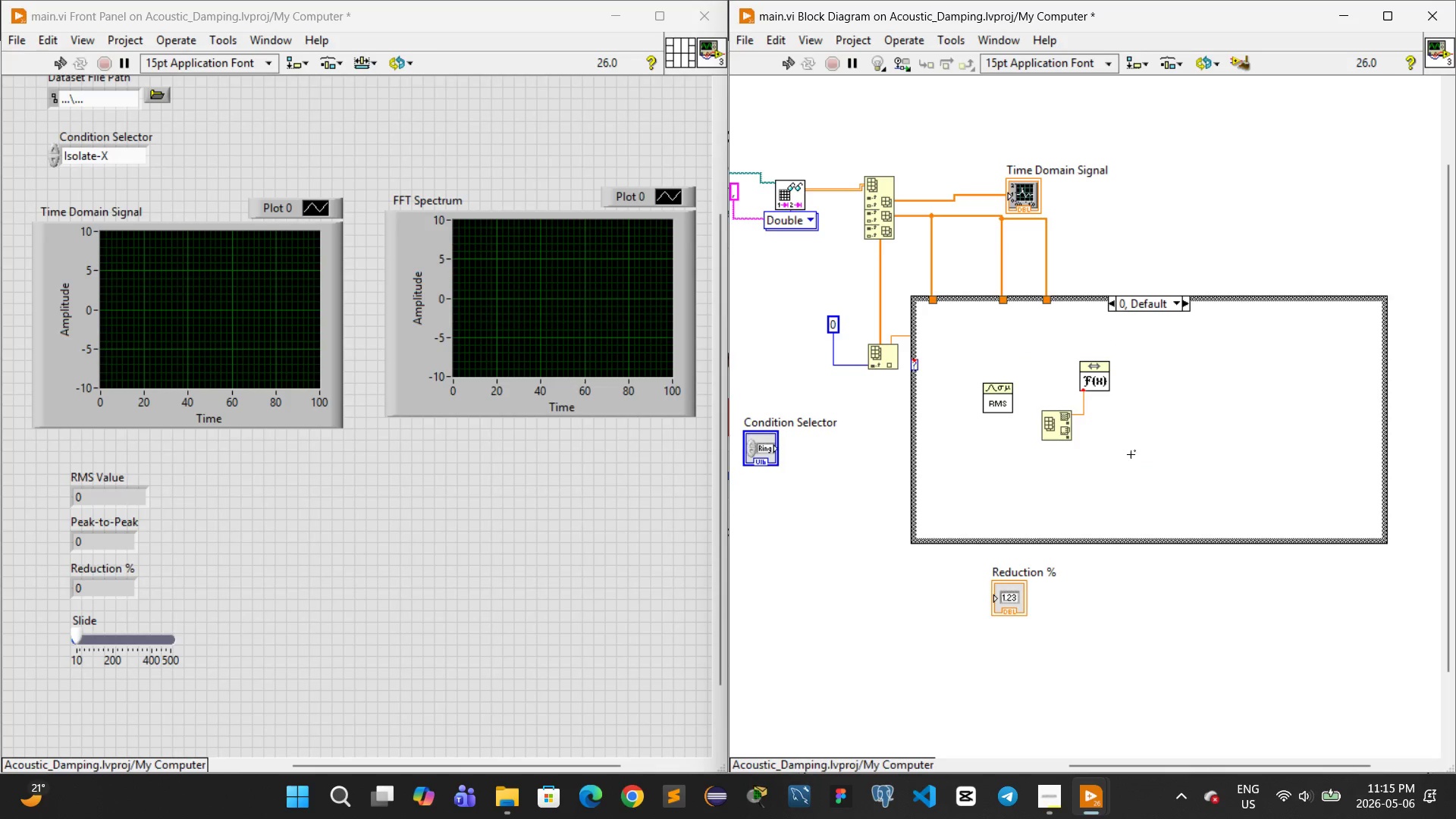 
key(Control+Z)
 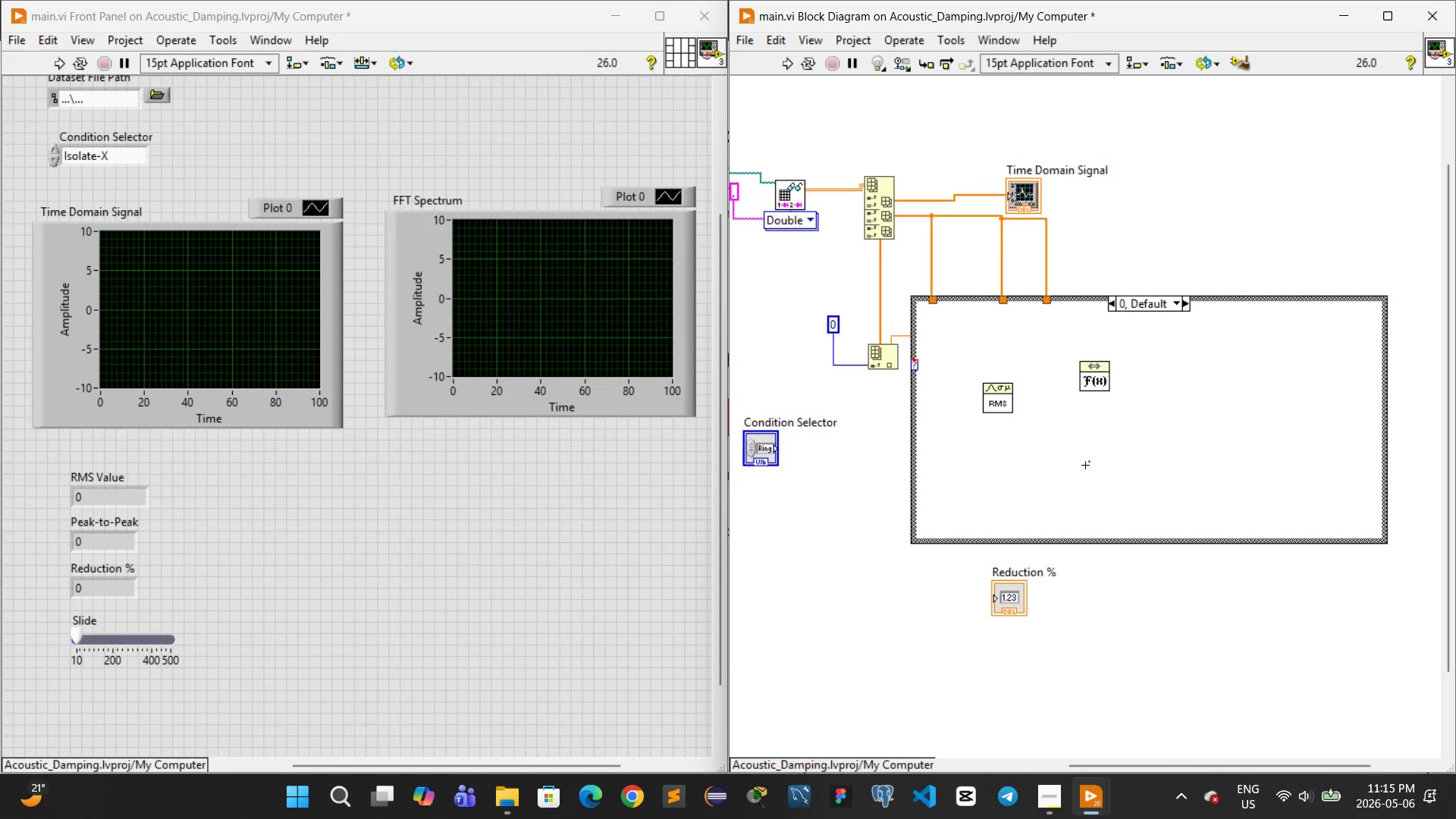 
right_click([1077, 461])
 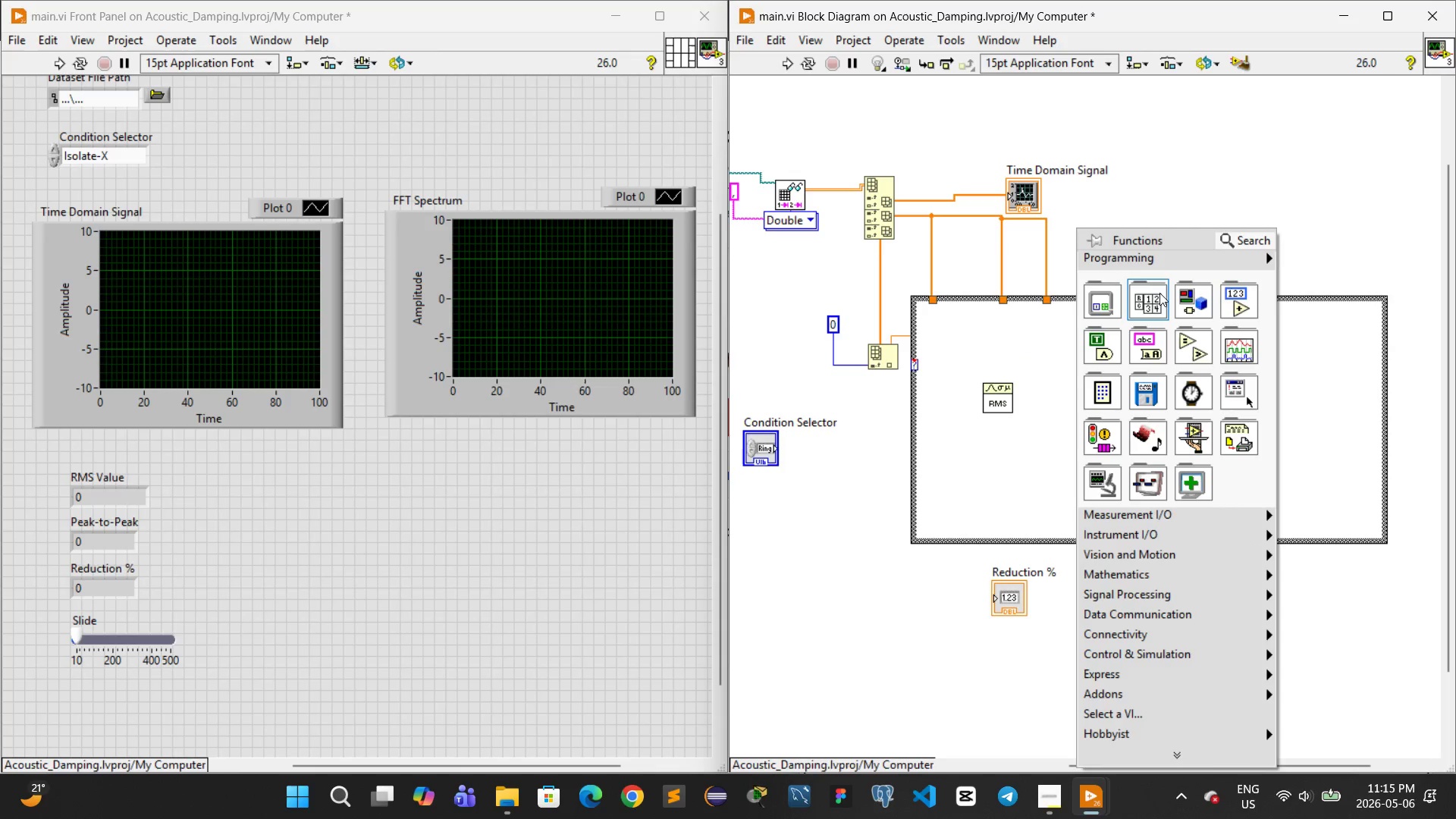 
left_click([1153, 300])
 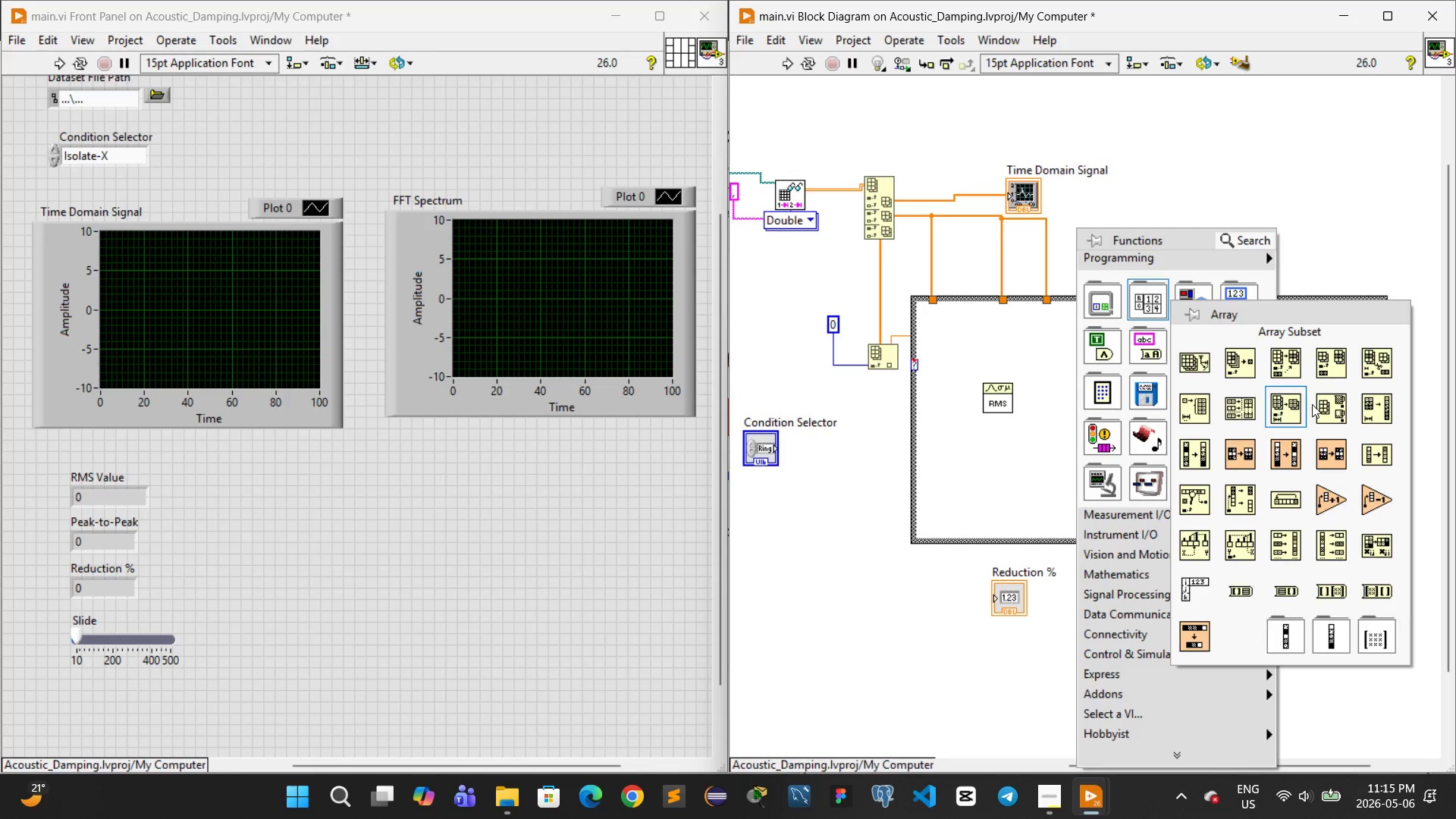 
left_click([1319, 404])
 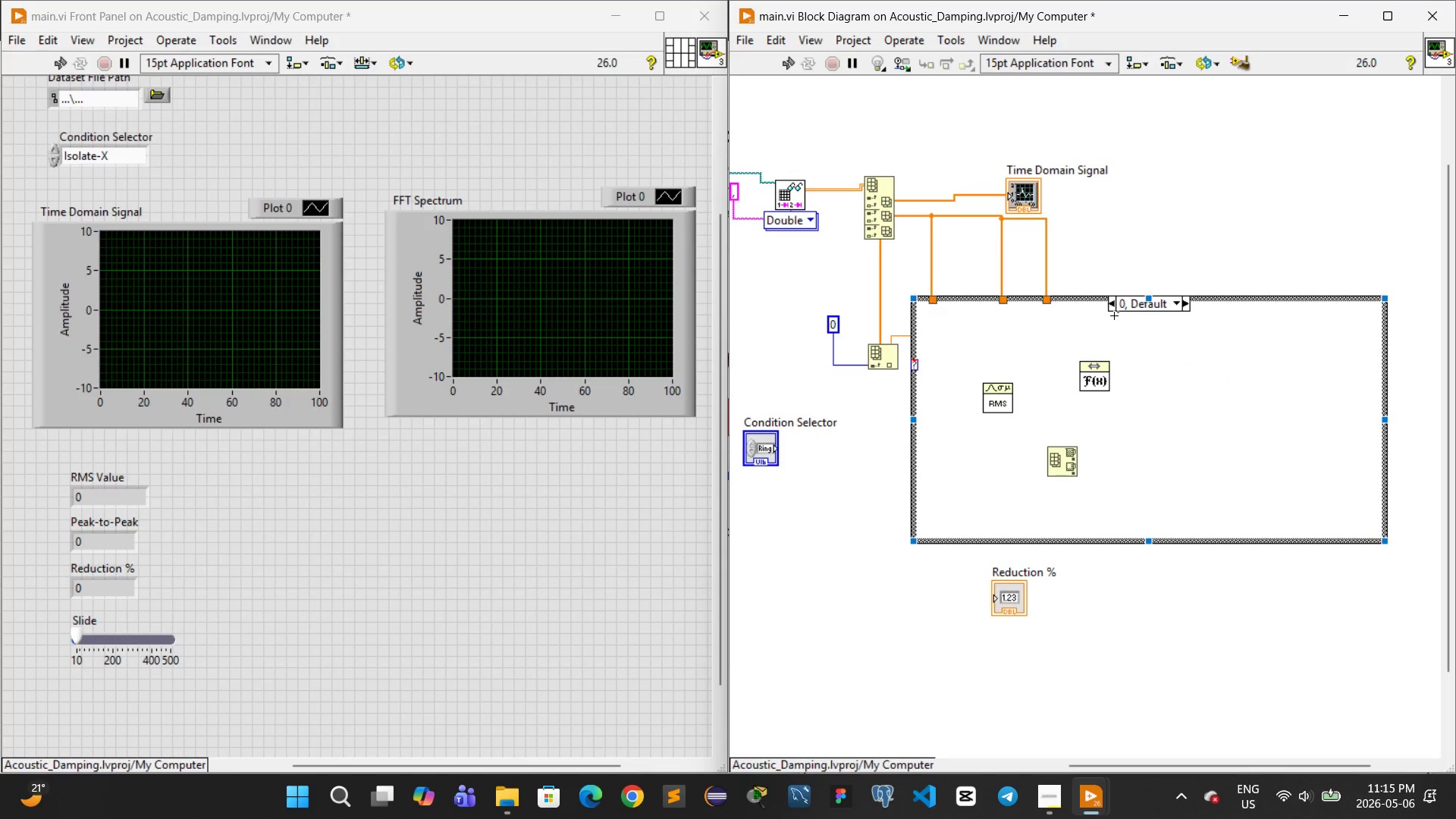 
left_click([1112, 310])
 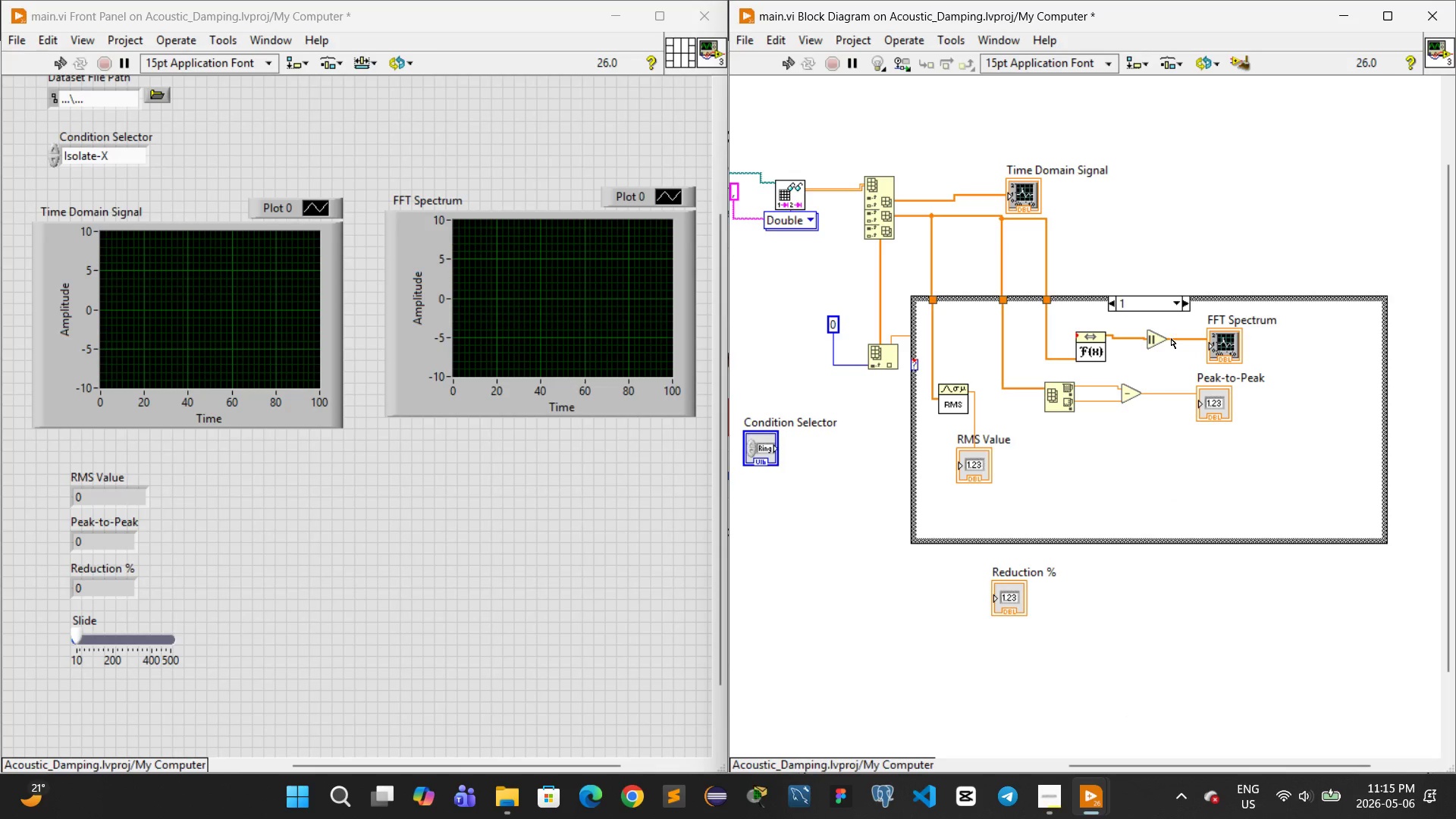 
wait(8.55)
 